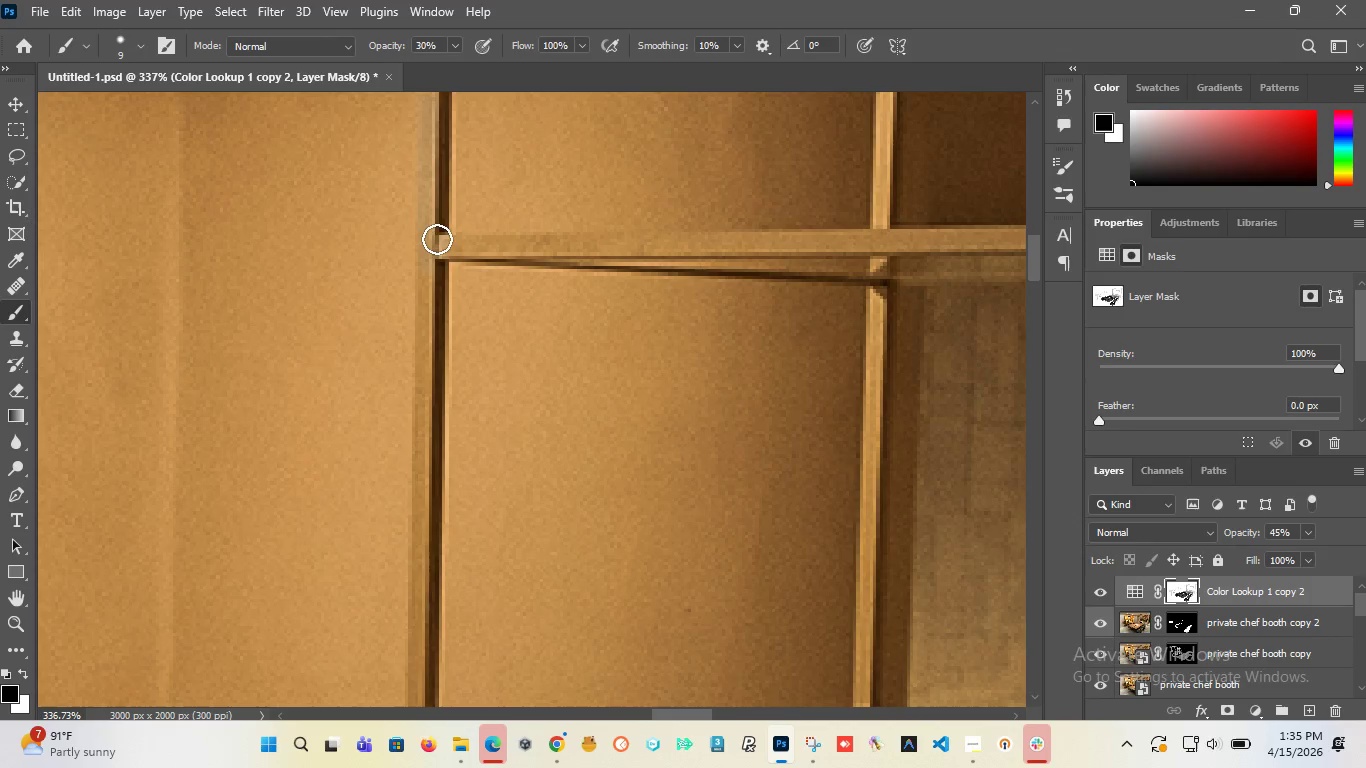 
left_click_drag(start_coordinate=[436, 241], to_coordinate=[425, 522])
 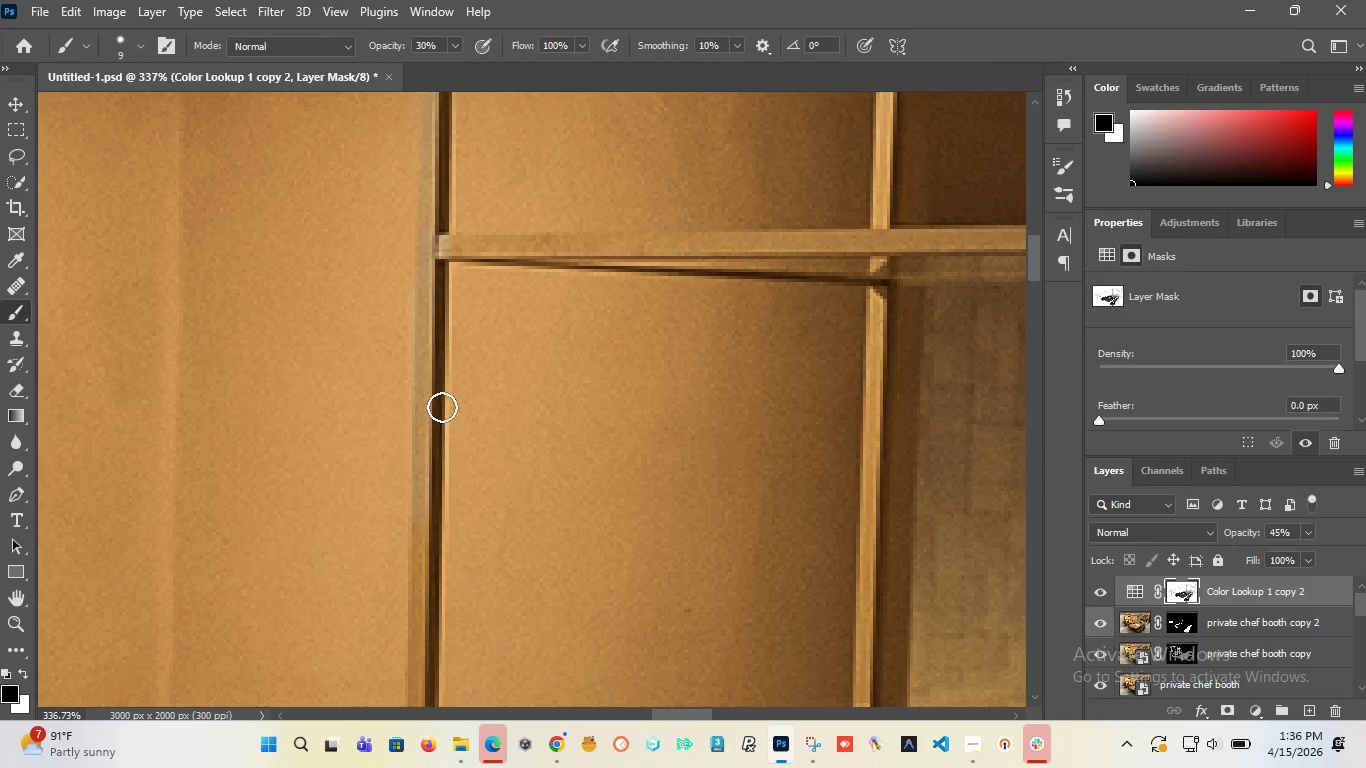 
scroll: coordinate [439, 380], scroll_direction: down, amount: 14.0
 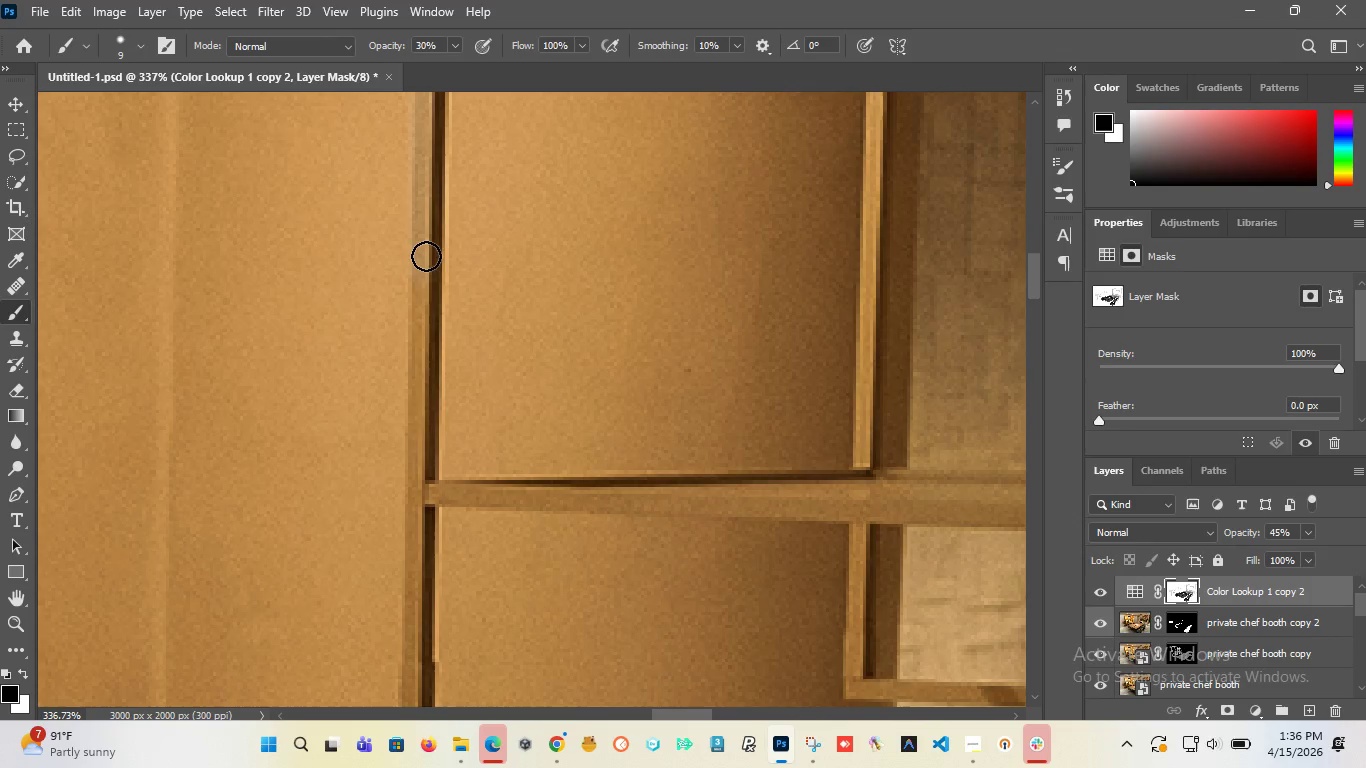 
left_click_drag(start_coordinate=[426, 256], to_coordinate=[434, 169])
 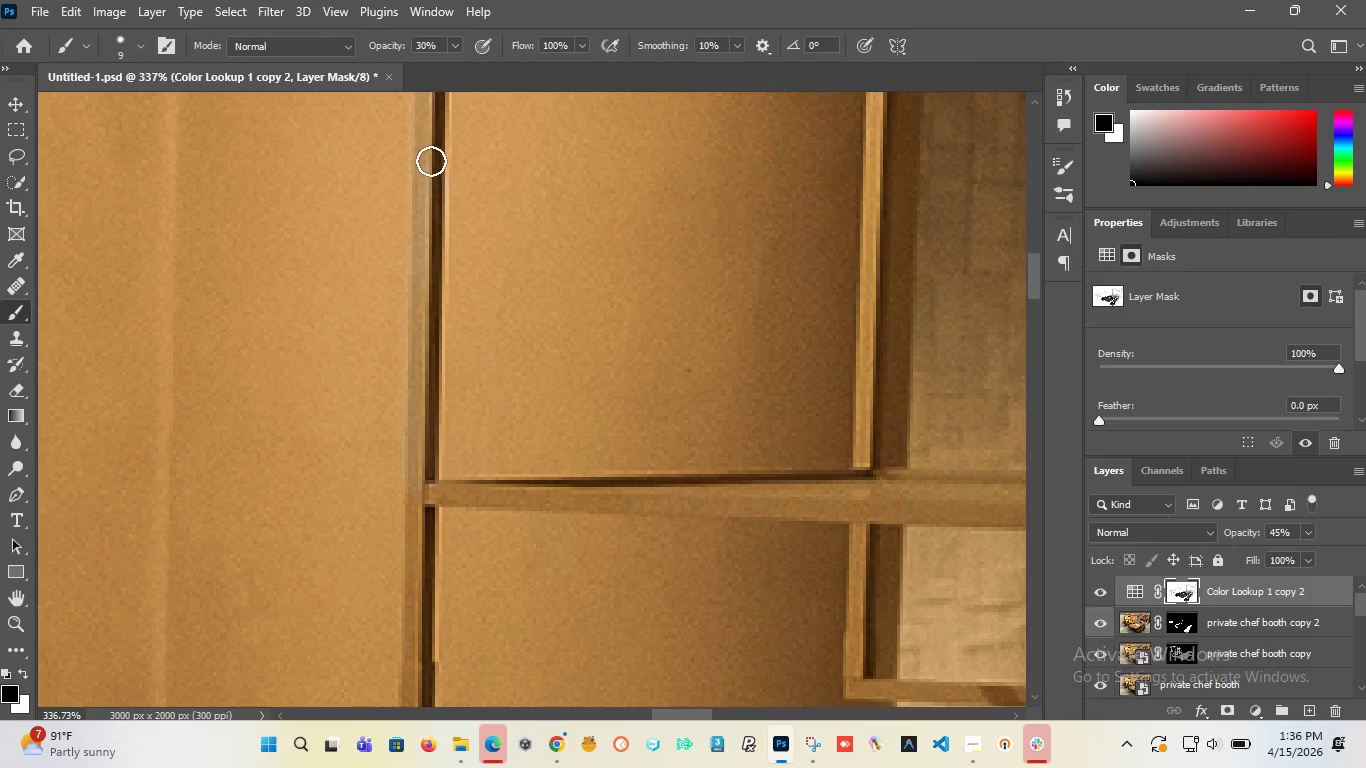 
scroll: coordinate [430, 161], scroll_direction: down, amount: 13.0
 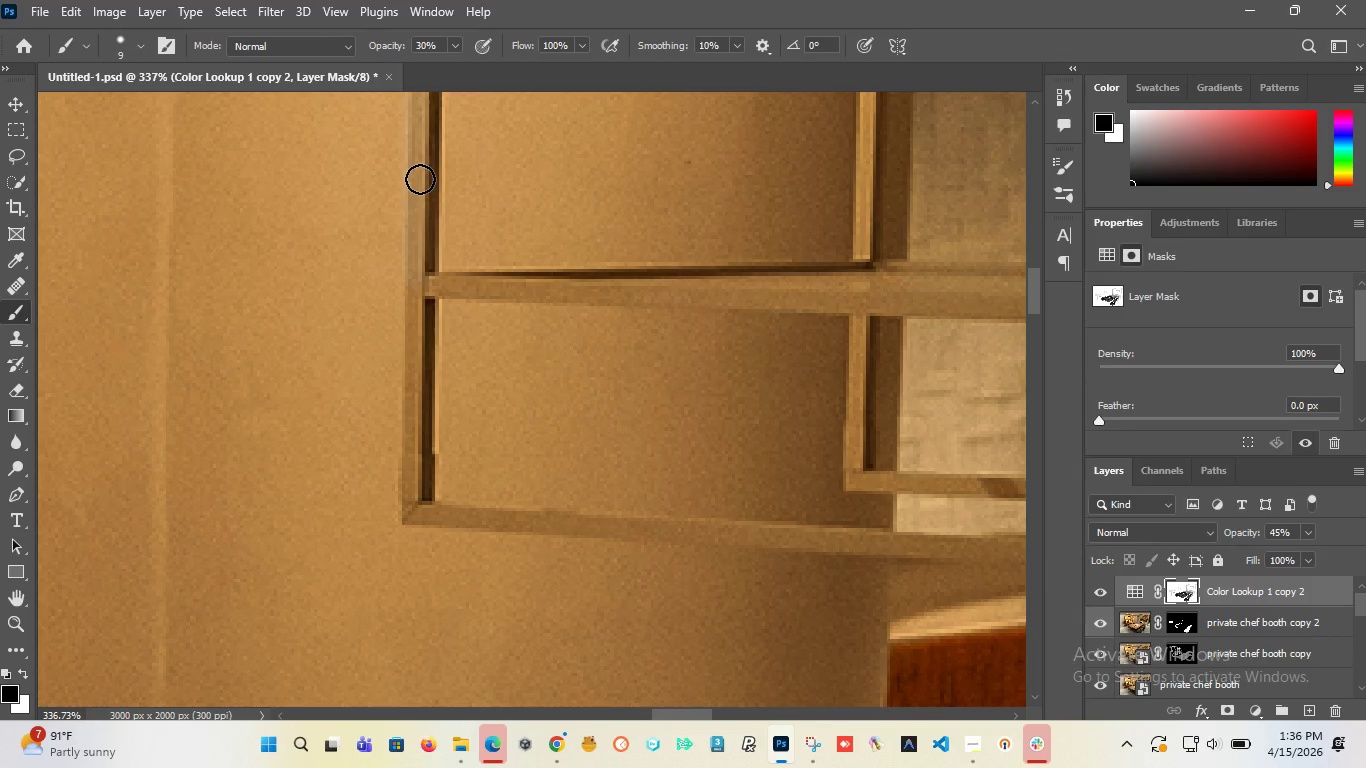 
left_click_drag(start_coordinate=[420, 179], to_coordinate=[527, 292])
 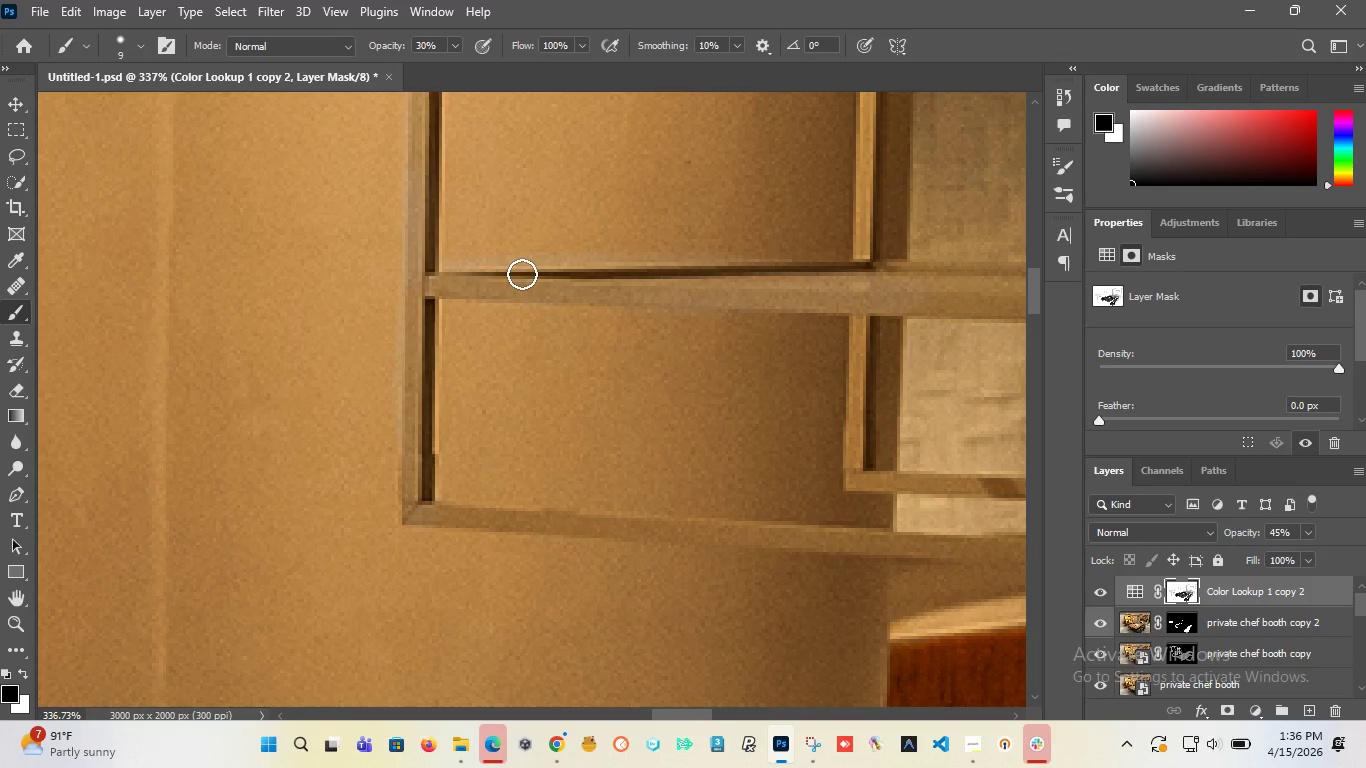 
key(Control+Z)
 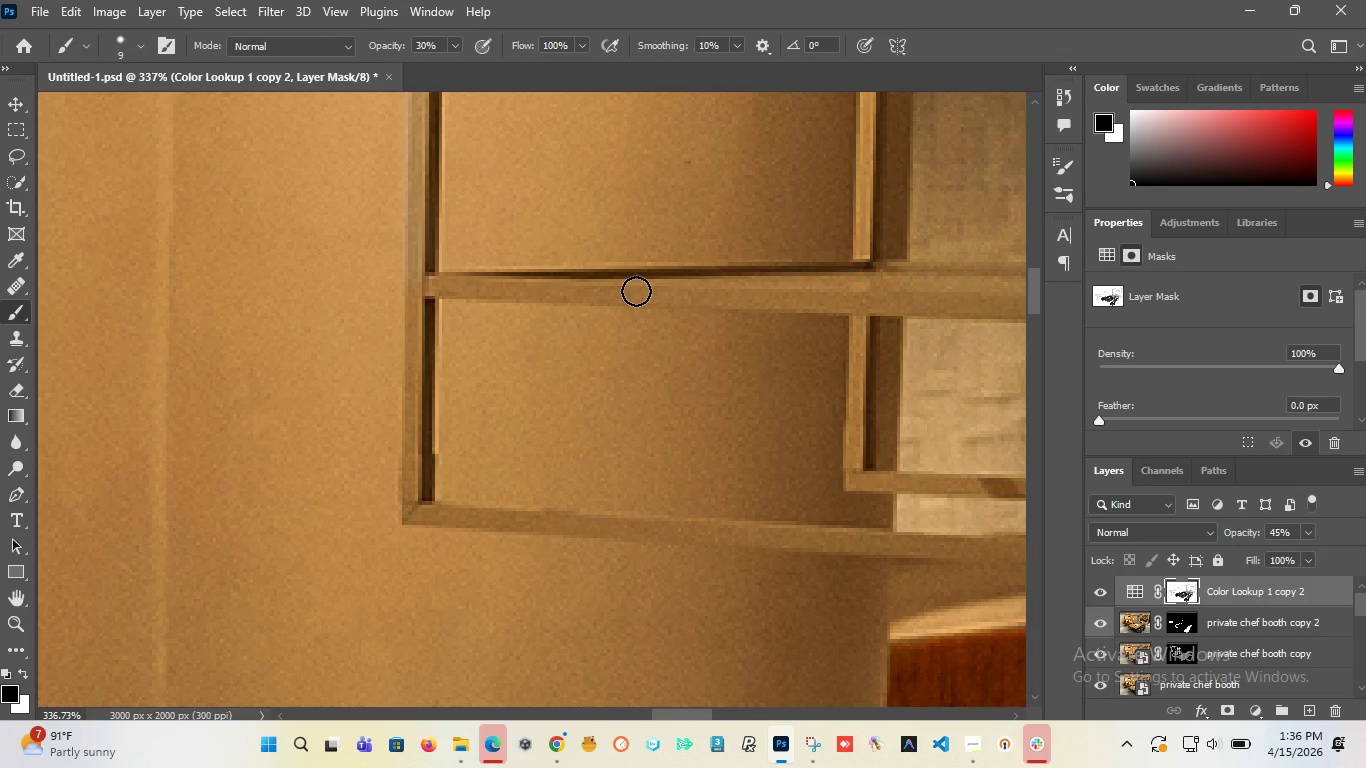 
left_click_drag(start_coordinate=[636, 291], to_coordinate=[418, 291])
 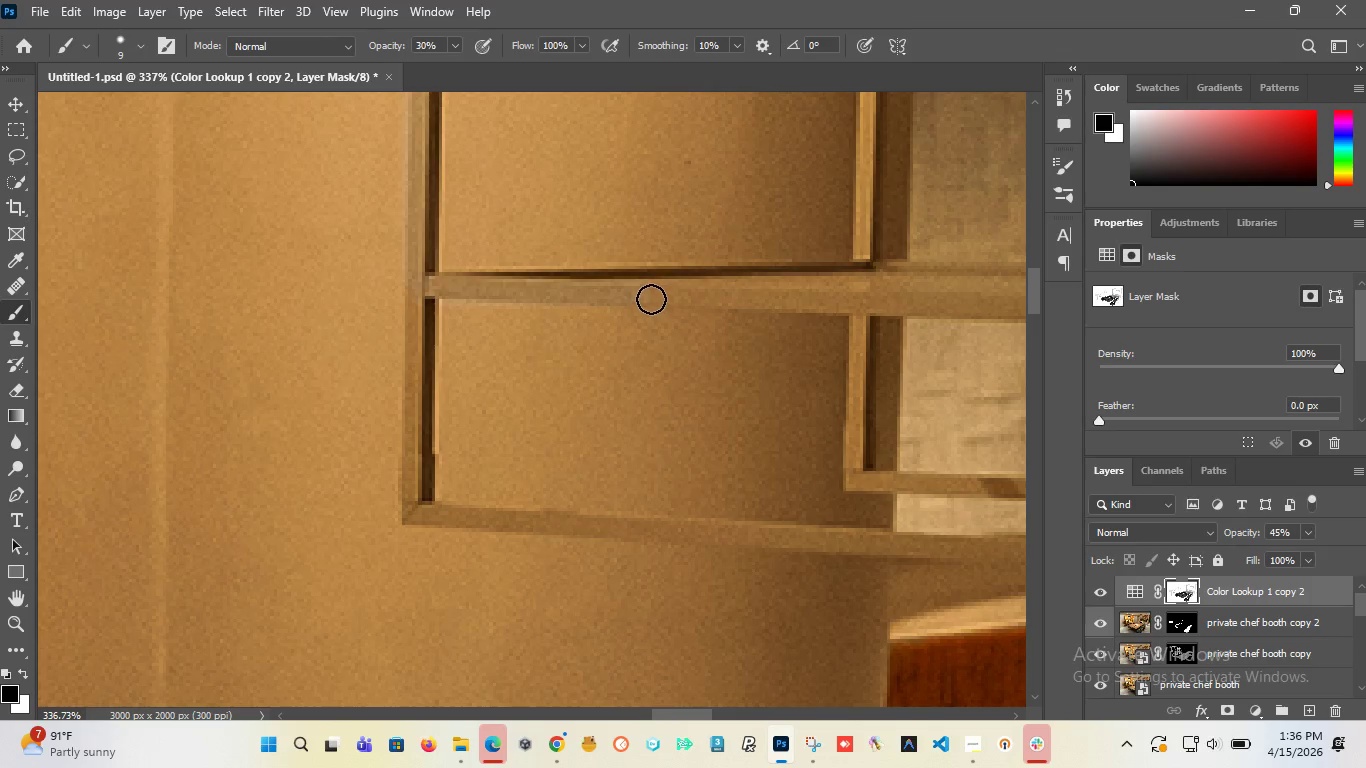 
left_click_drag(start_coordinate=[651, 299], to_coordinate=[1008, 307])
 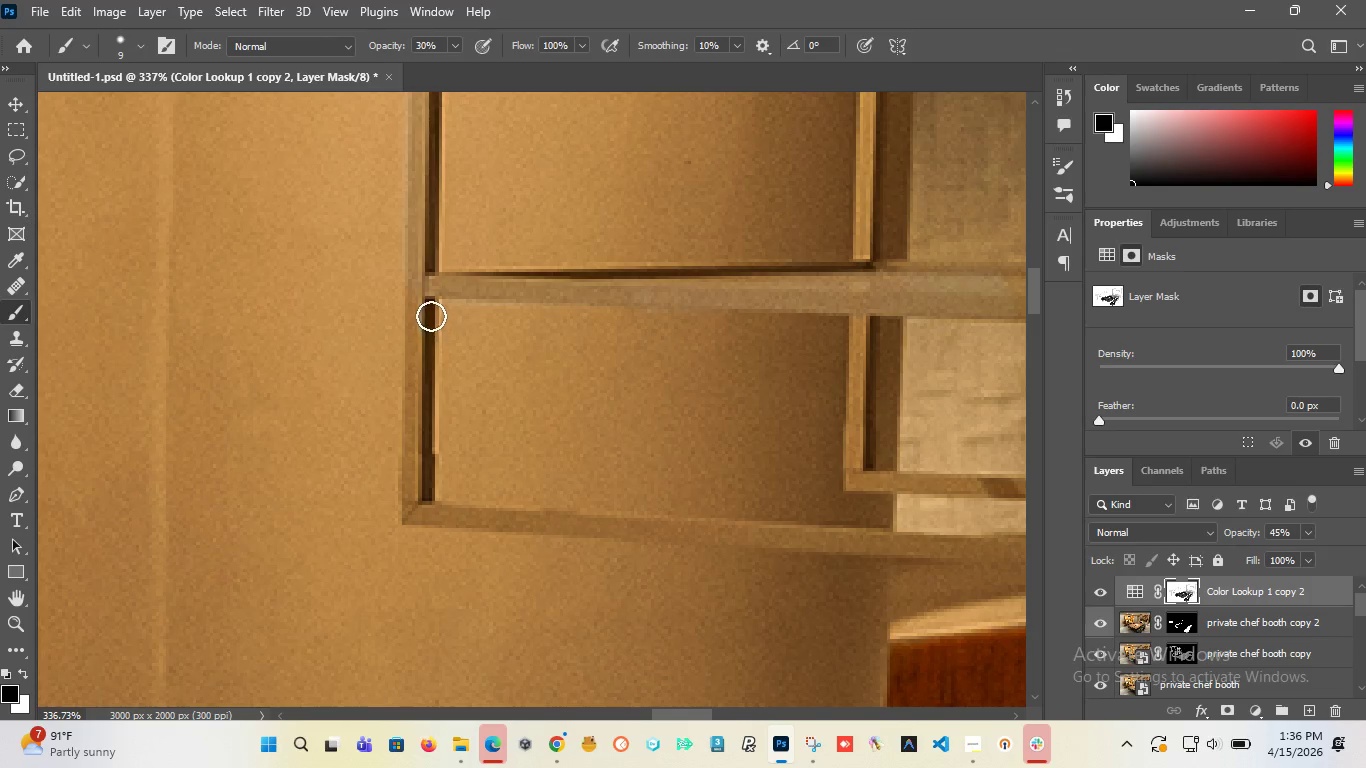 
left_click_drag(start_coordinate=[421, 308], to_coordinate=[1033, 555])
 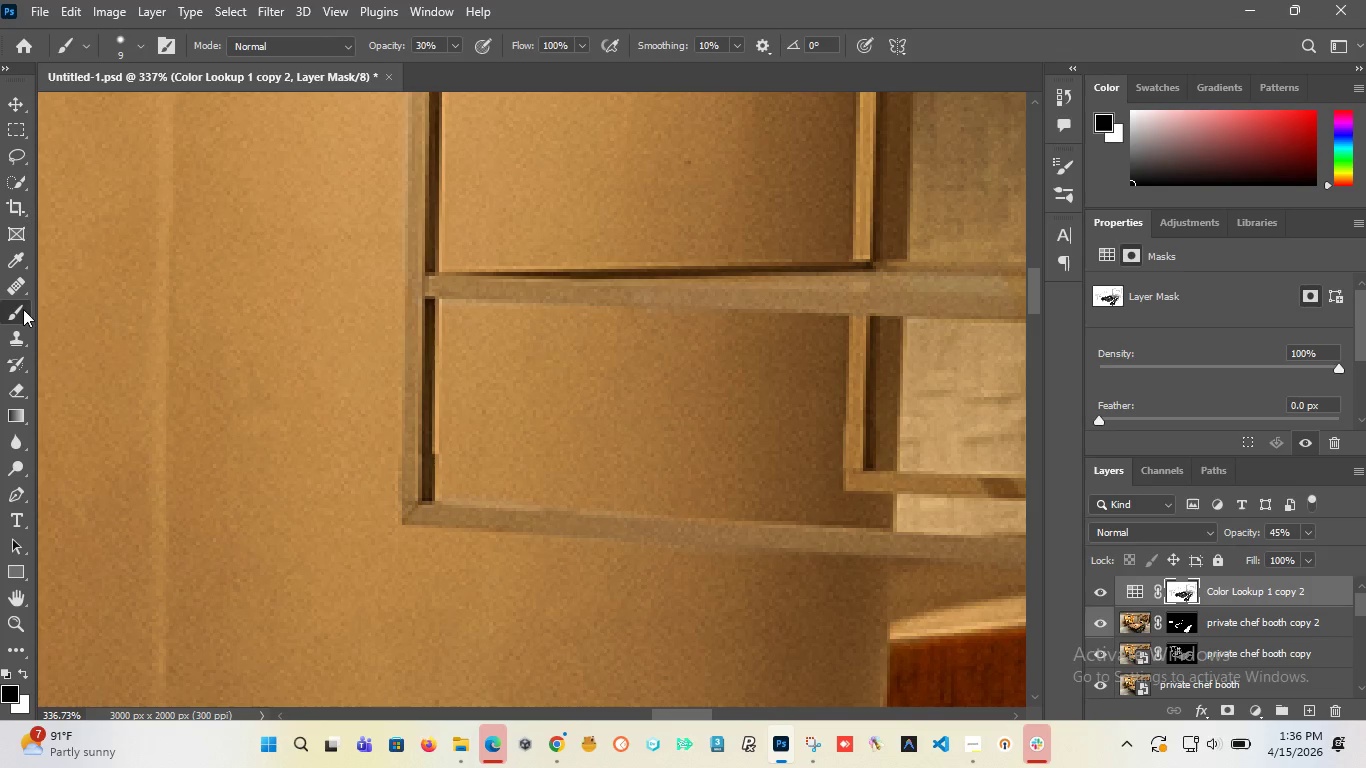 
hold_key(key=AltLeft, duration=1.5)
scroll: coordinate [19, 298], scroll_direction: down, amount: 20.0
 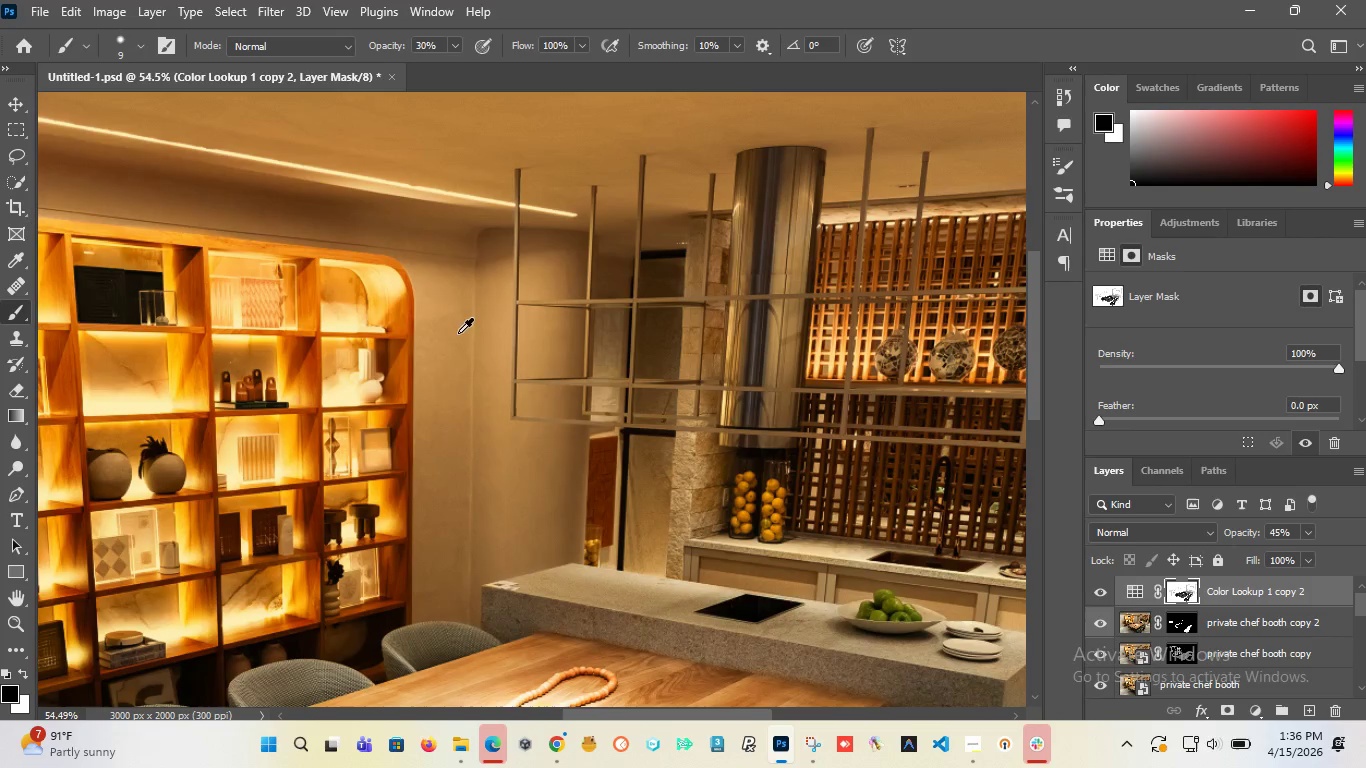 
hold_key(key=AltLeft, duration=1.53)
hold_key(key=AltLeft, duration=1.11)
scroll: coordinate [463, 373], scroll_direction: up, amount: 18.0
 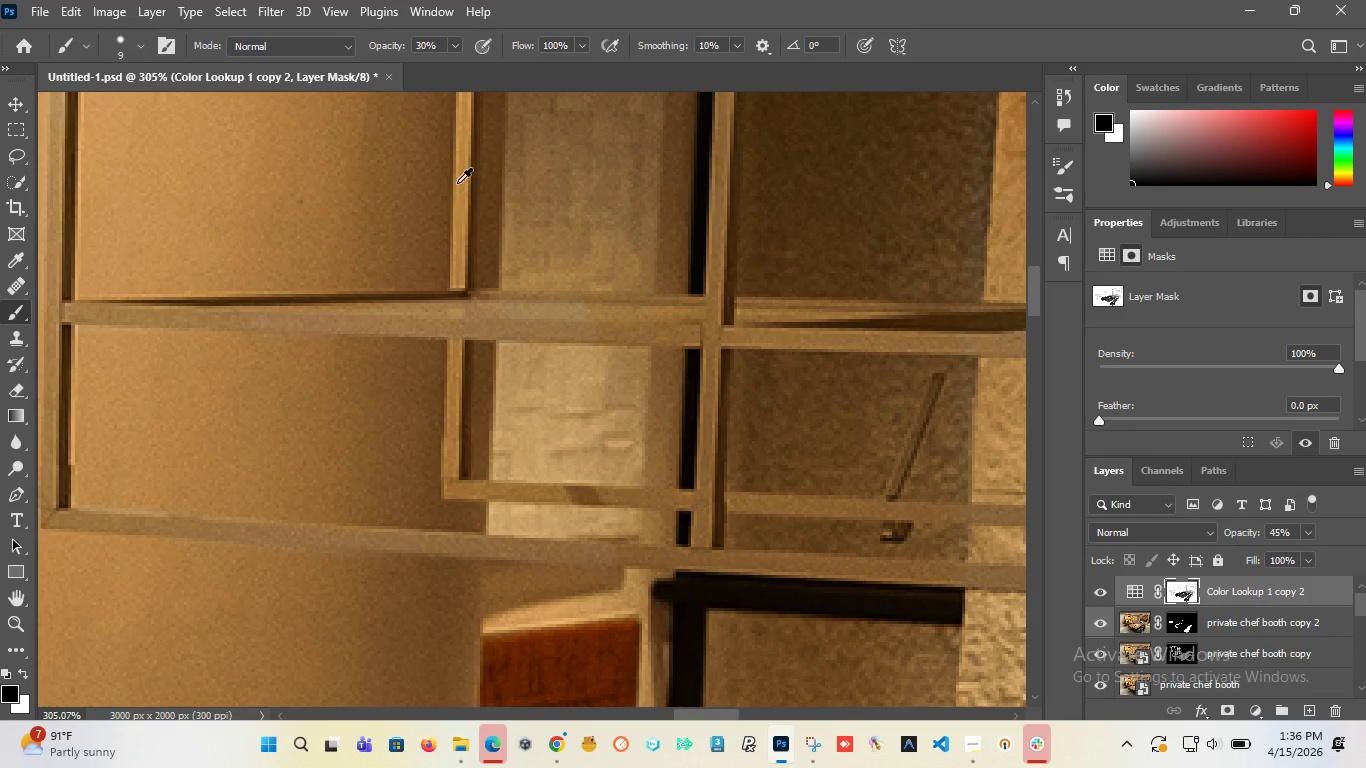 
hold_key(key=AltLeft, duration=1.53)
 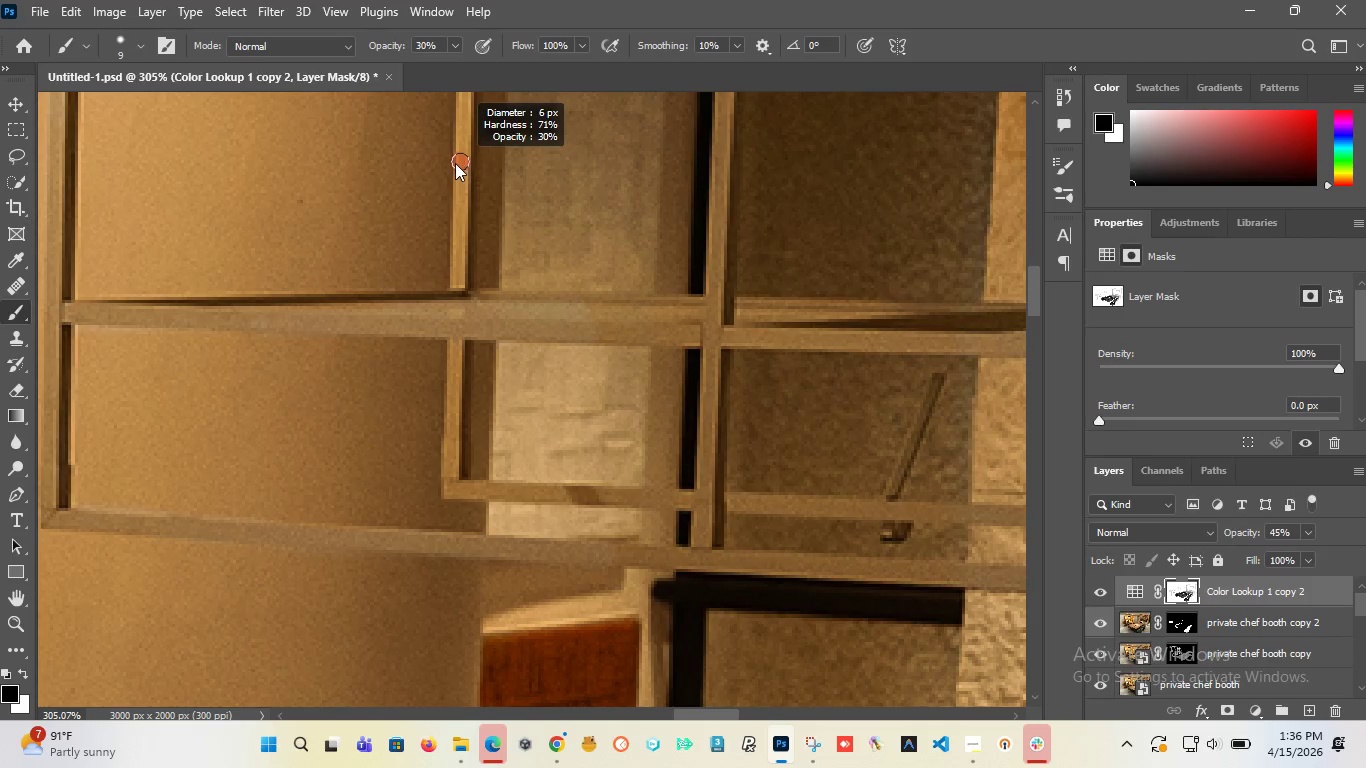 
hold_key(key=AltLeft, duration=0.98)
 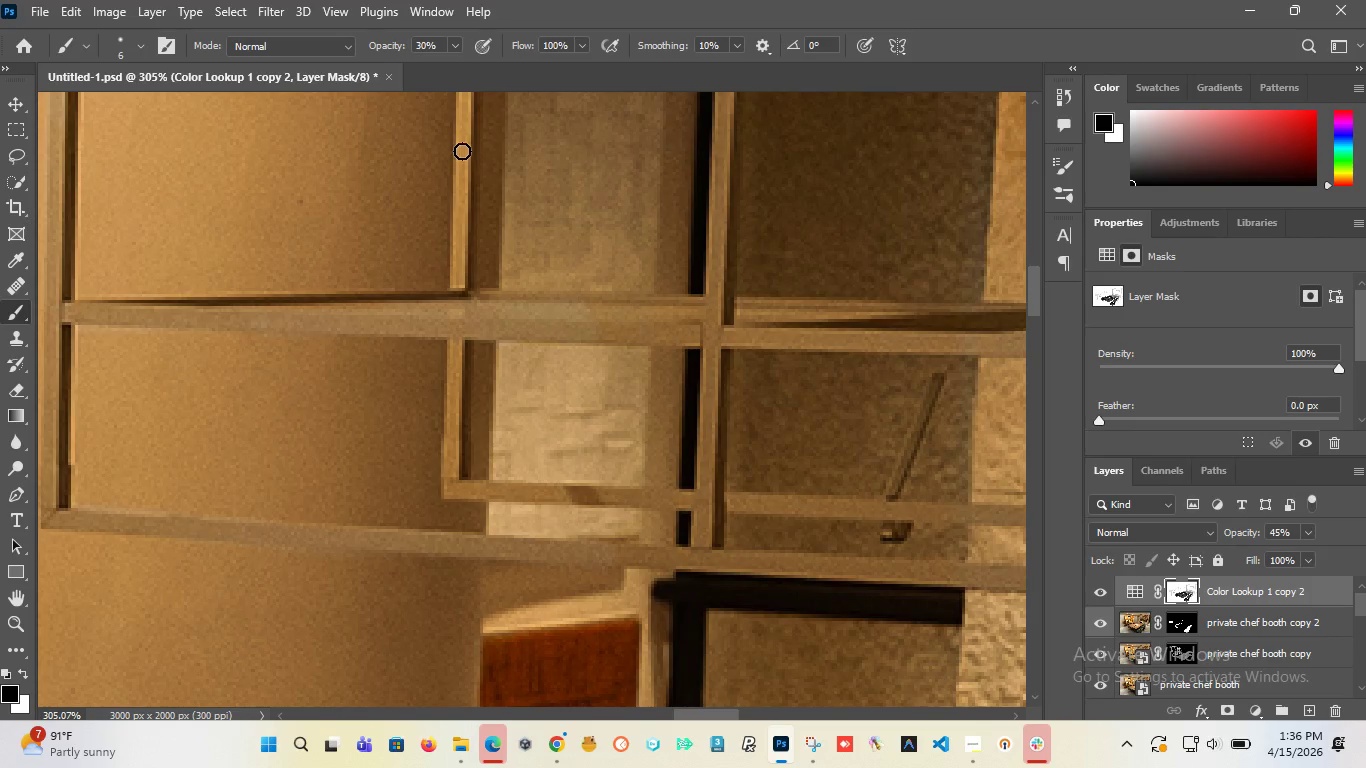 
left_click_drag(start_coordinate=[462, 151], to_coordinate=[580, 552])
 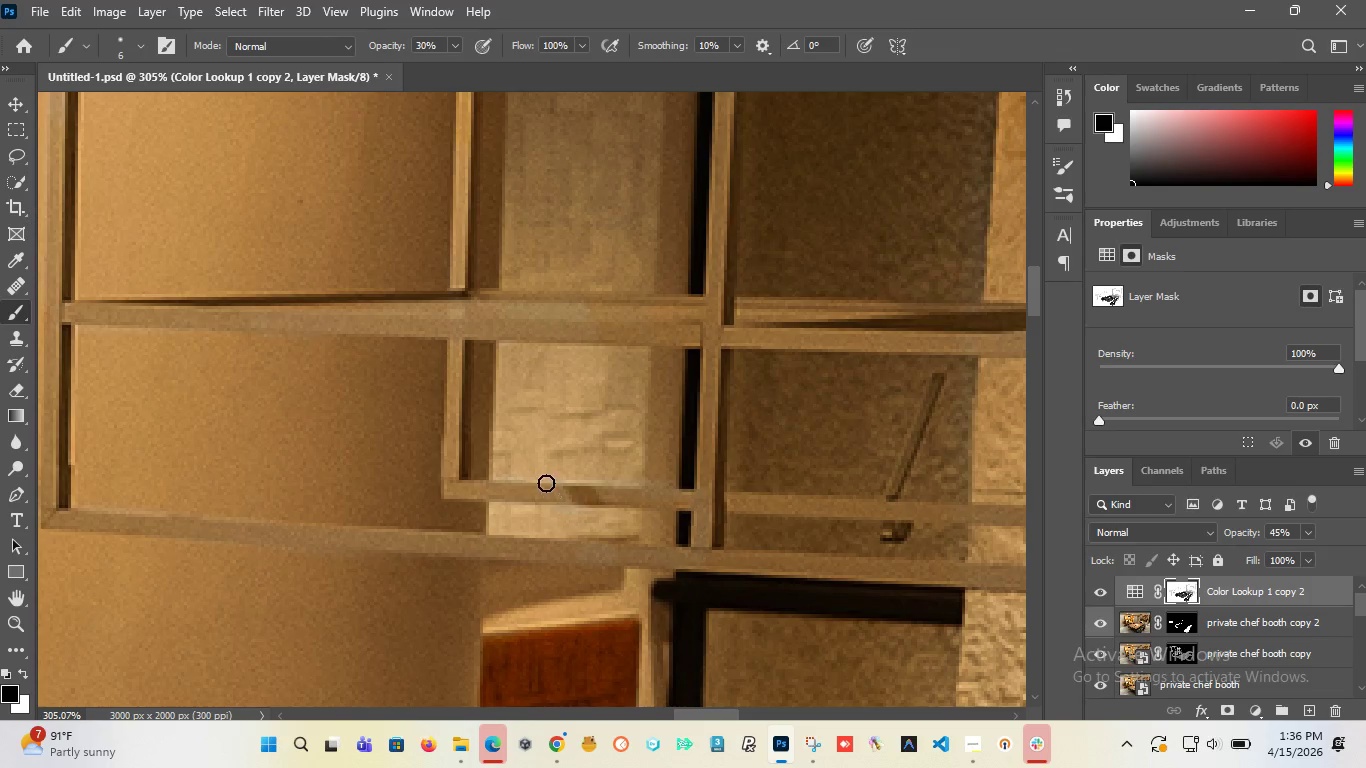 
scroll: coordinate [540, 464], scroll_direction: up, amount: 21.0
 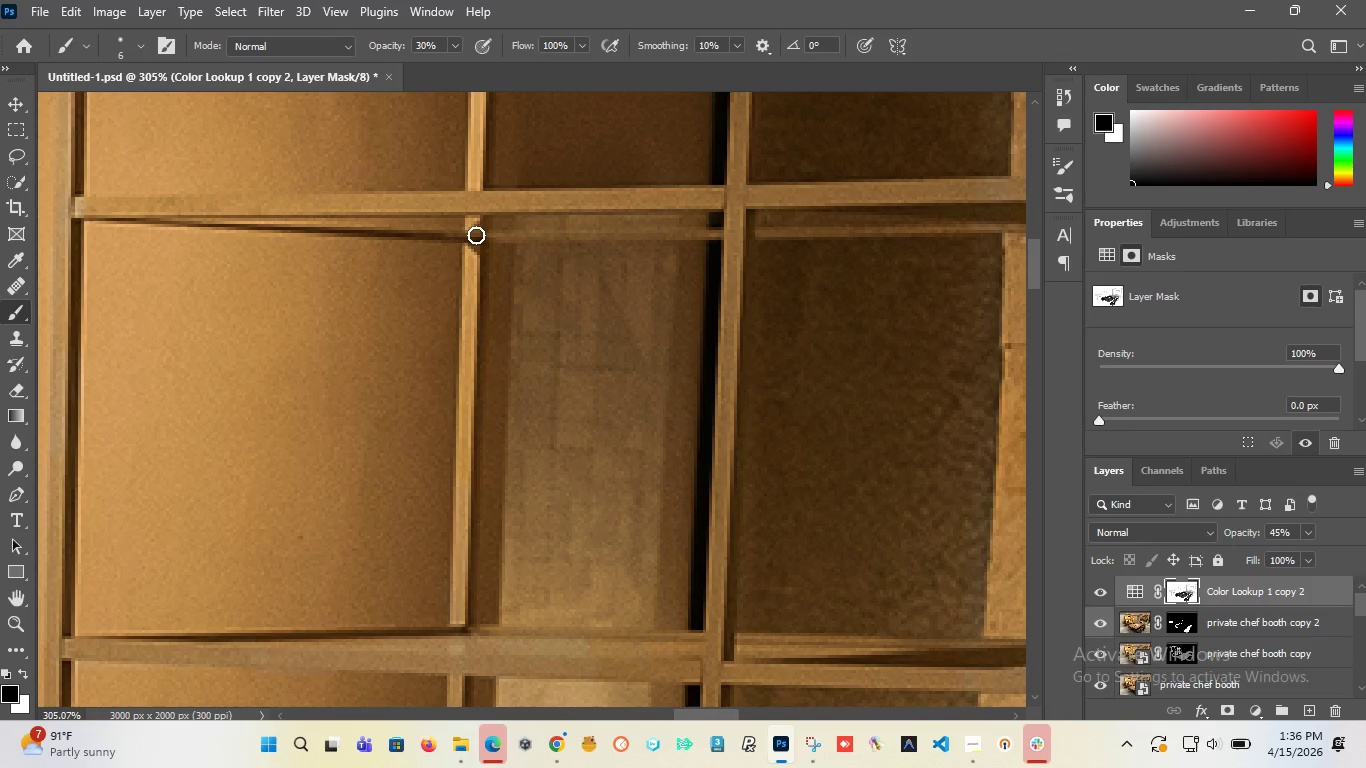 
left_click_drag(start_coordinate=[474, 240], to_coordinate=[461, 434])
 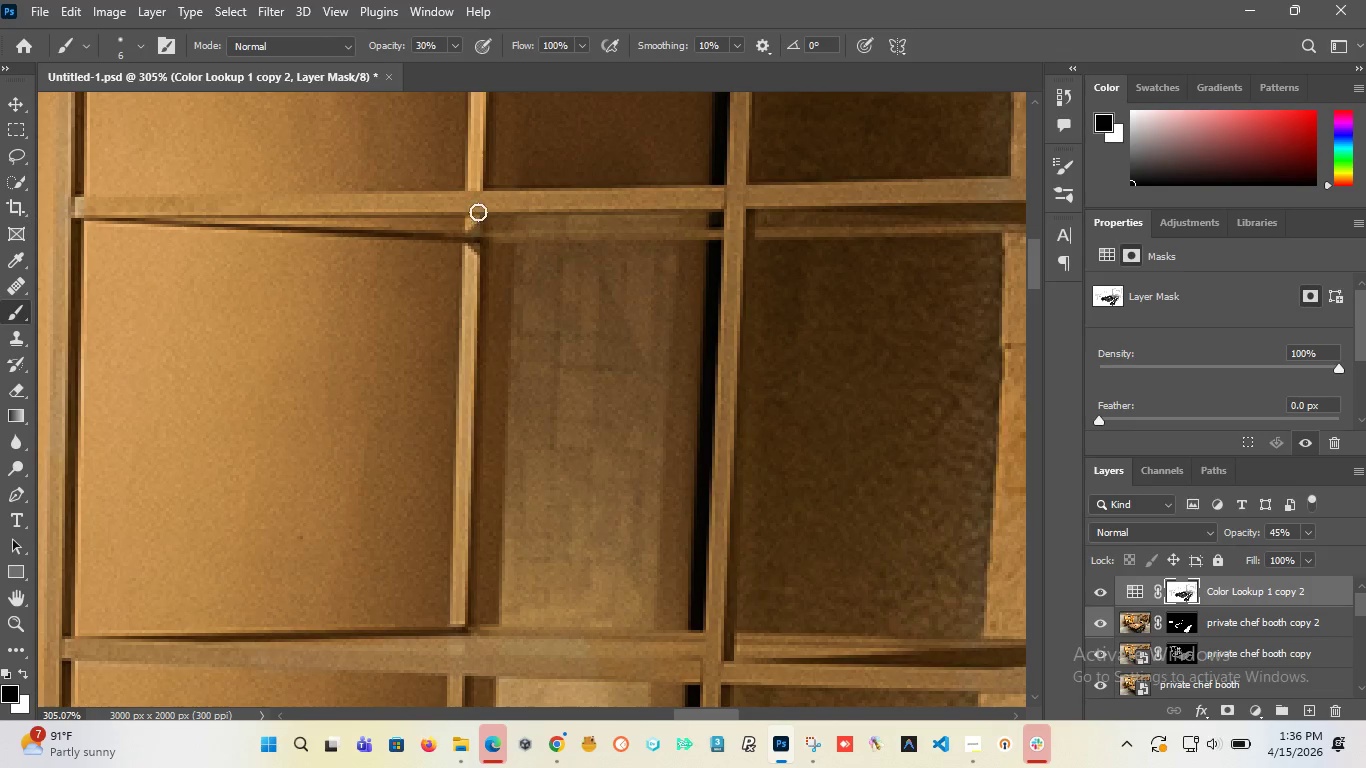 
left_click_drag(start_coordinate=[478, 201], to_coordinate=[128, 200])
 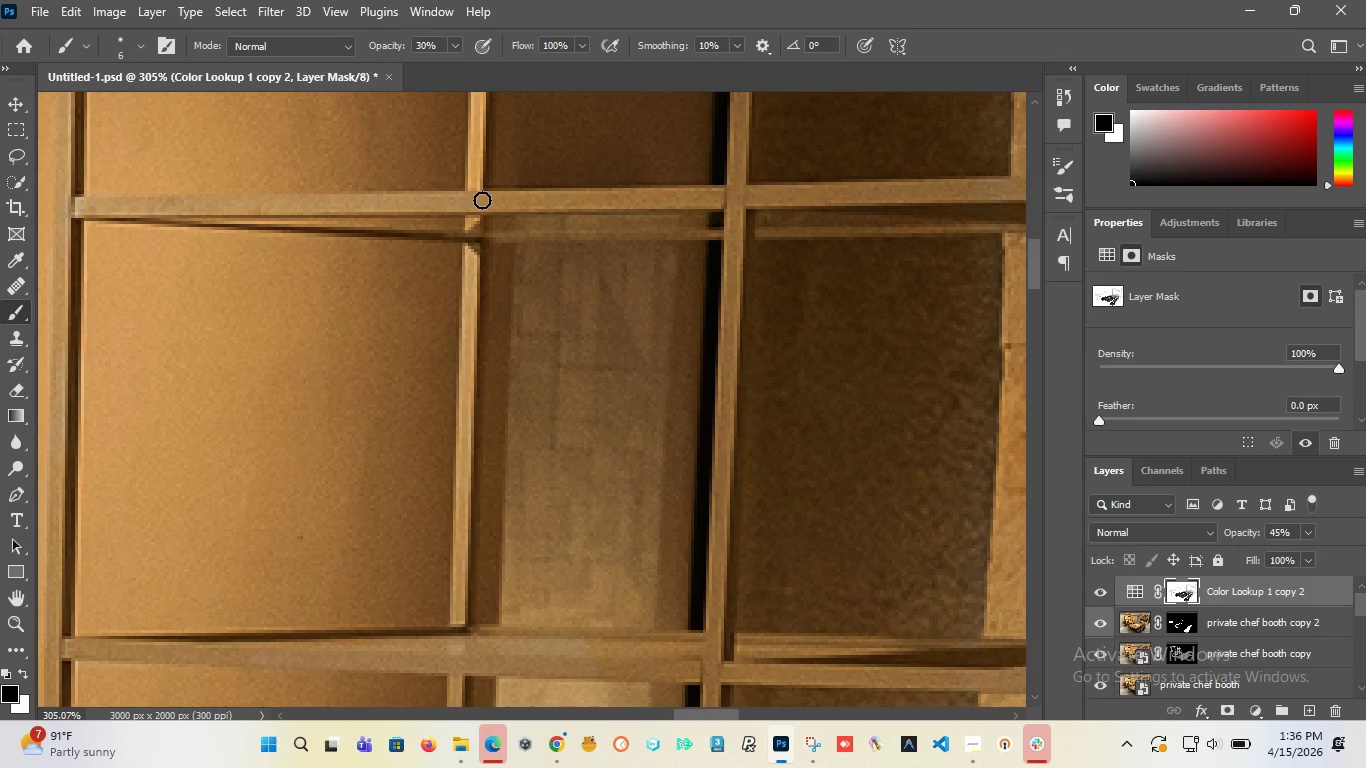 
left_click_drag(start_coordinate=[479, 202], to_coordinate=[592, 204])
 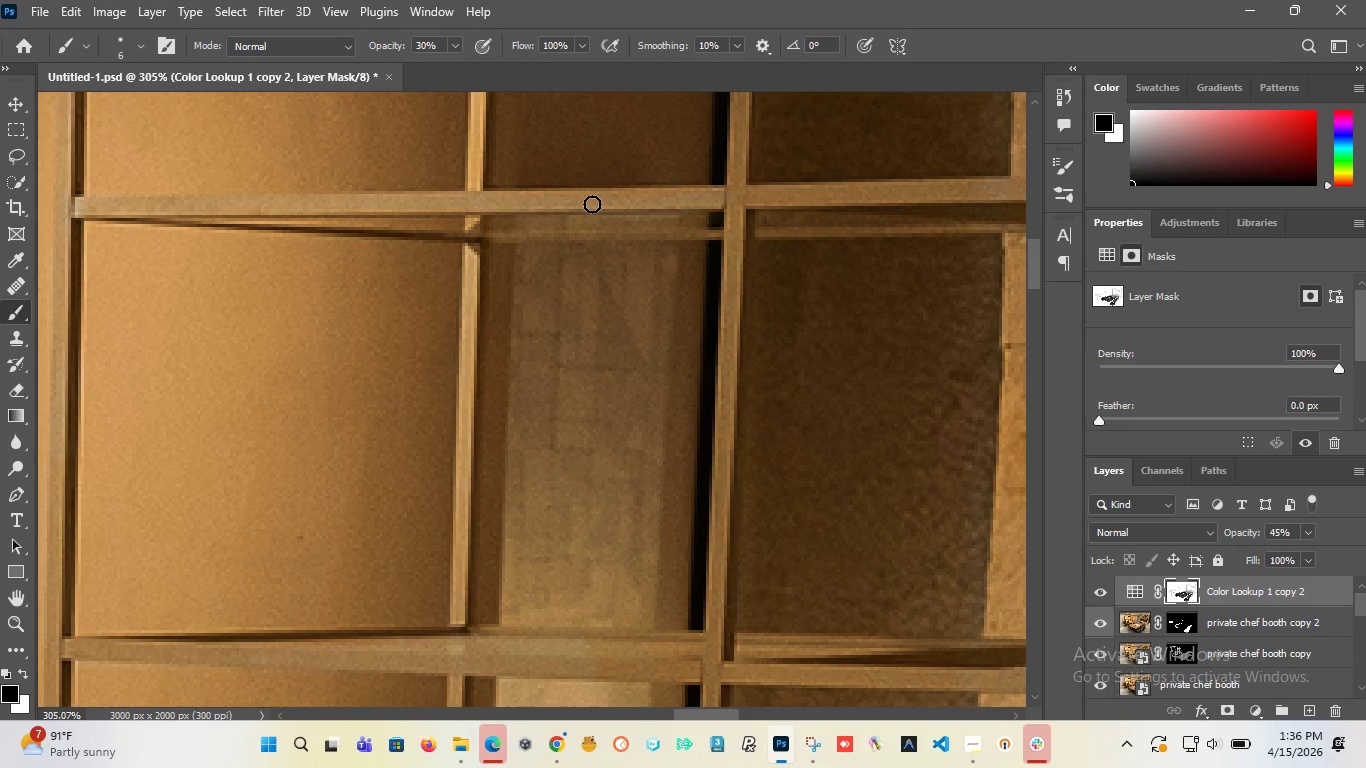 
key(Control+Z)
 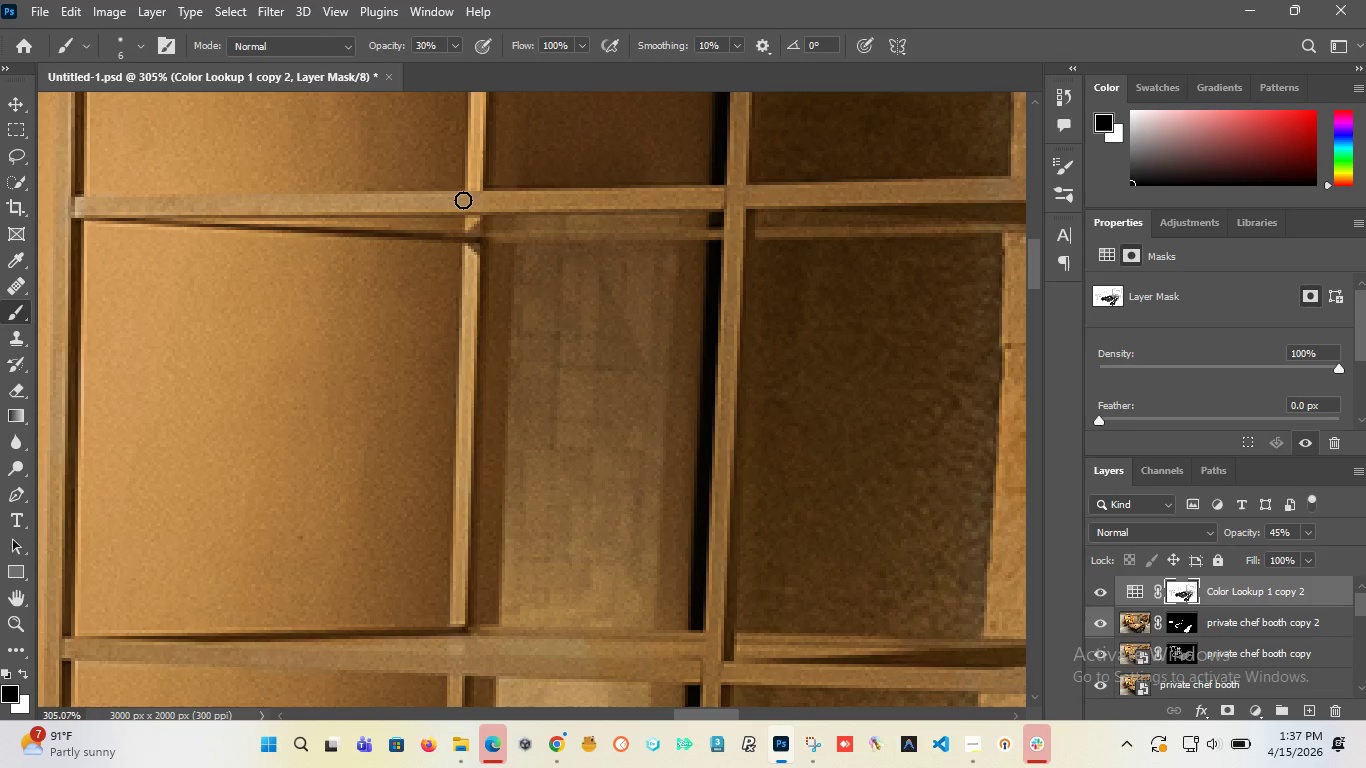 
left_click_drag(start_coordinate=[465, 200], to_coordinate=[724, 470])
 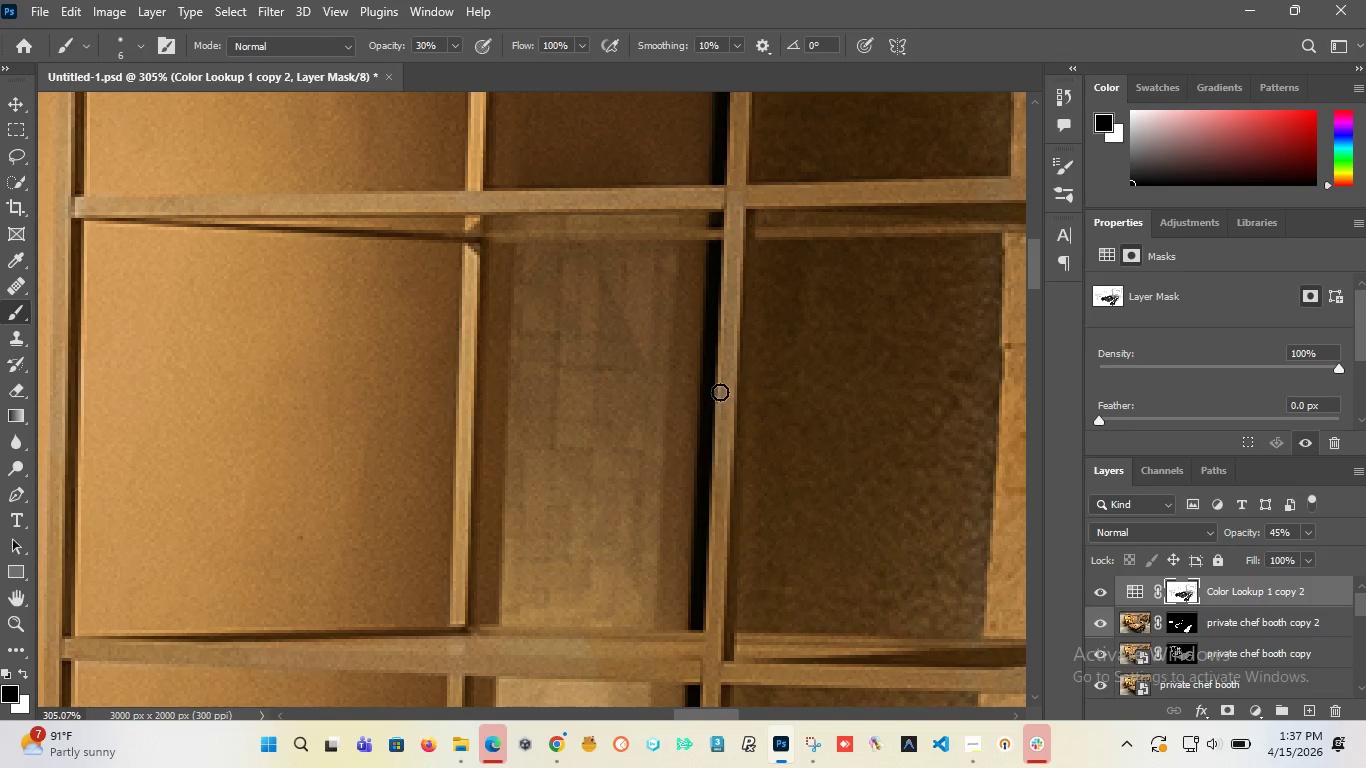 
scroll: coordinate [701, 438], scroll_direction: down, amount: 10.0
 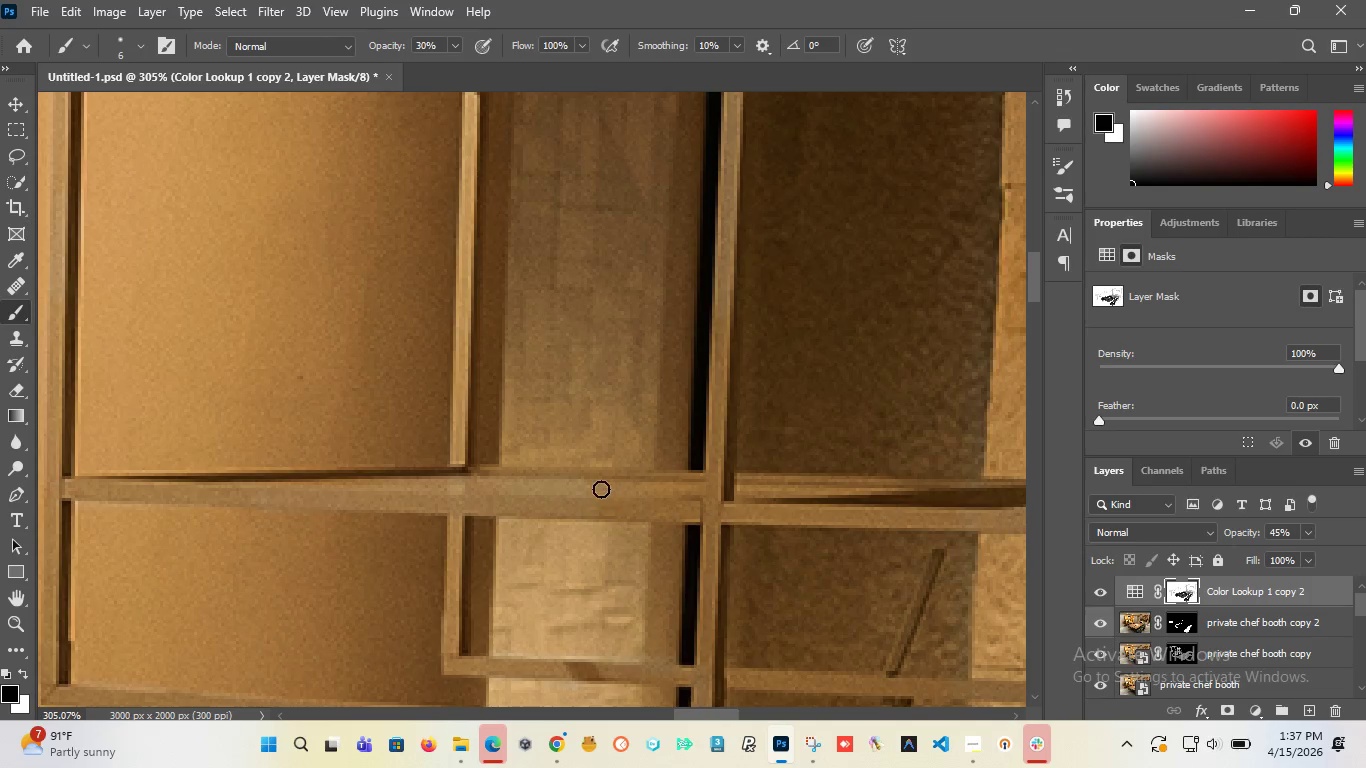 
left_click_drag(start_coordinate=[590, 489], to_coordinate=[560, 508])
 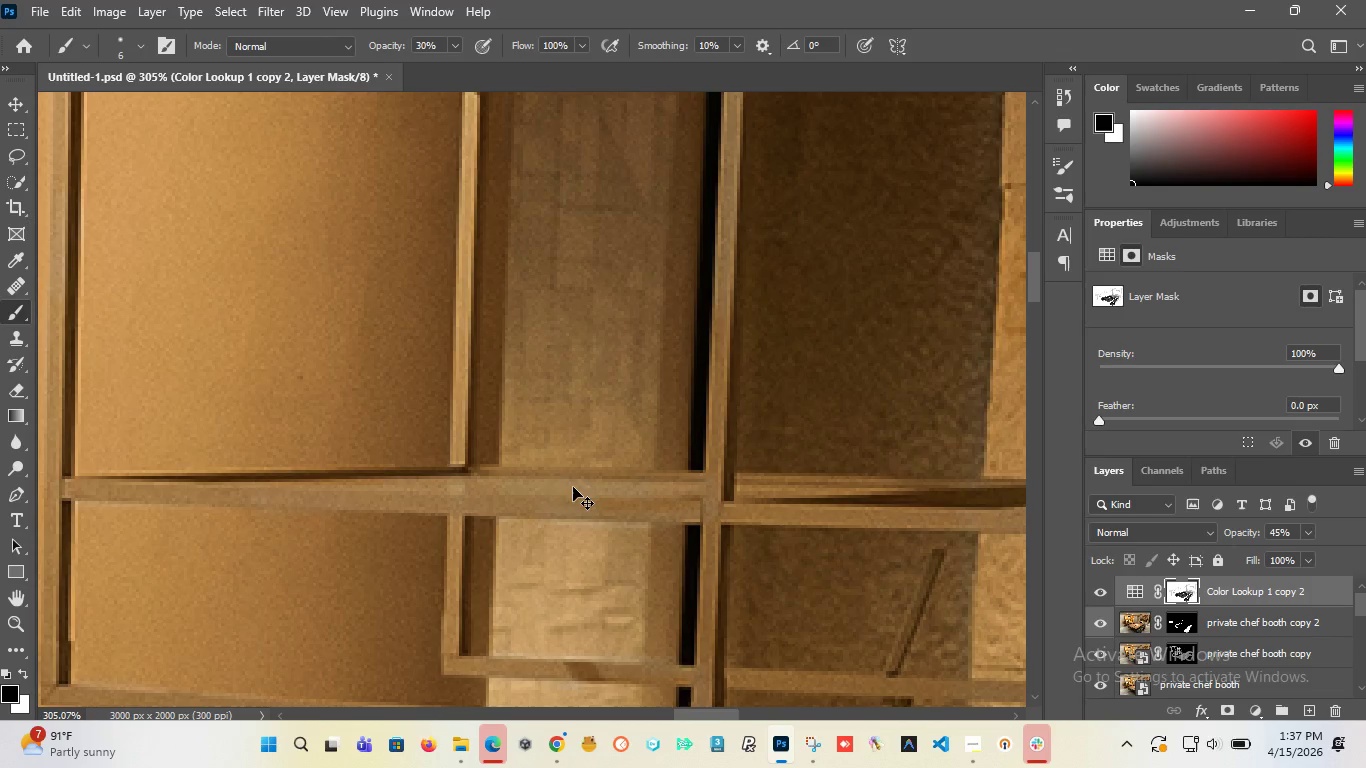 
key(Control+Z)
 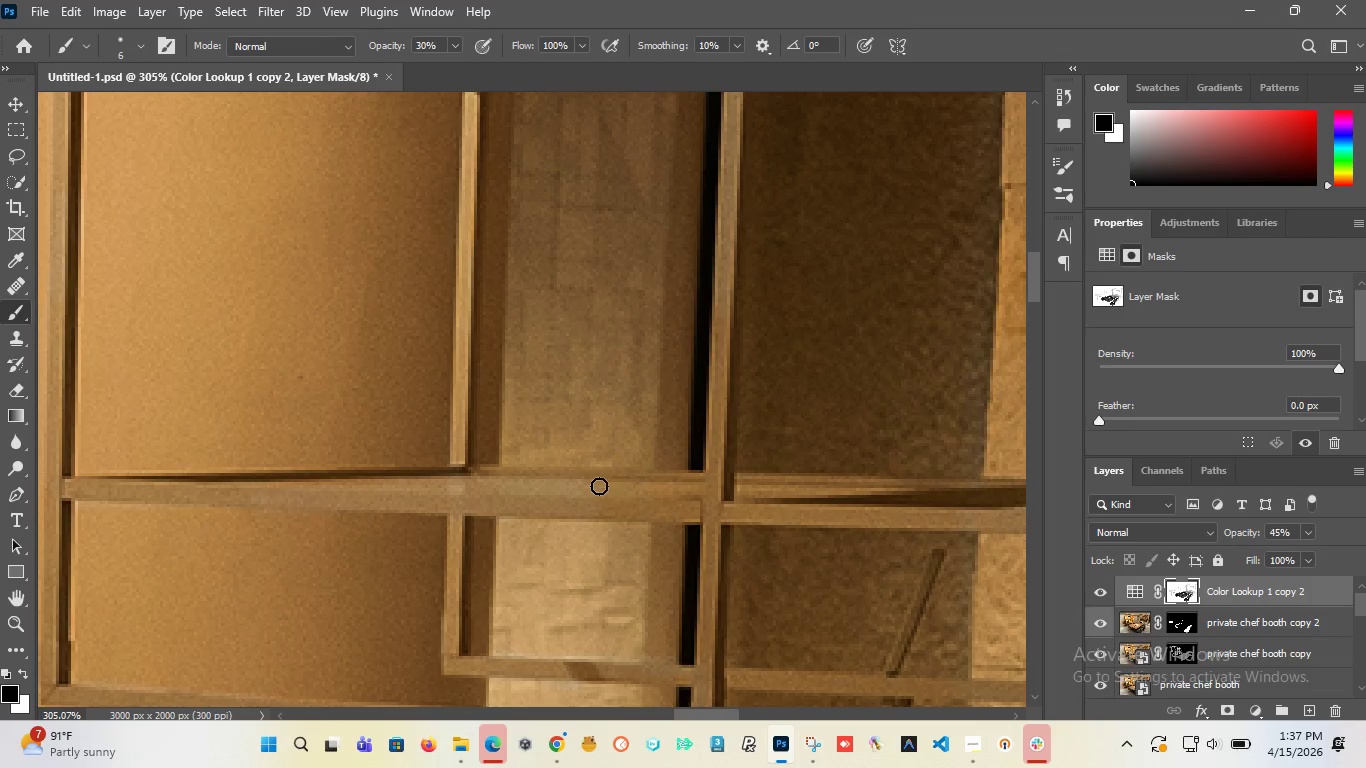 
left_click_drag(start_coordinate=[595, 484], to_coordinate=[504, 501])
 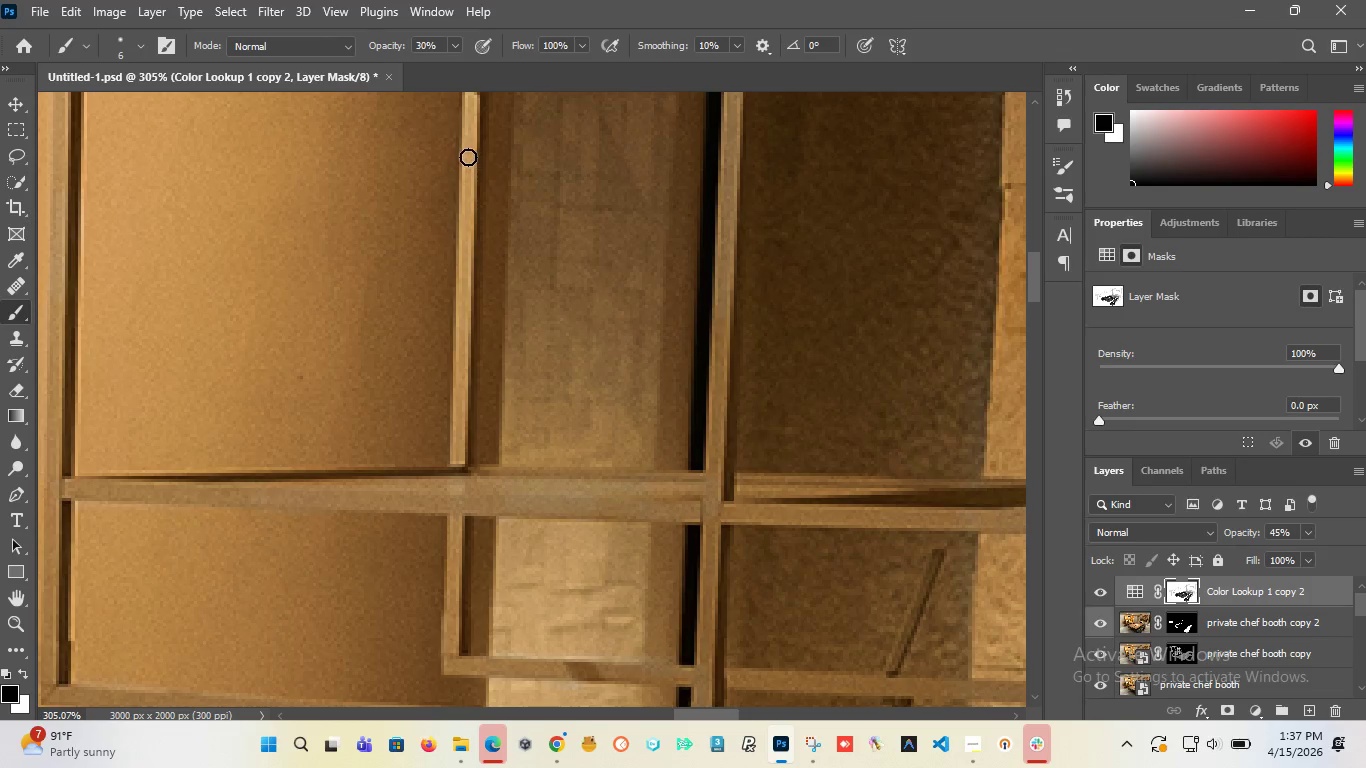 
left_click_drag(start_coordinate=[468, 157], to_coordinate=[480, 445])
 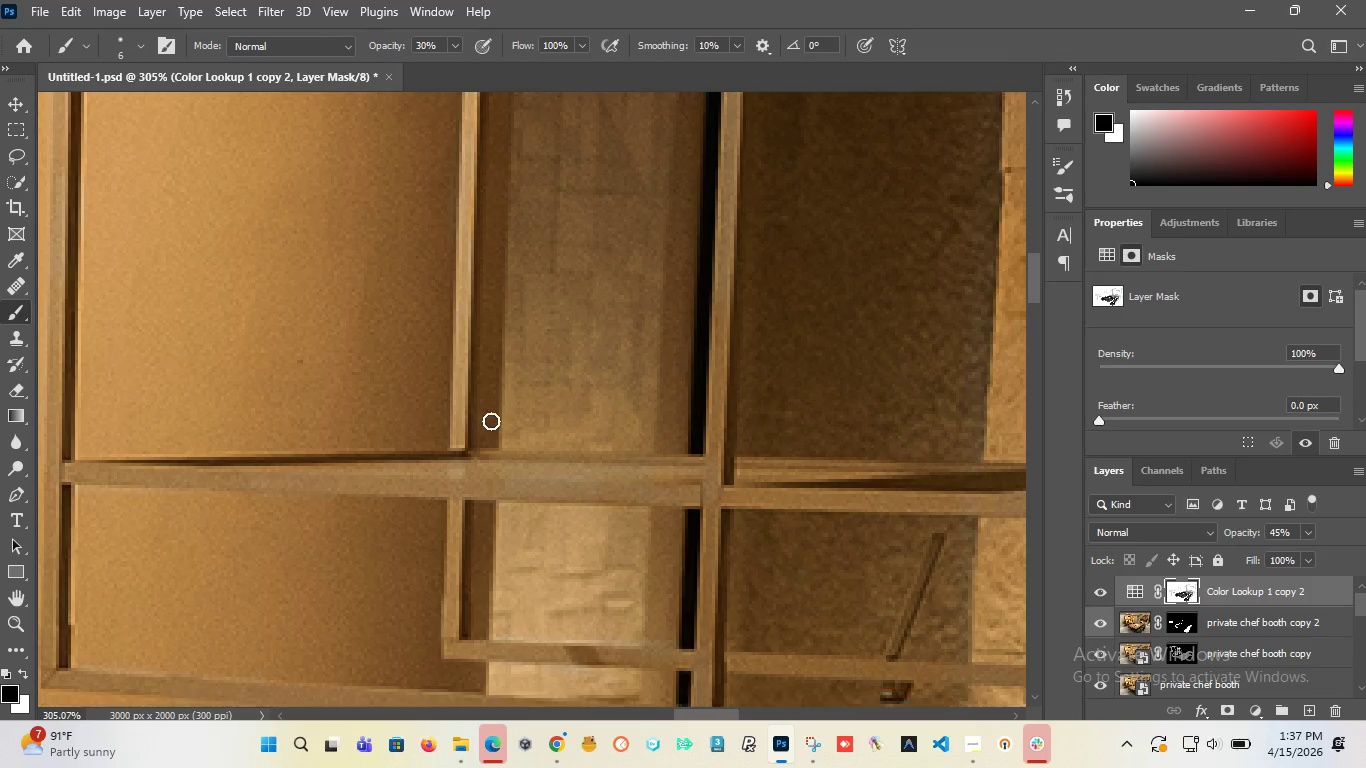 
hold_key(key=AltLeft, duration=1.51)
scroll: coordinate [472, 397], scroll_direction: down, amount: 21.0
 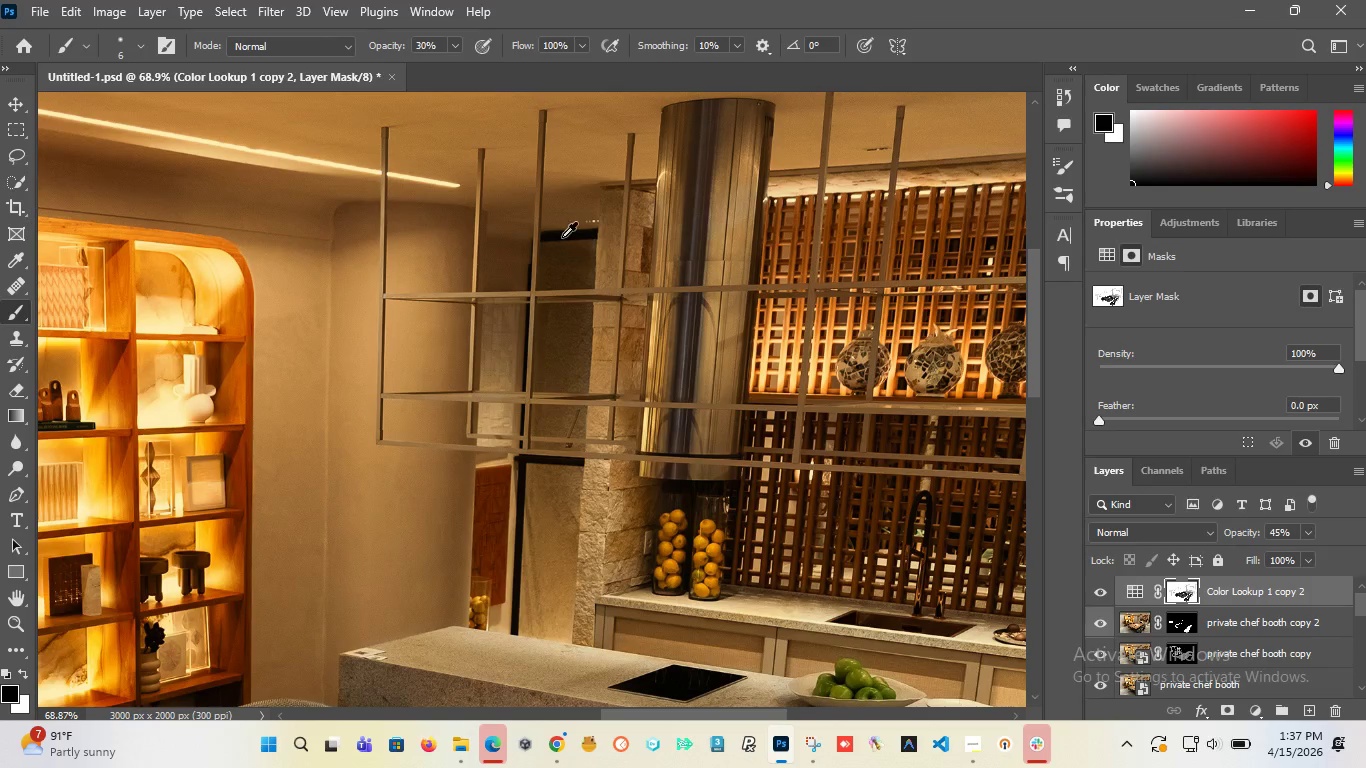 
hold_key(key=AltLeft, duration=0.64)
scroll: coordinate [468, 136], scroll_direction: up, amount: 15.0
 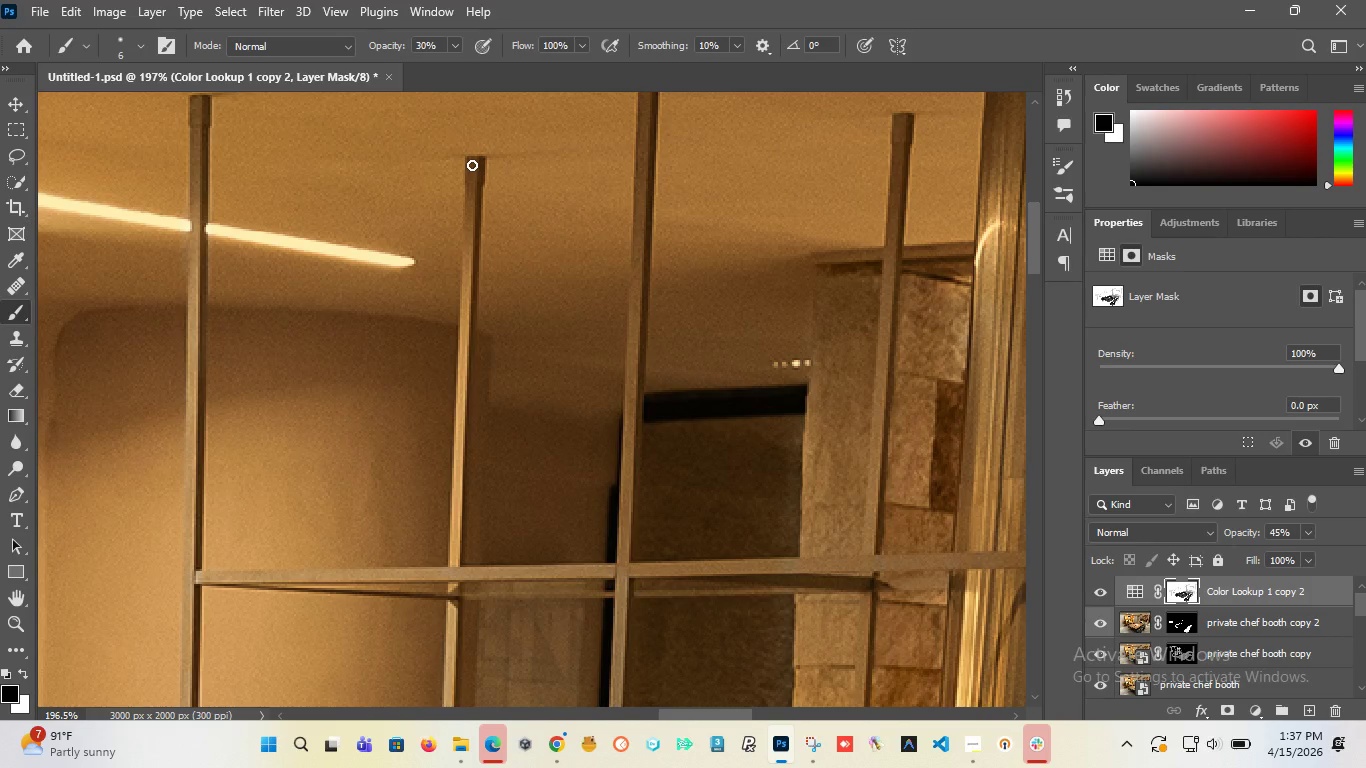 
left_click_drag(start_coordinate=[472, 165], to_coordinate=[458, 573])
 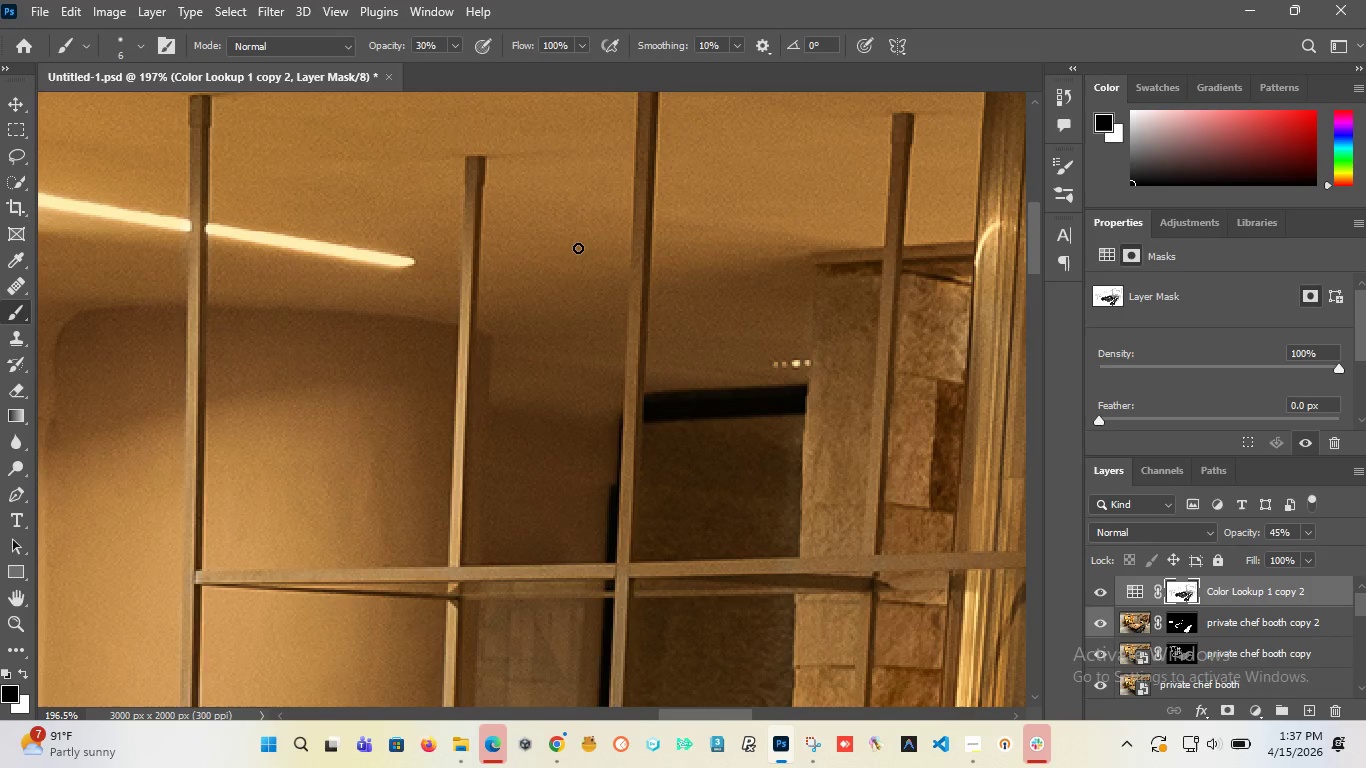 
scroll: coordinate [632, 221], scroll_direction: up, amount: 4.0
 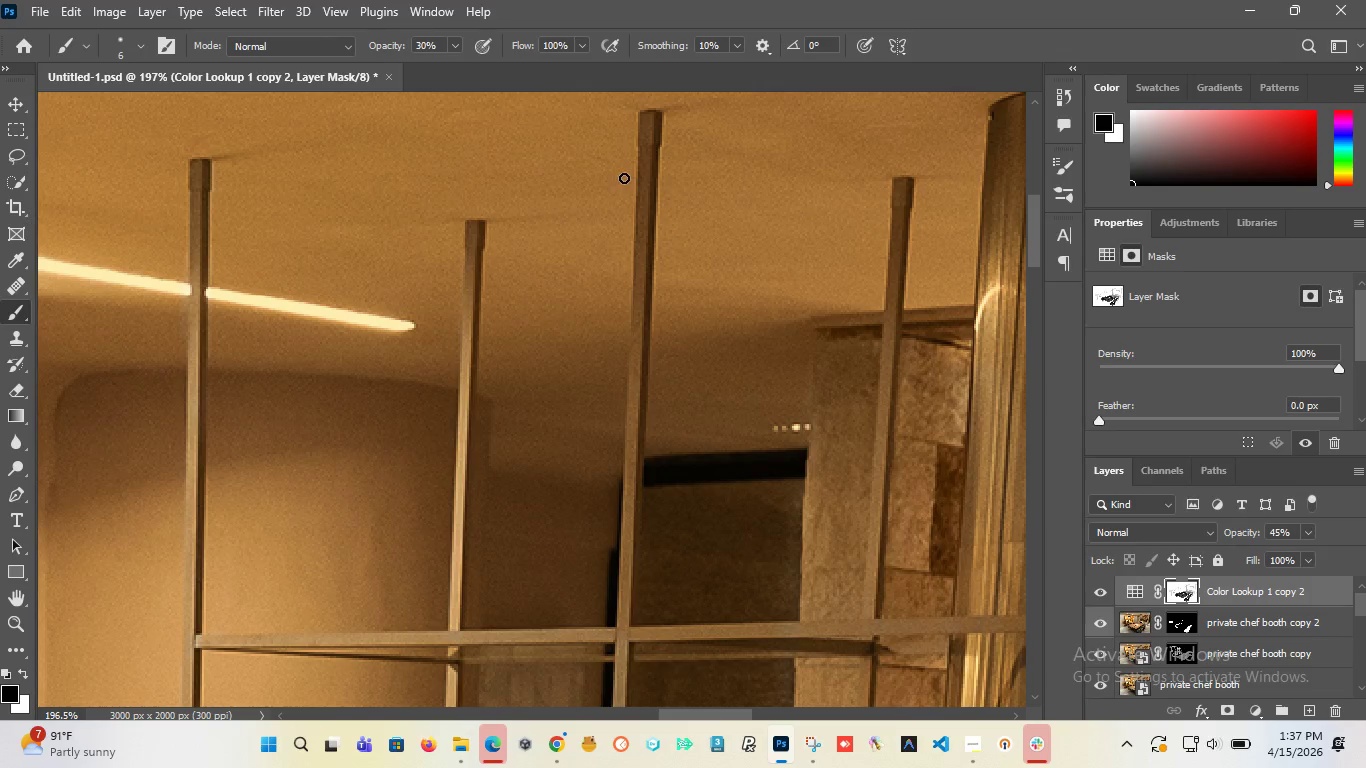 
hold_key(key=AltLeft, duration=0.89)
 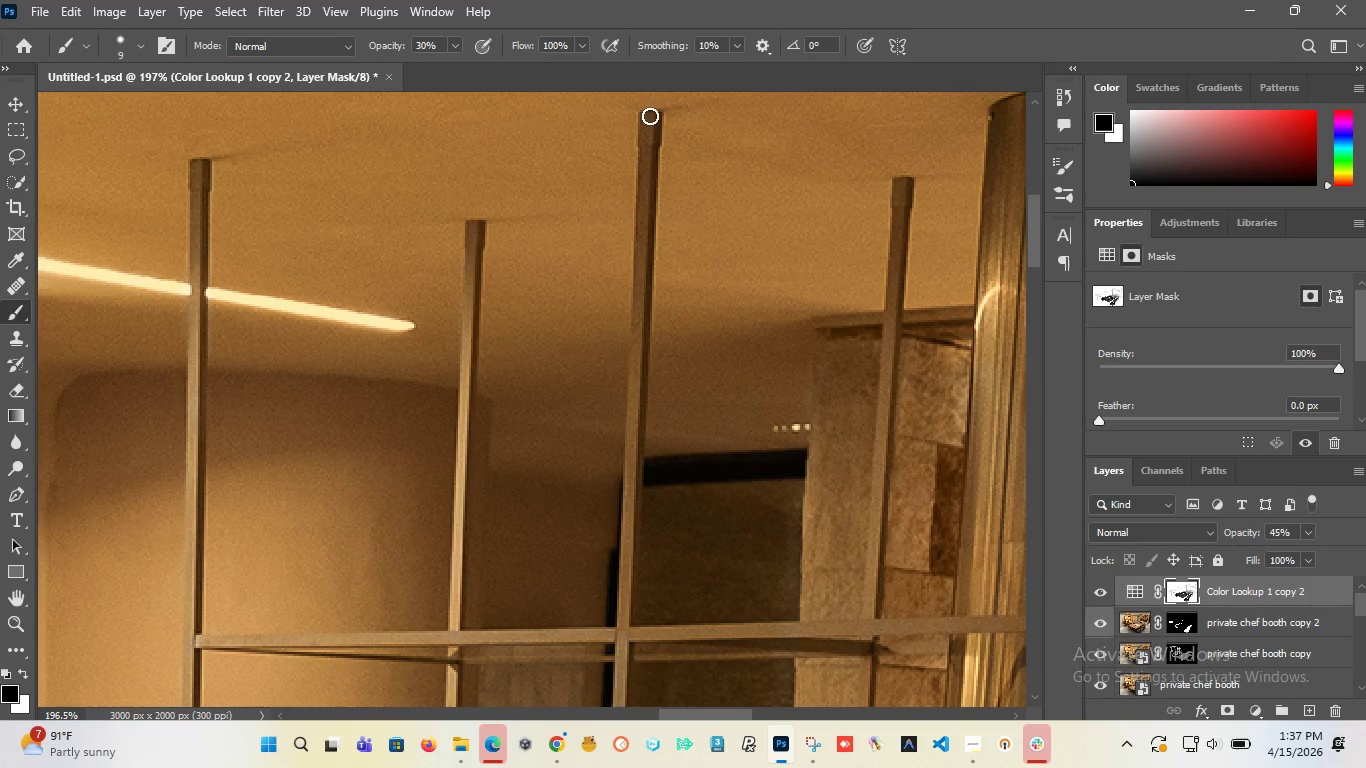 
left_click_drag(start_coordinate=[650, 116], to_coordinate=[635, 450])
 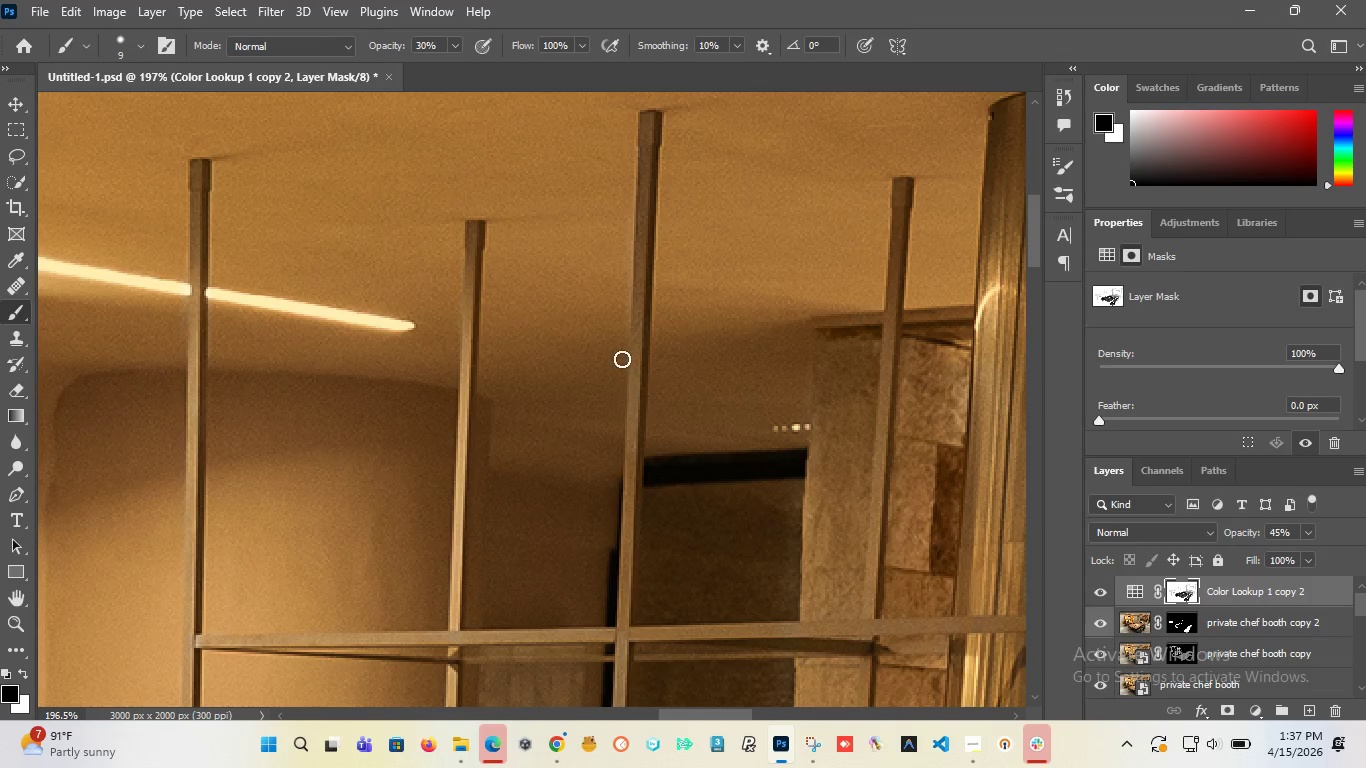 
scroll: coordinate [629, 346], scroll_direction: down, amount: 12.0
 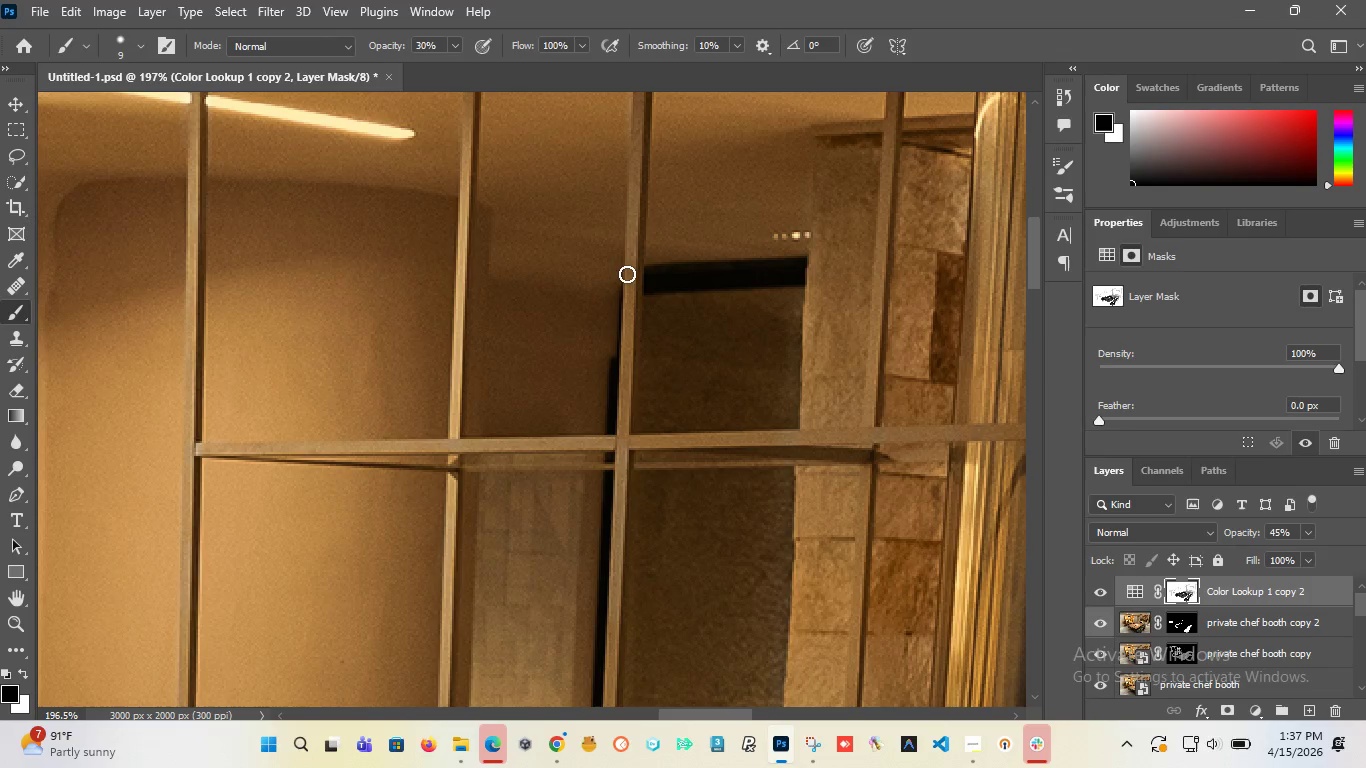 
left_click_drag(start_coordinate=[629, 278], to_coordinate=[890, 438])
 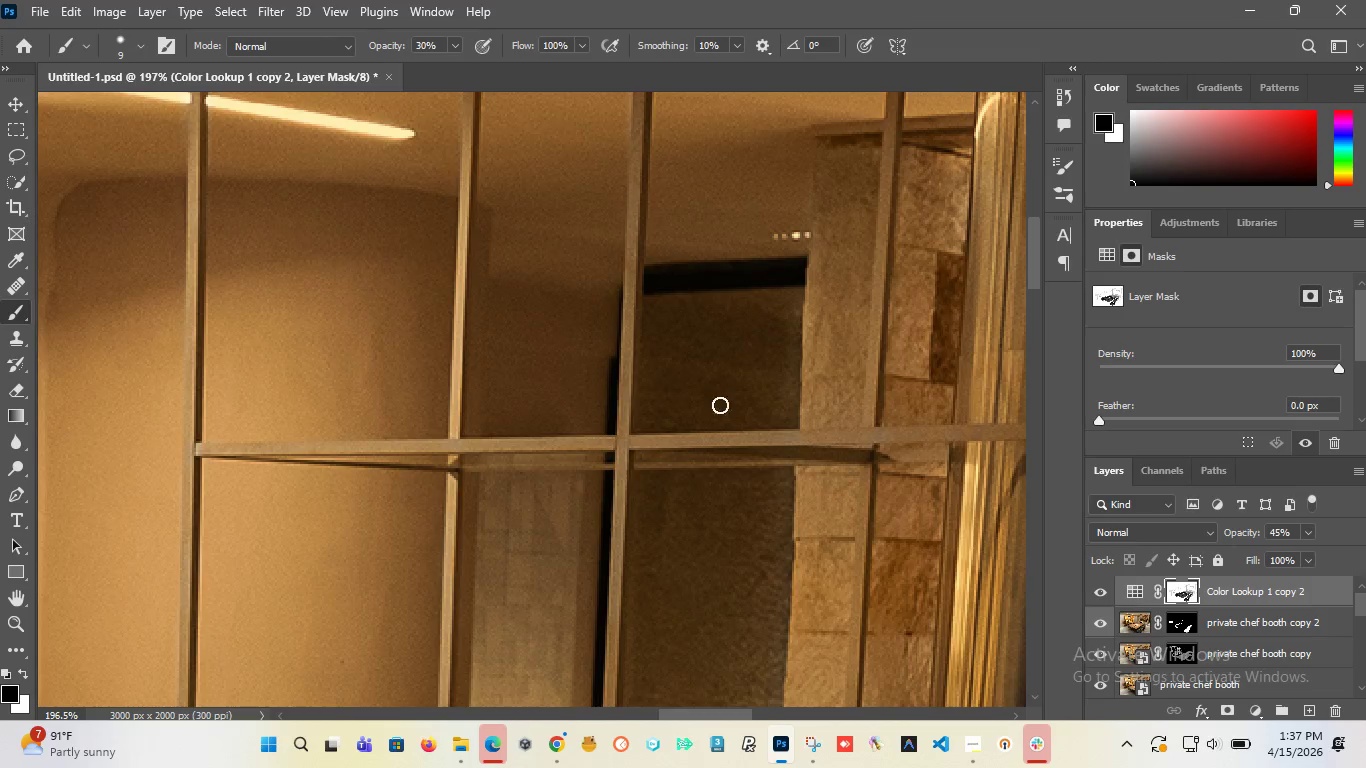 
scroll: coordinate [712, 407], scroll_direction: down, amount: 18.0
 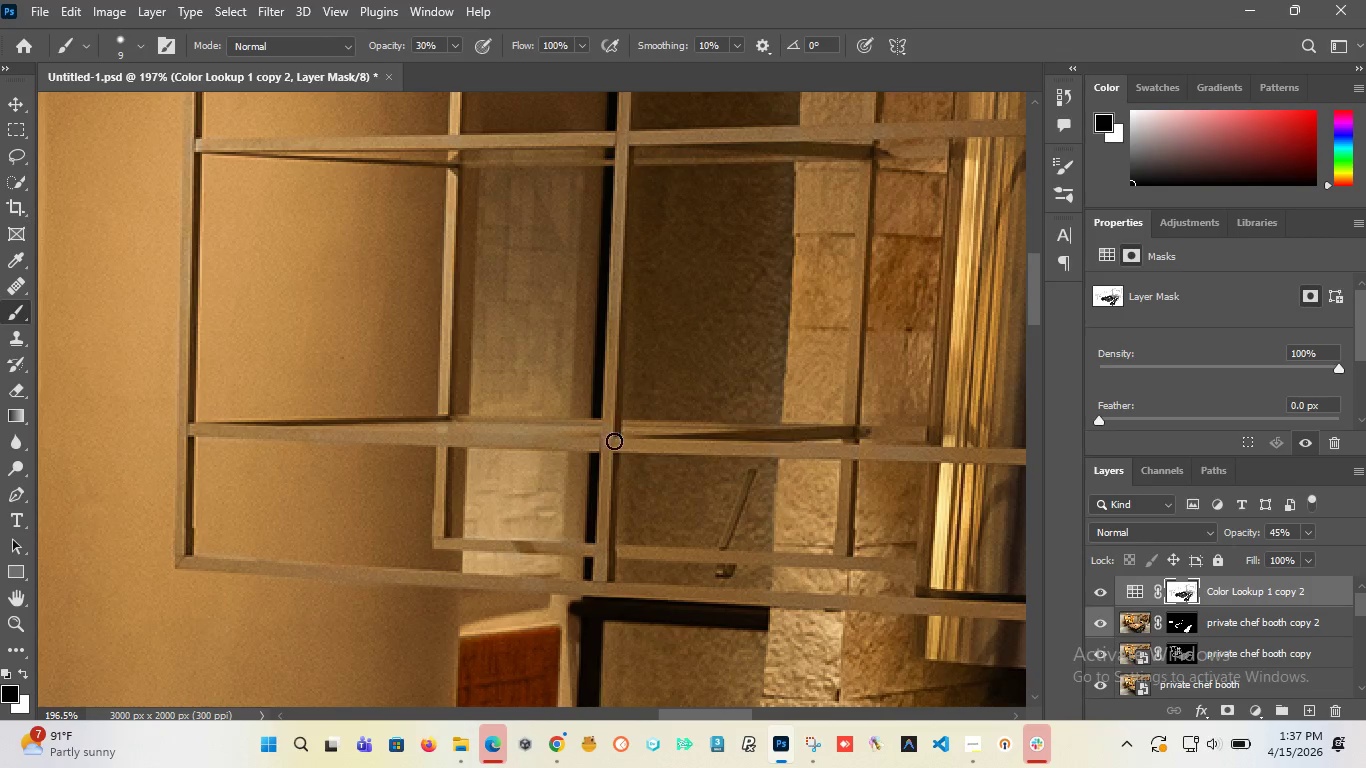 
left_click_drag(start_coordinate=[609, 444], to_coordinate=[851, 433])
 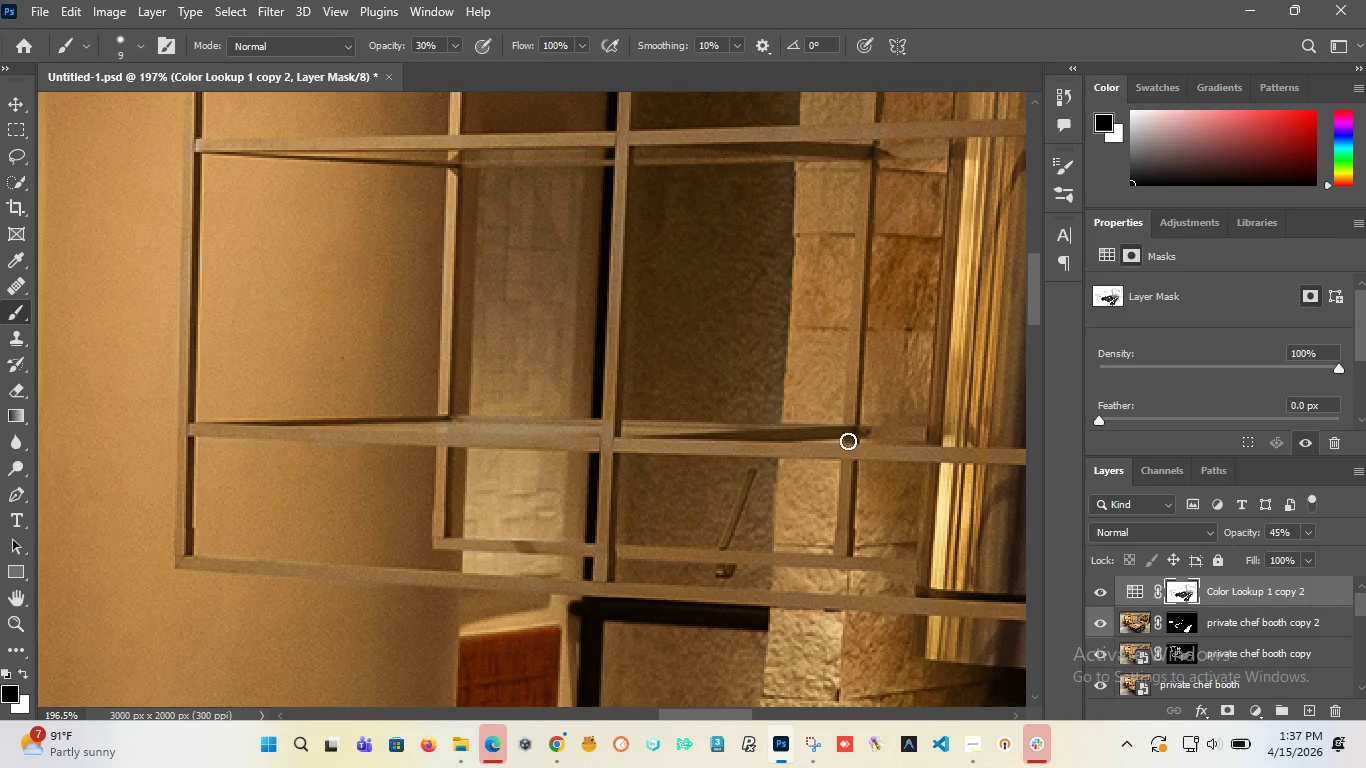 
left_click_drag(start_coordinate=[849, 434], to_coordinate=[450, 429])
 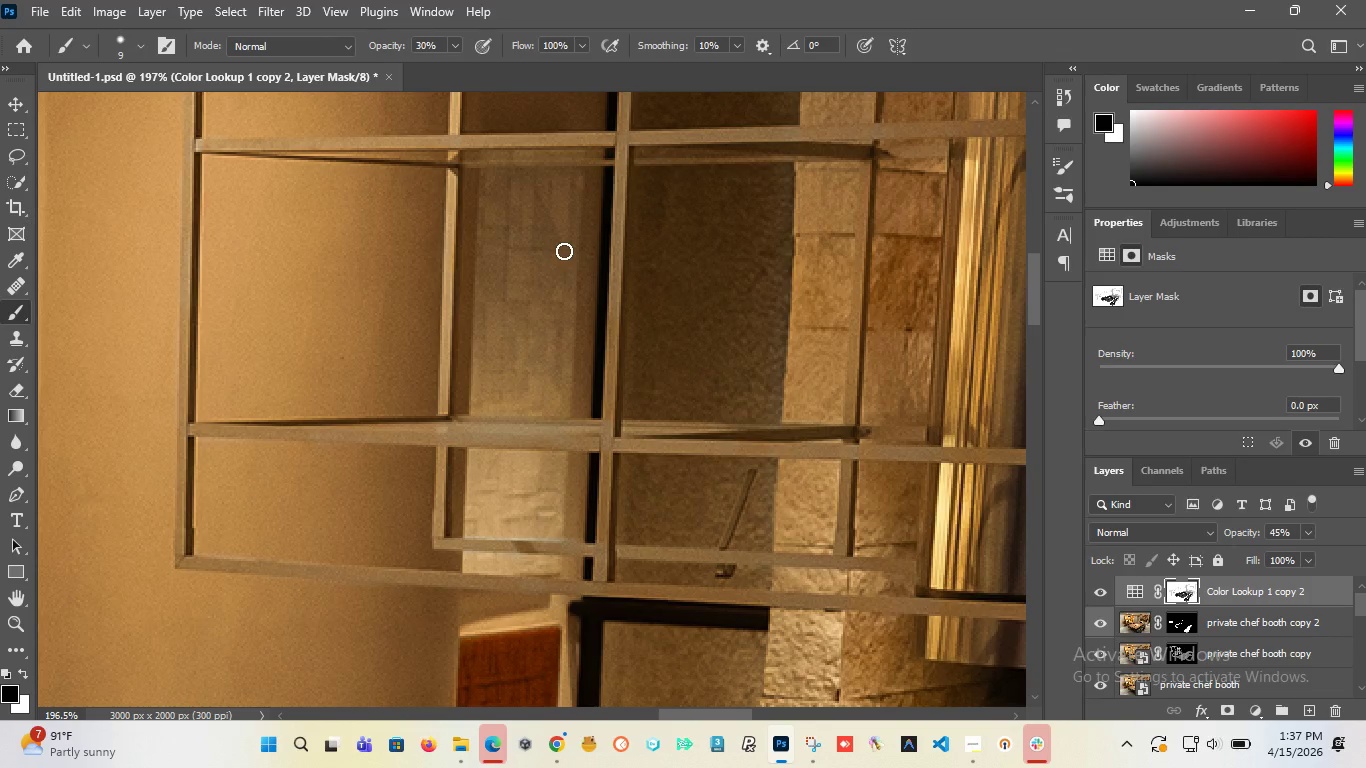 
hold_key(key=AltLeft, duration=1.52)
scroll: coordinate [541, 265], scroll_direction: down, amount: 20.0
 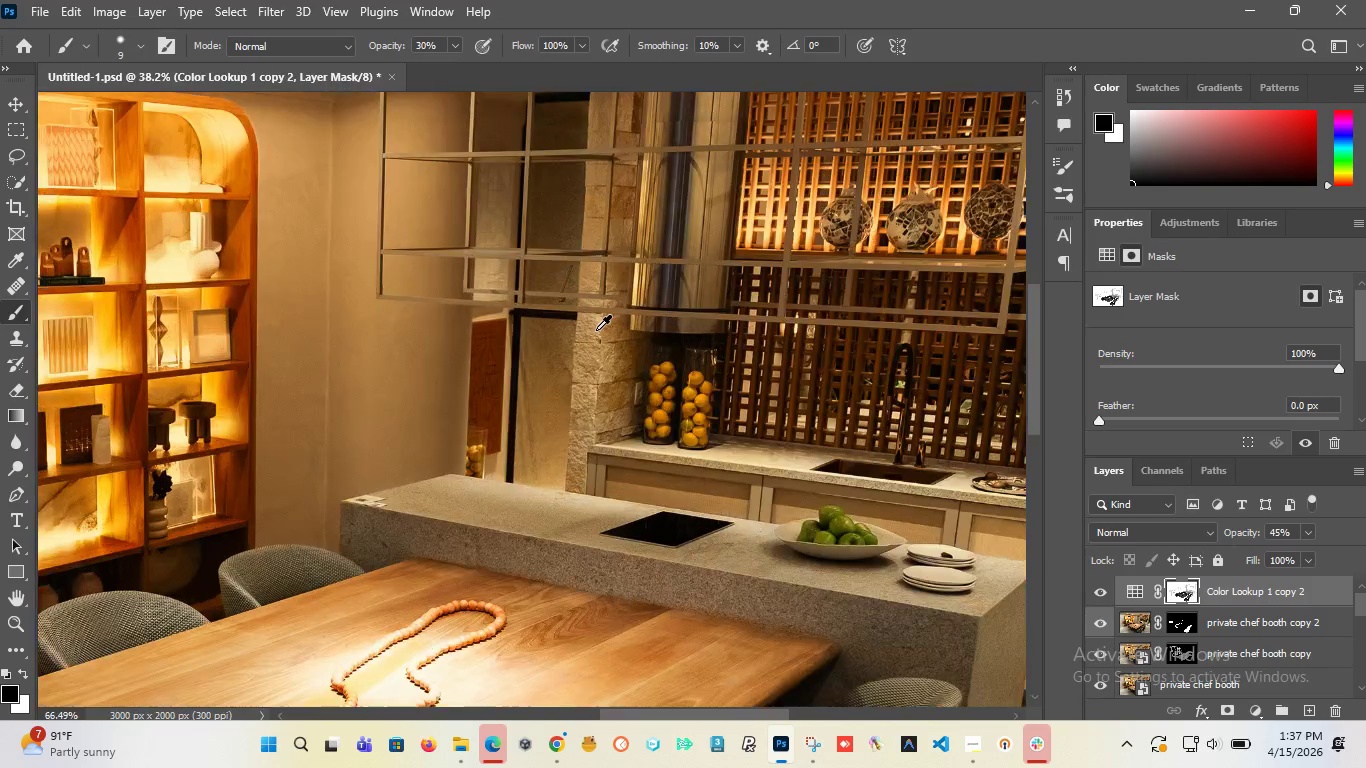 
hold_key(key=AltLeft, duration=0.34)
 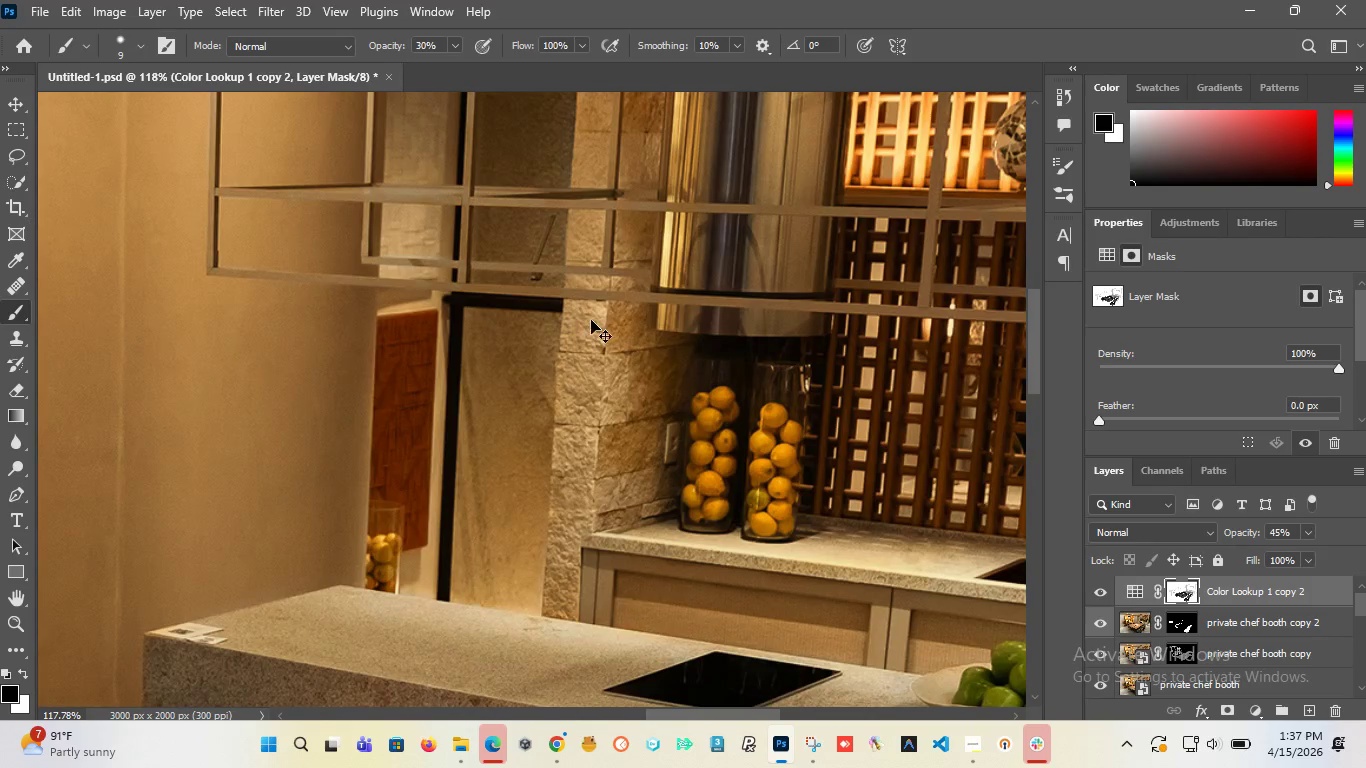 
key(Control+Z)
 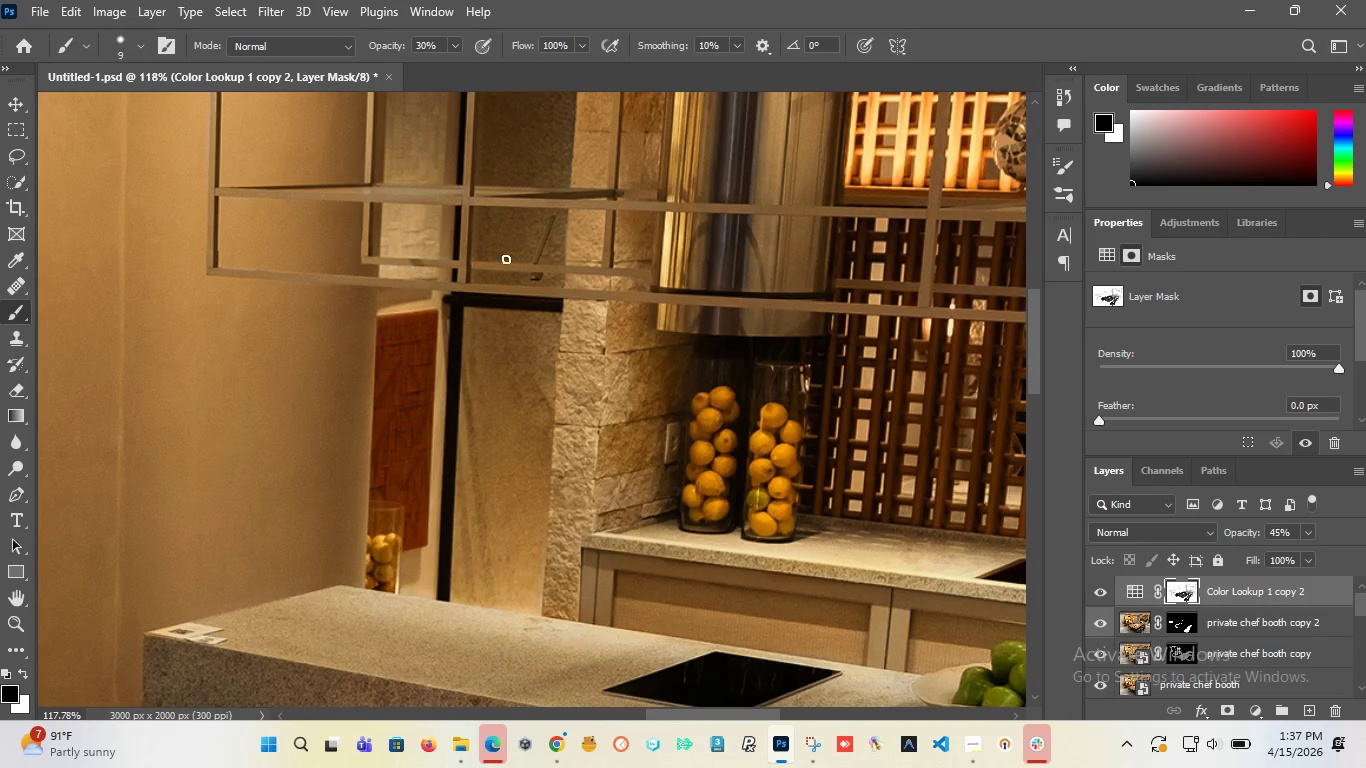 
scroll: coordinate [595, 330], scroll_direction: up, amount: 12.0
 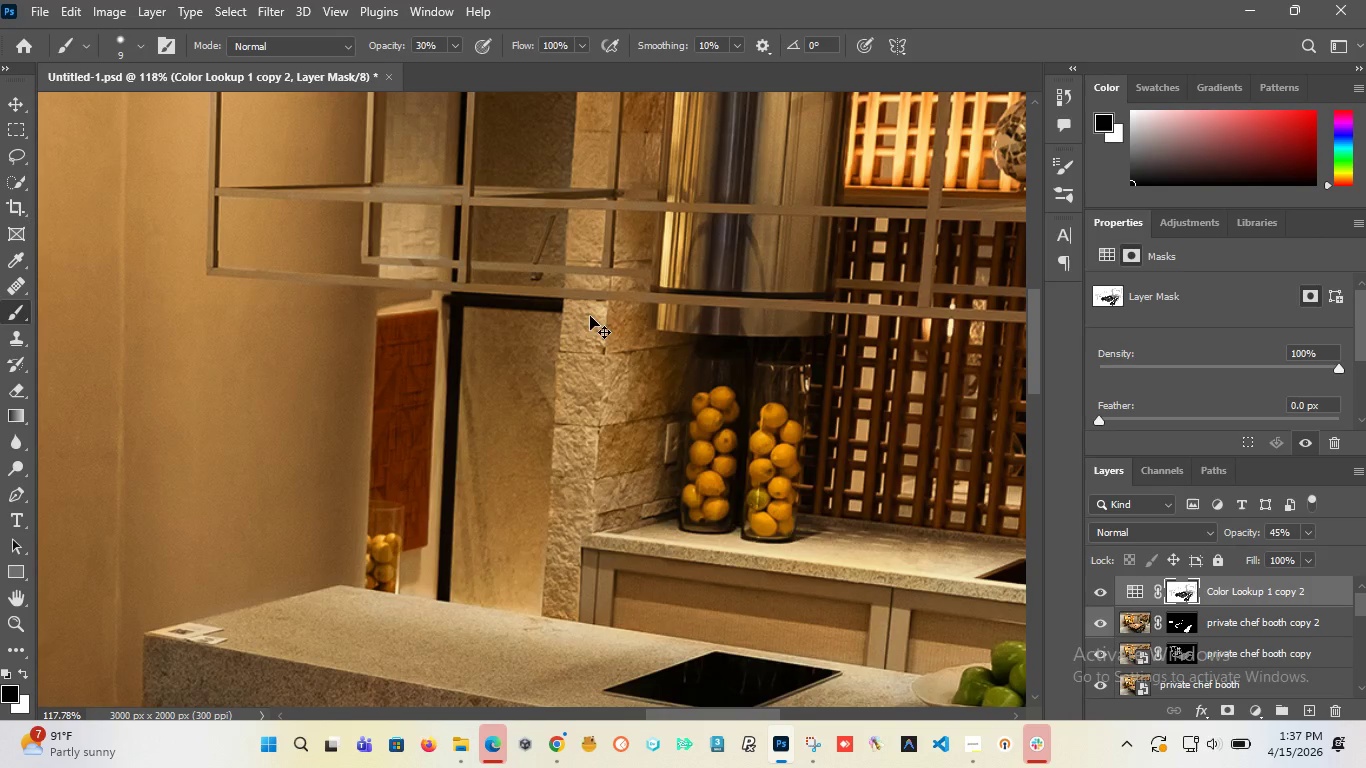 
key(Alt+Space)
 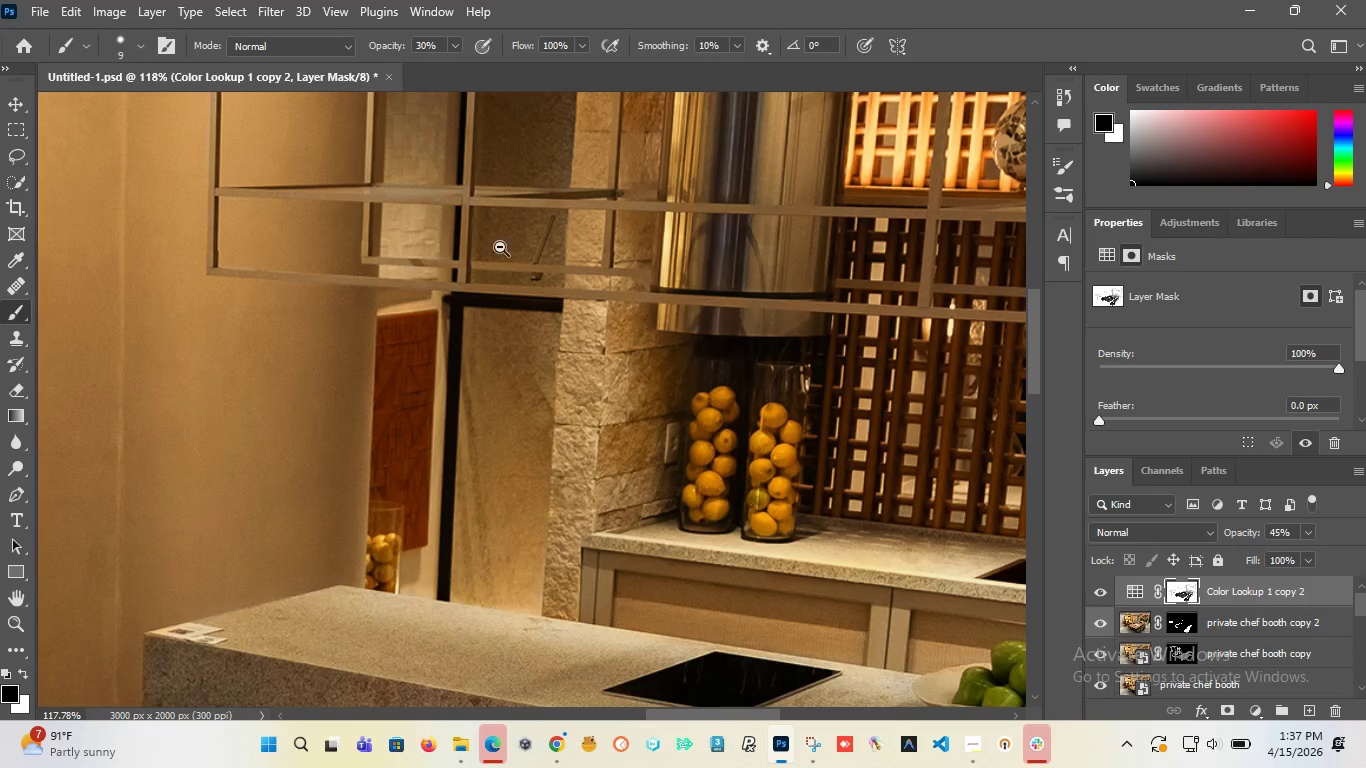 
hold_key(key=AltLeft, duration=1.53)
 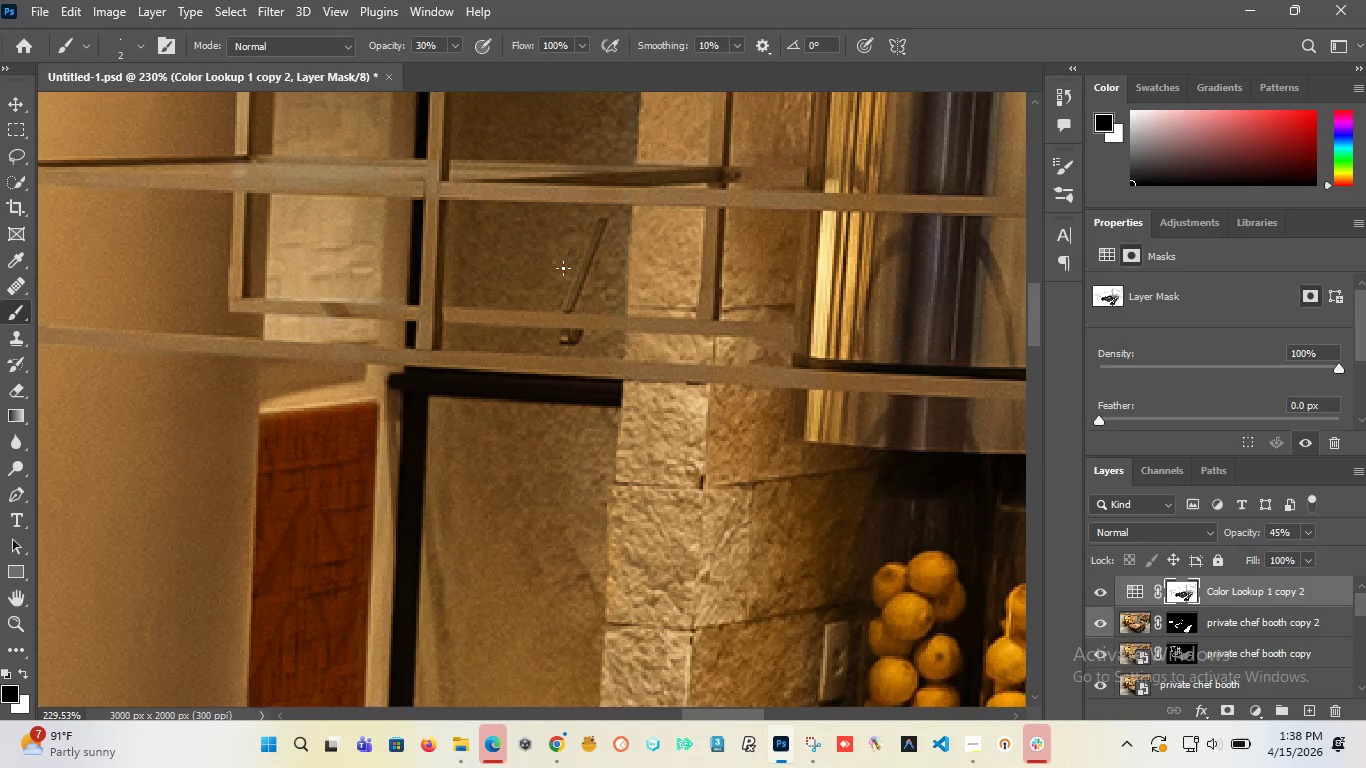 
scroll: coordinate [503, 247], scroll_direction: up, amount: 7.0
 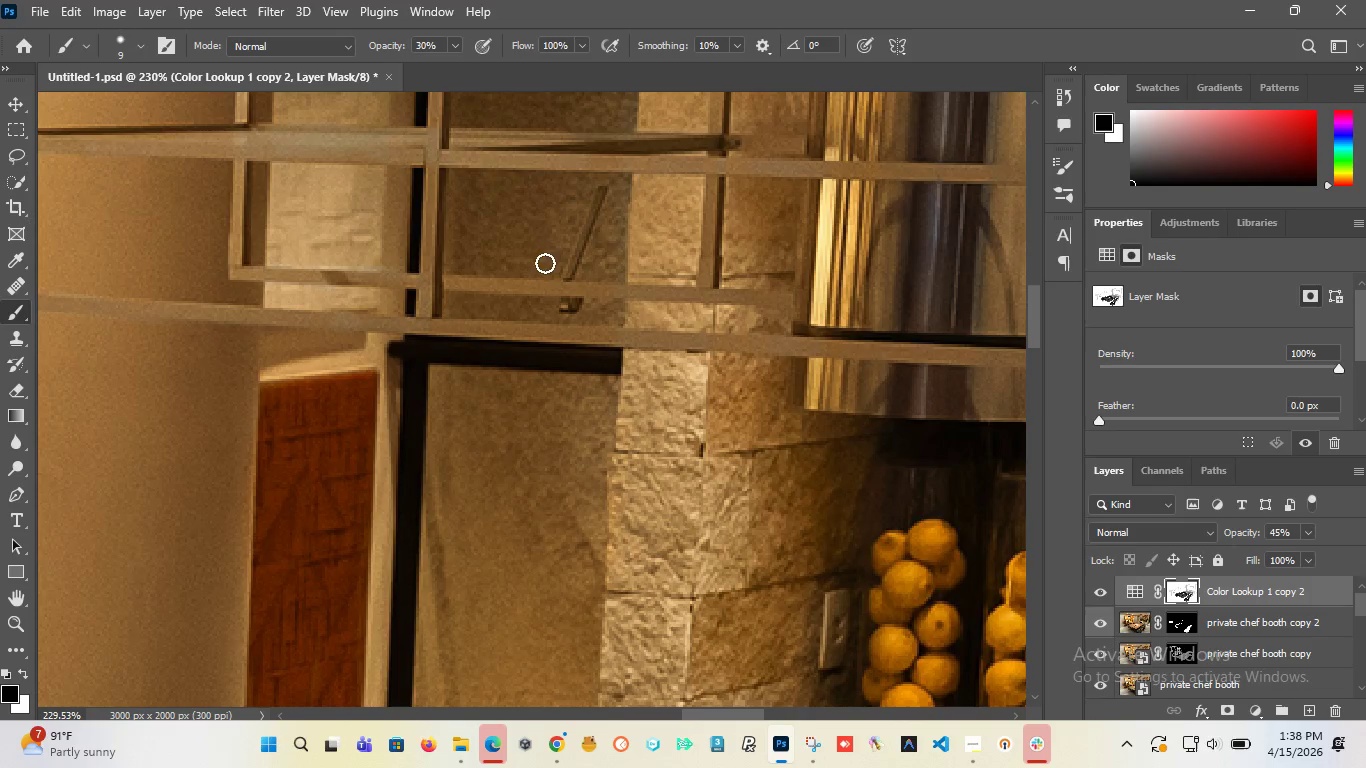 
key(Alt+AltLeft)
 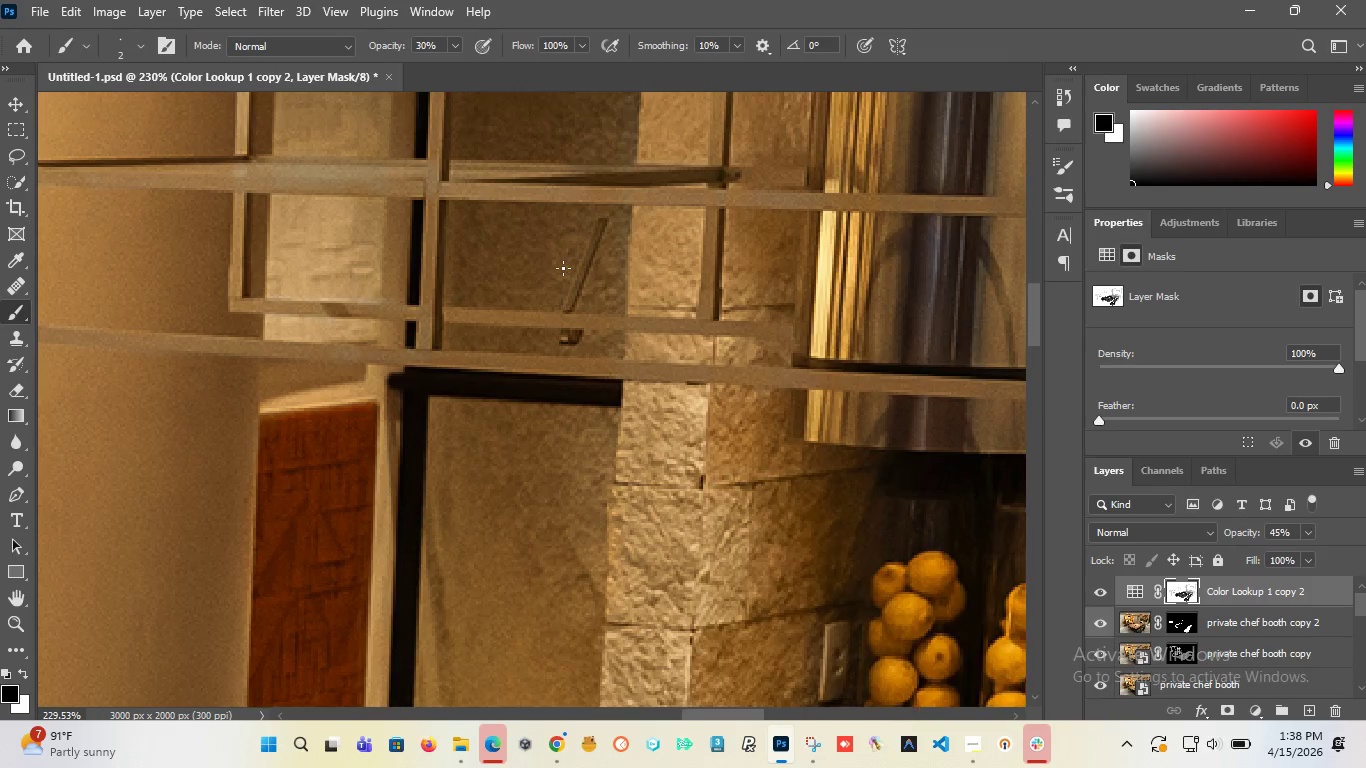 
hold_key(key=AltLeft, duration=1.5)
scroll: coordinate [572, 279], scroll_direction: down, amount: 8.0
 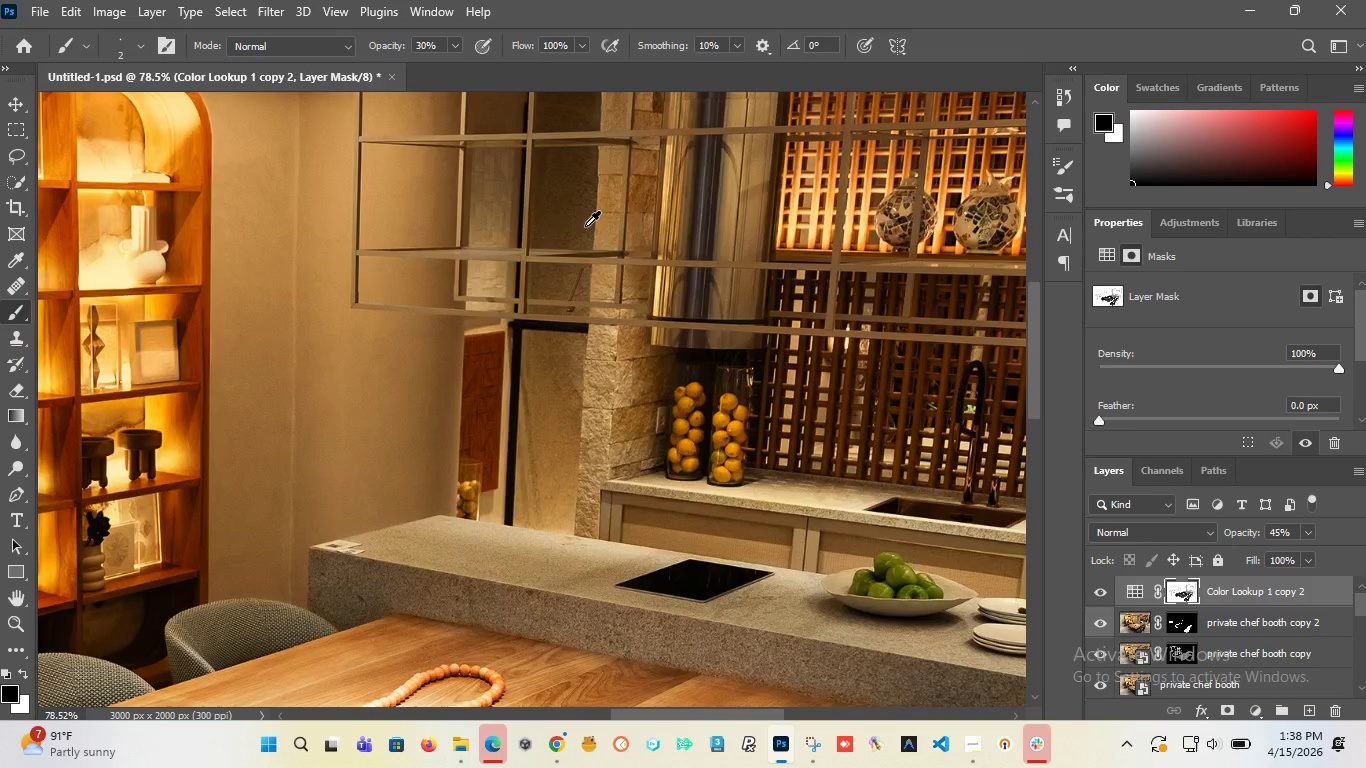 
key(Alt+AltLeft)
 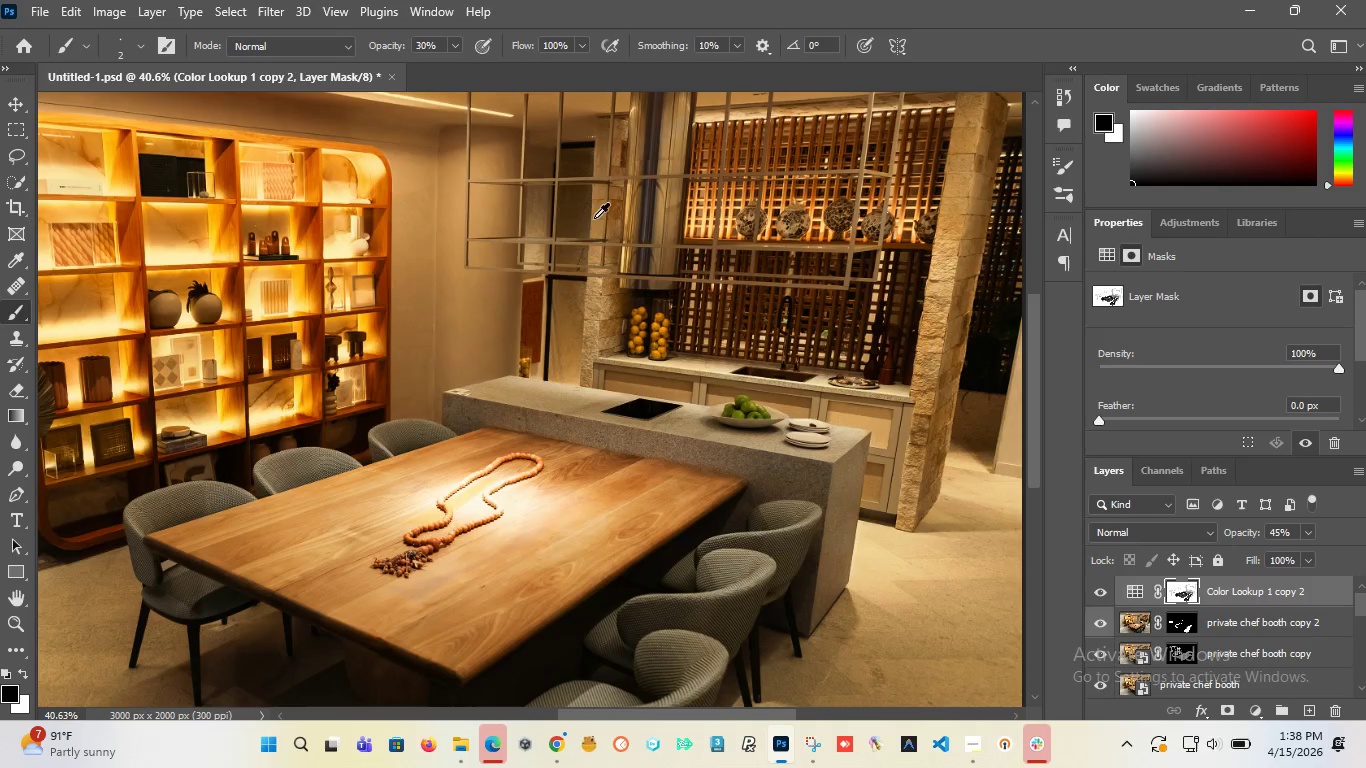 
key(Alt+AltLeft)
 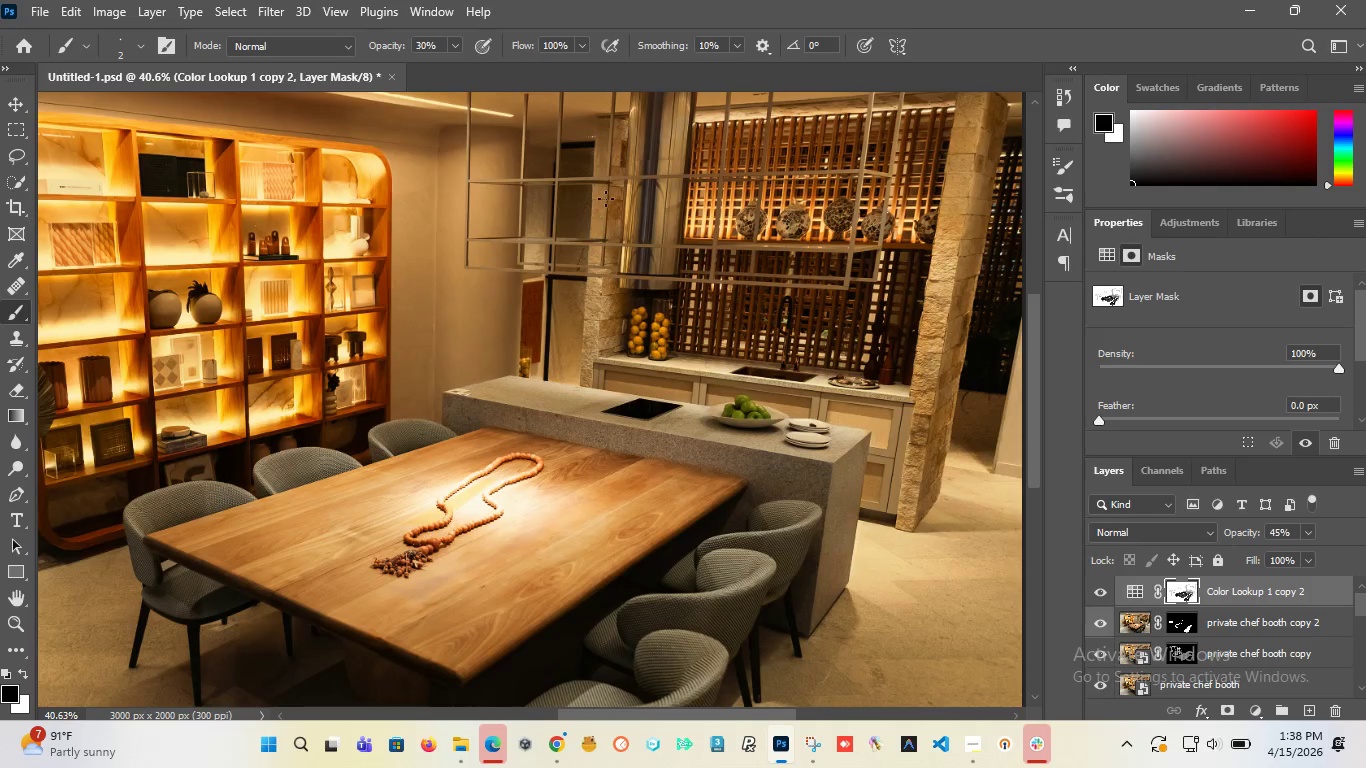 
key(Alt+AltLeft)
 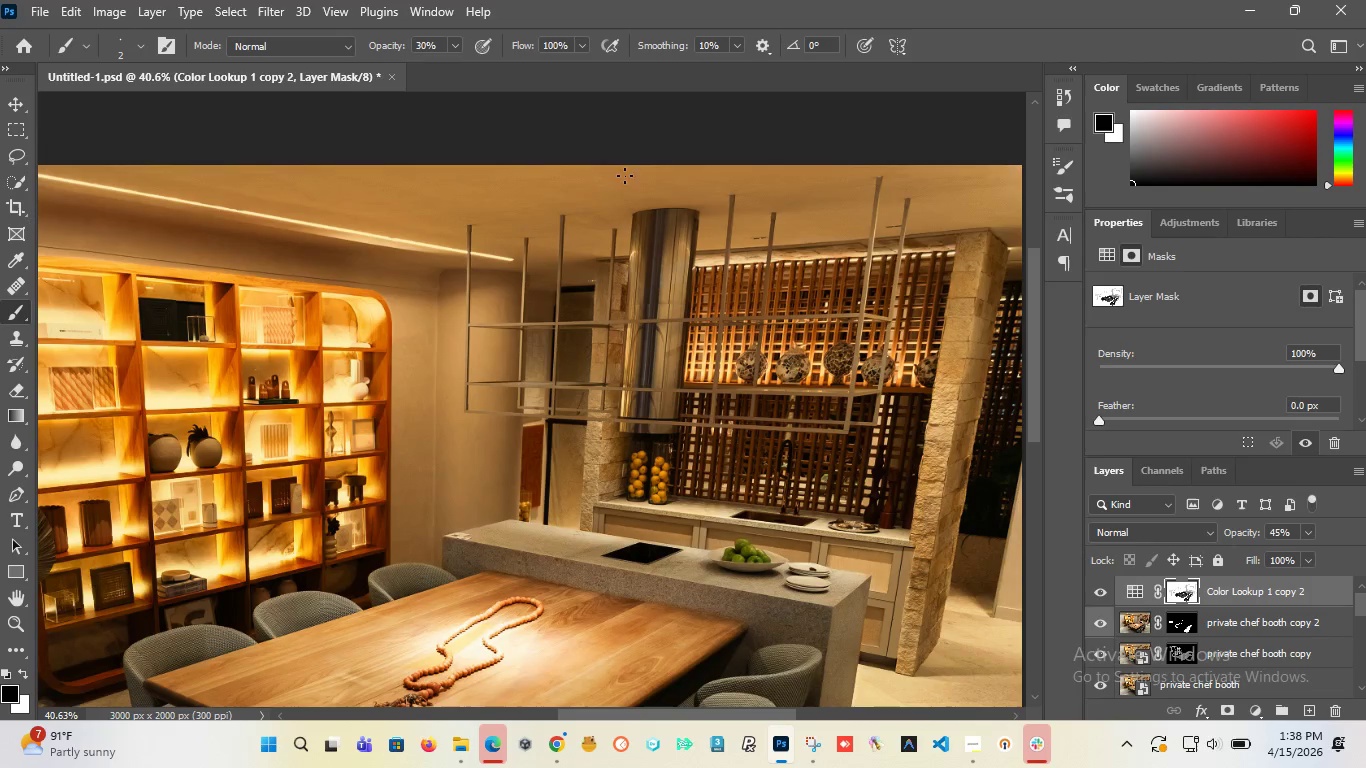 
hold_key(key=AltLeft, duration=1.0)
scroll: coordinate [607, 267], scroll_direction: up, amount: 16.0
 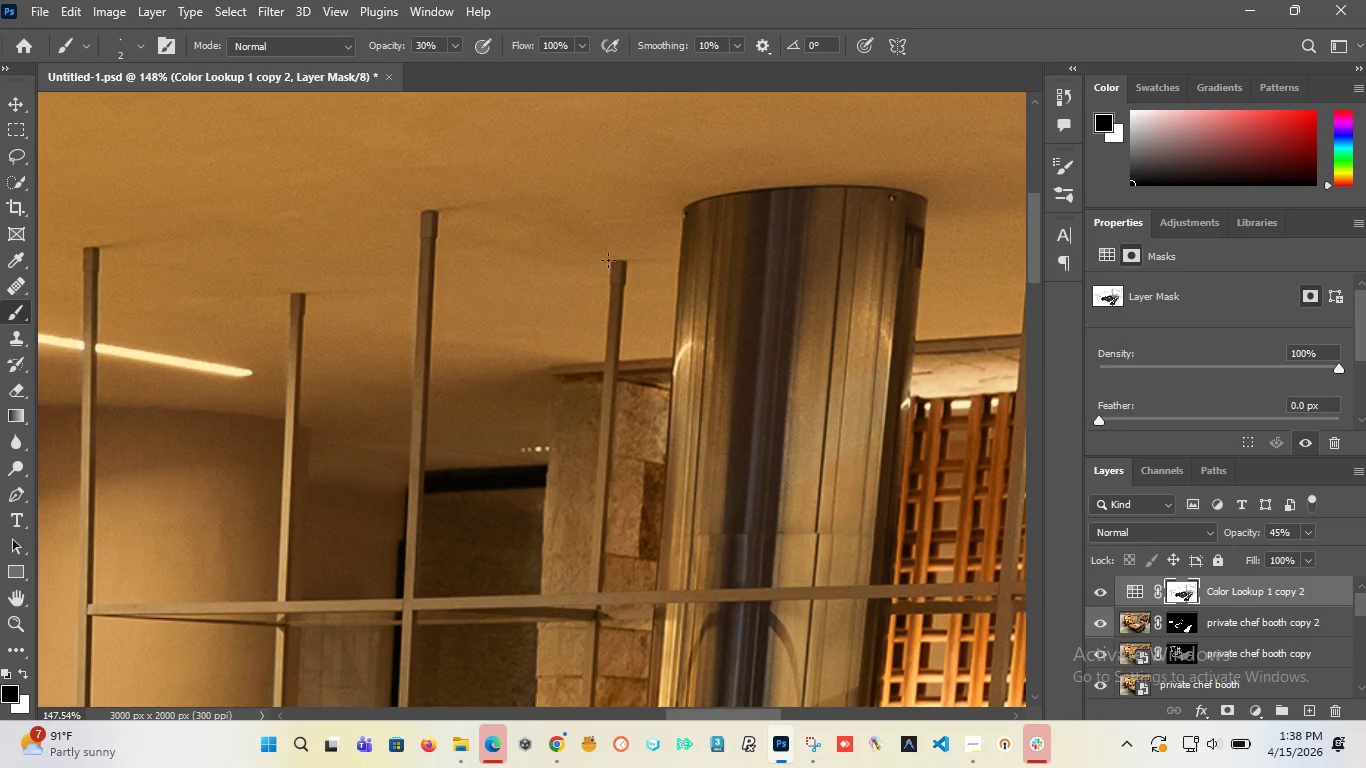 
scroll: coordinate [610, 256], scroll_direction: down, amount: 22.0
 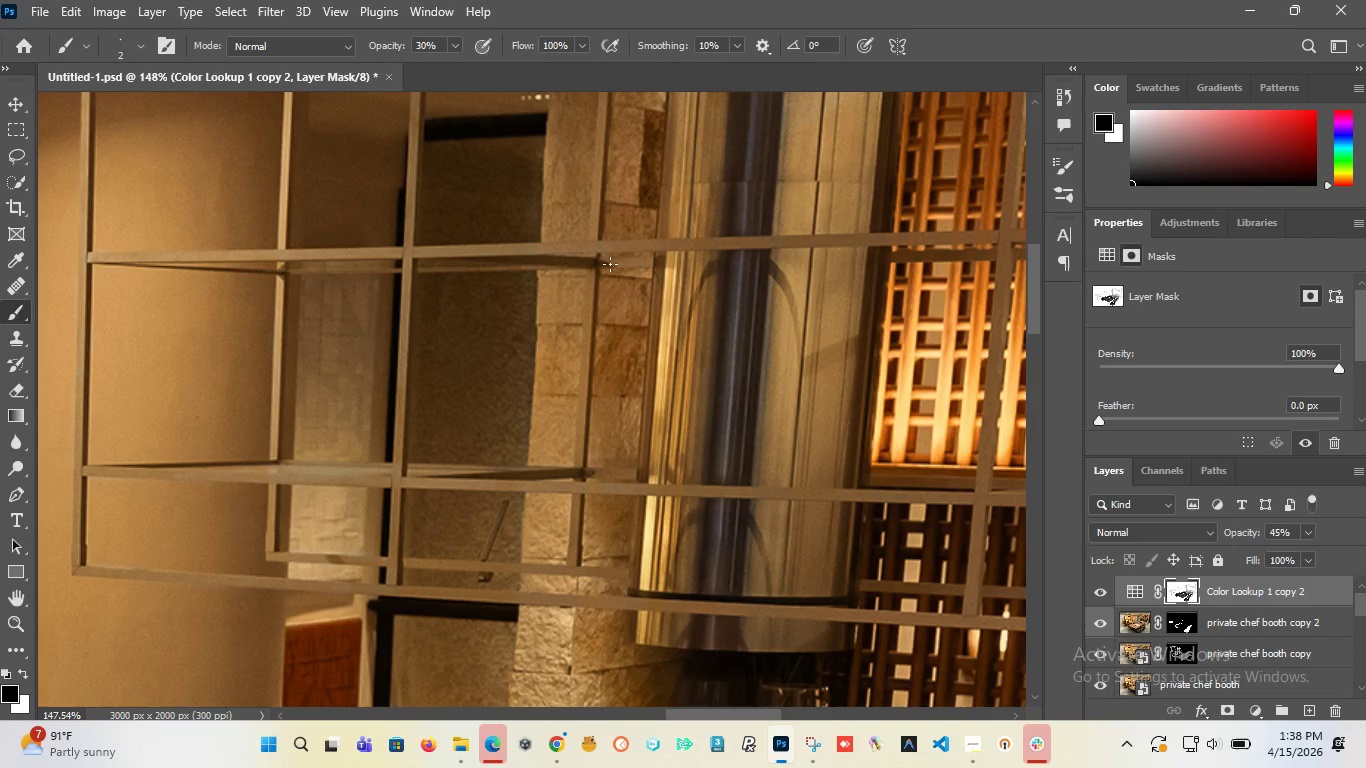 
hold_key(key=AltLeft, duration=0.55)
 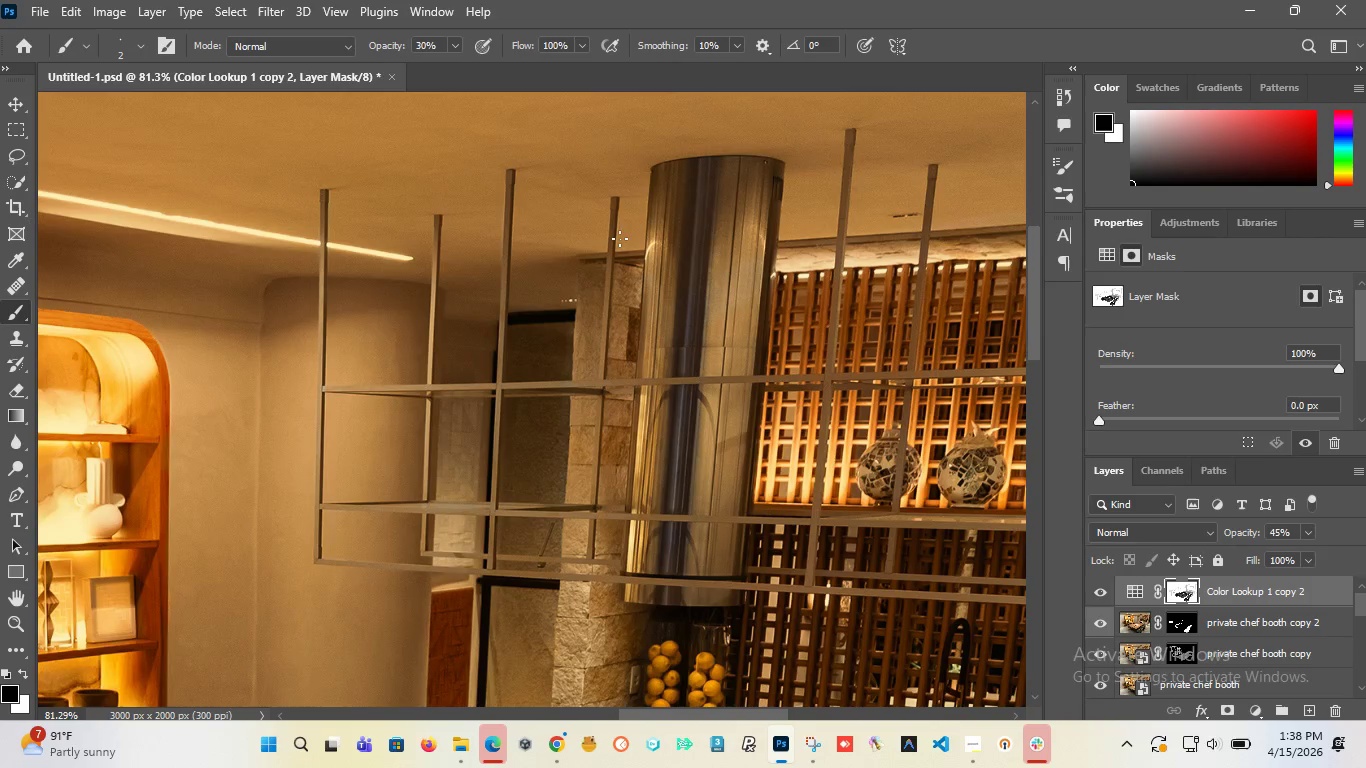 
hold_key(key=AltLeft, duration=0.89)
 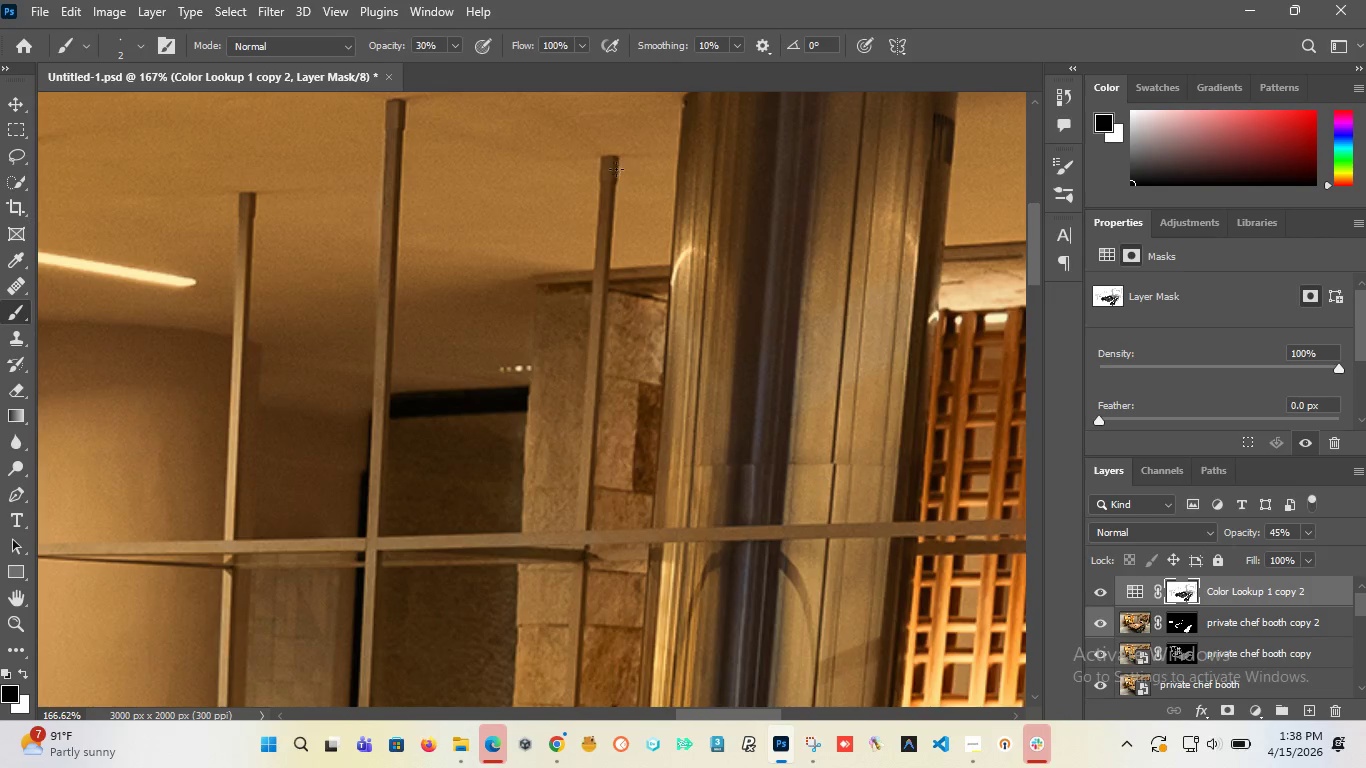 
hold_key(key=AltLeft, duration=1.09)
 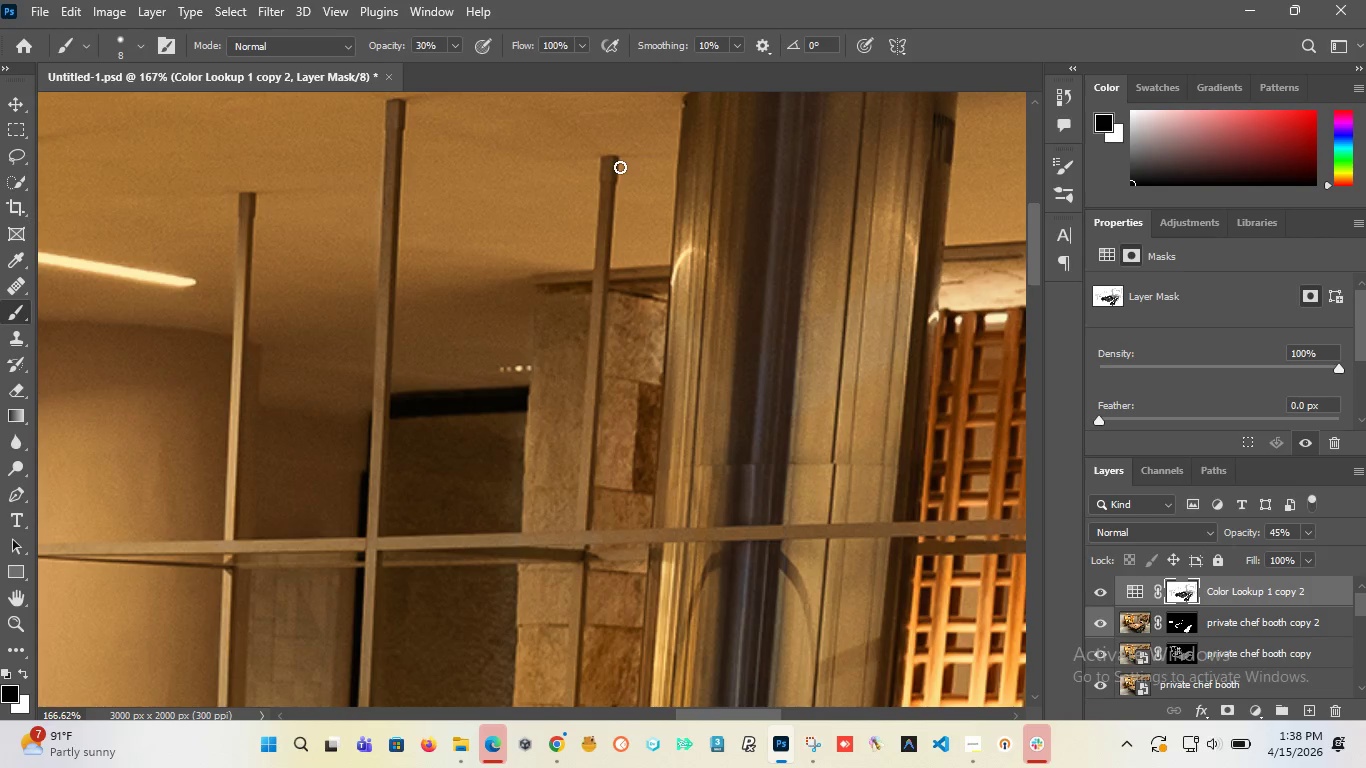 
scroll: coordinate [620, 234], scroll_direction: up, amount: 9.0
 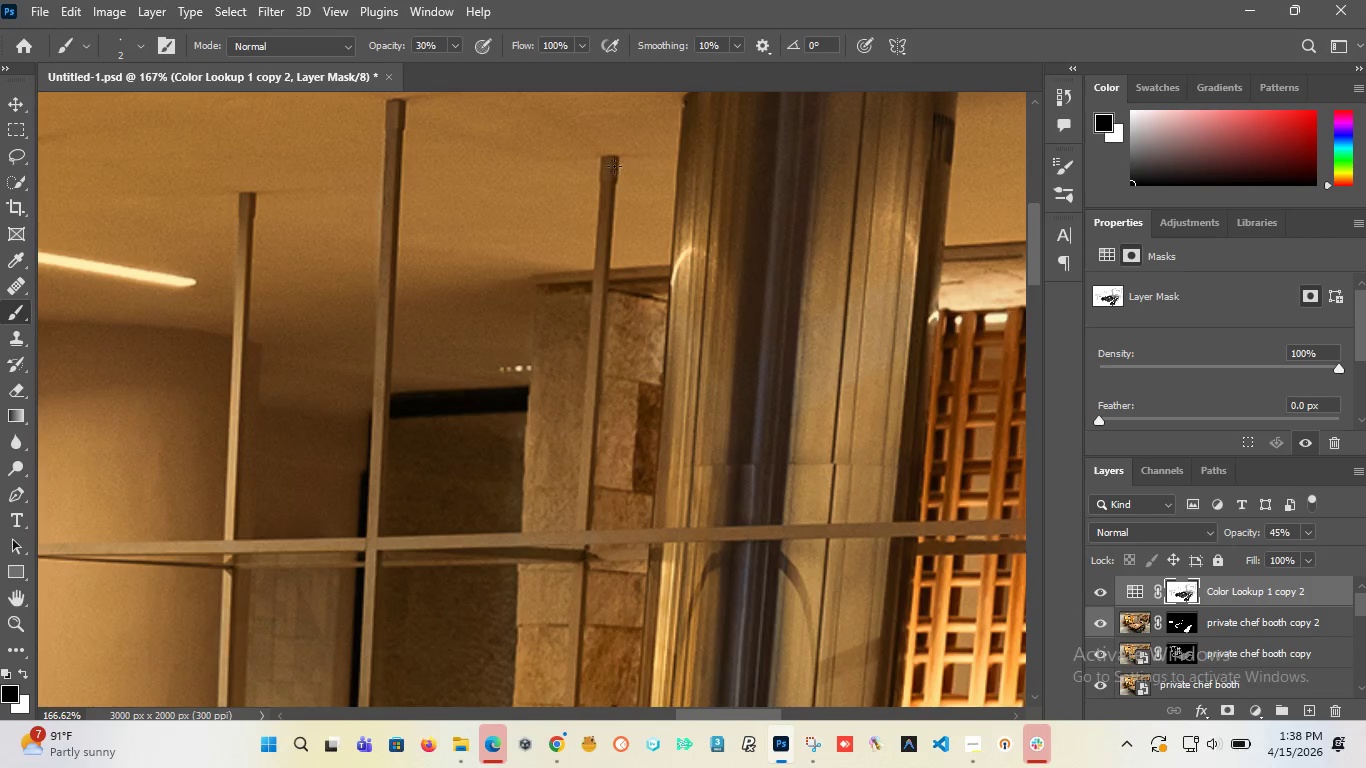 
hold_key(key=AltLeft, duration=0.66)
scroll: coordinate [620, 167], scroll_direction: up, amount: 5.0
 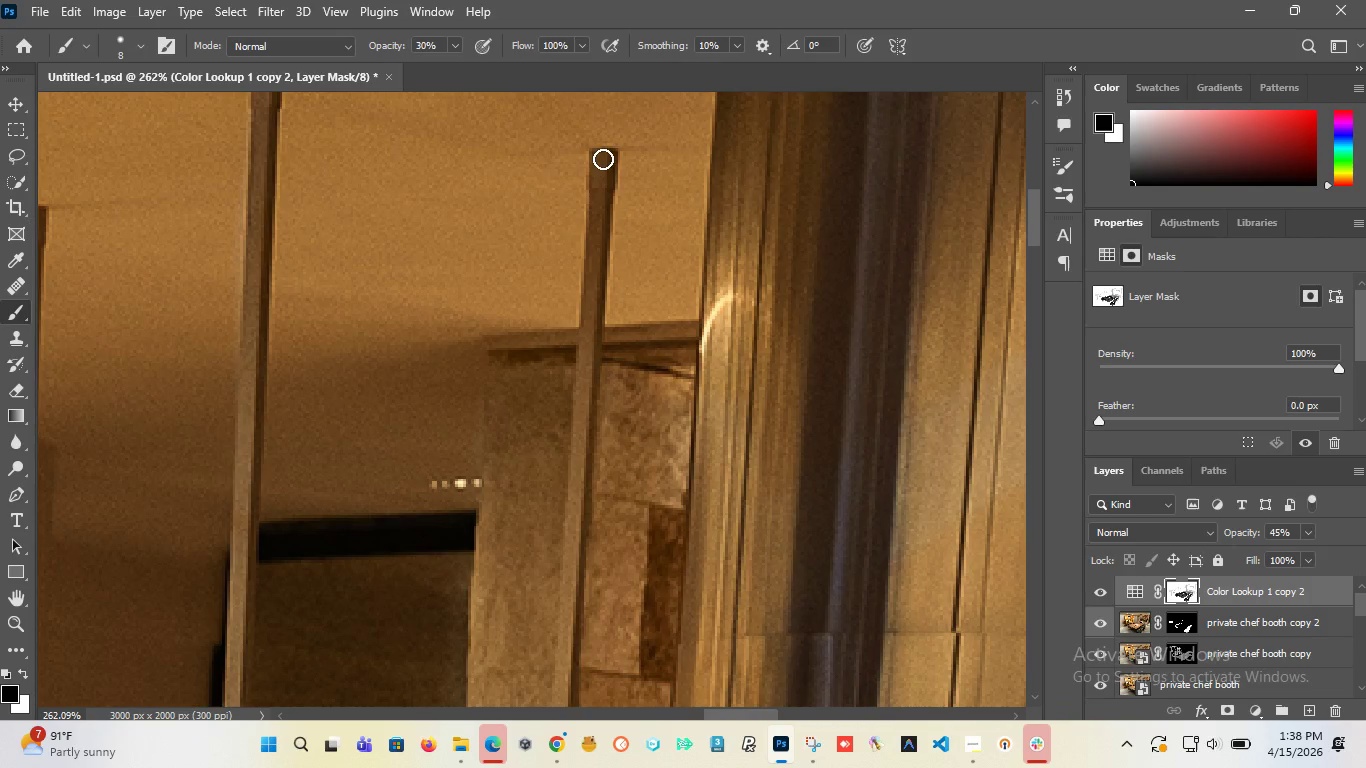 
left_click_drag(start_coordinate=[603, 159], to_coordinate=[575, 557])
 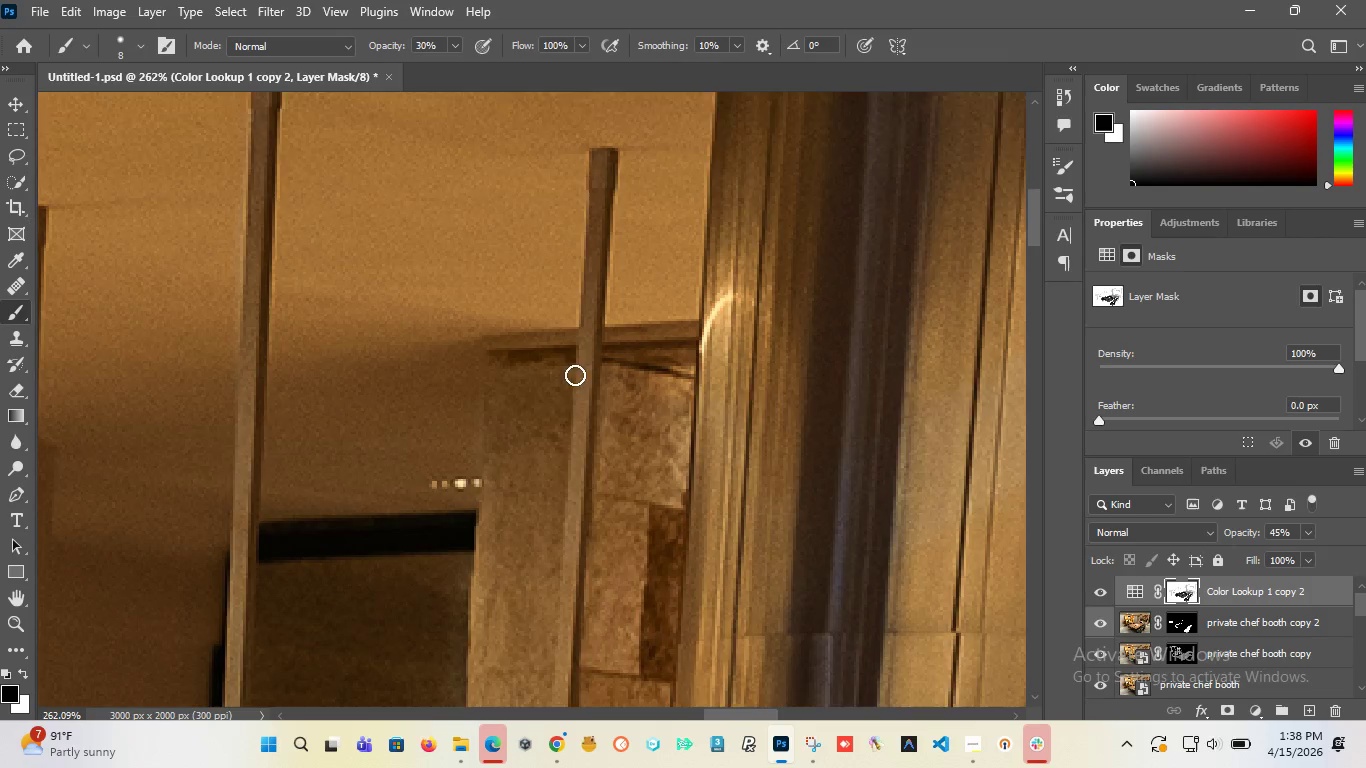 
scroll: coordinate [576, 337], scroll_direction: down, amount: 23.0
 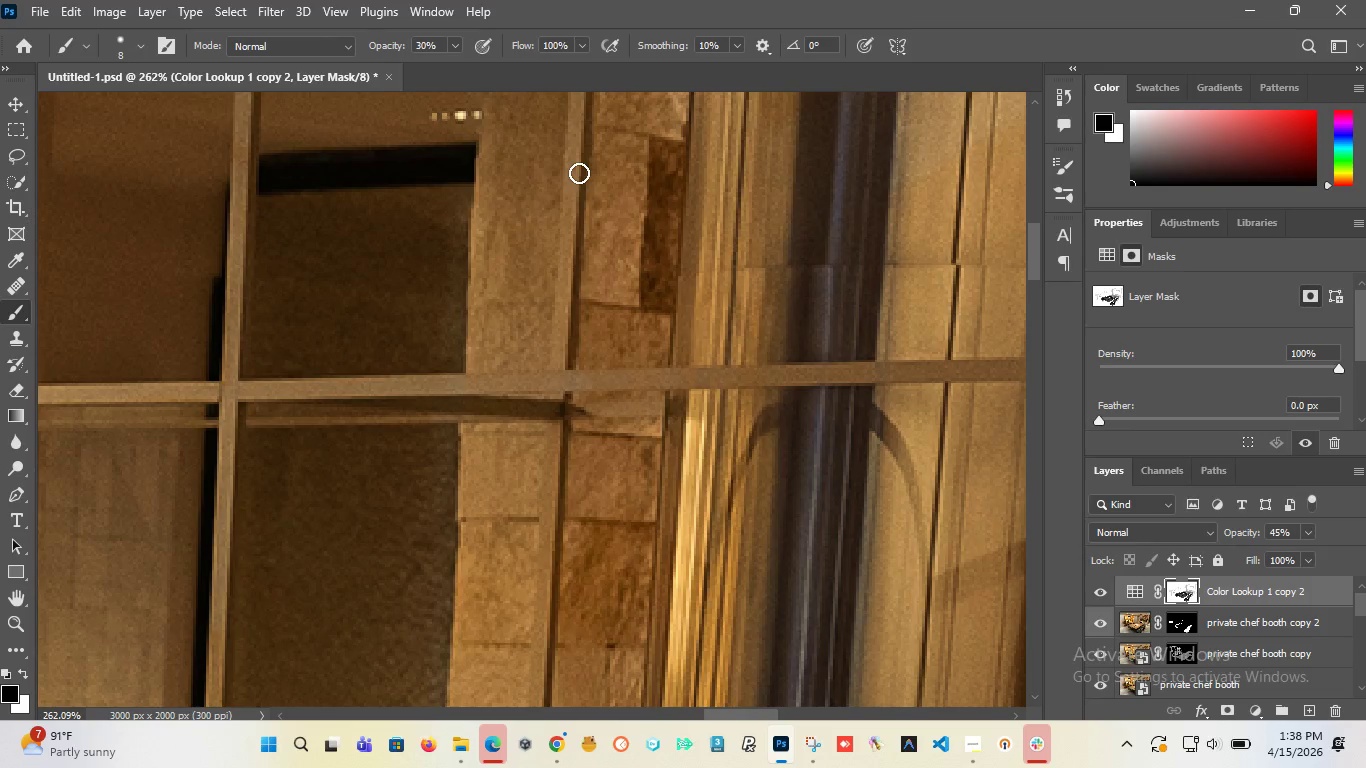 
left_click_drag(start_coordinate=[579, 173], to_coordinate=[555, 508])
 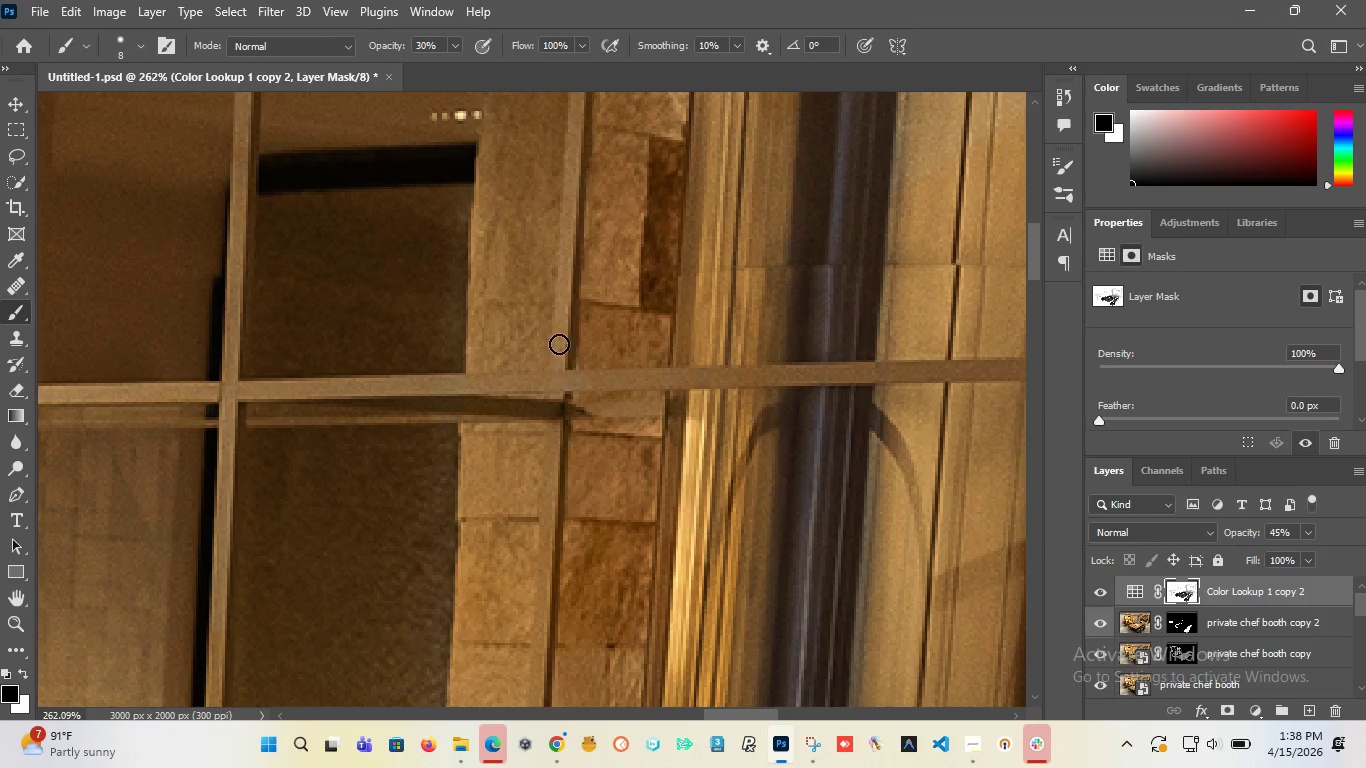 
scroll: coordinate [577, 286], scroll_direction: down, amount: 21.0
 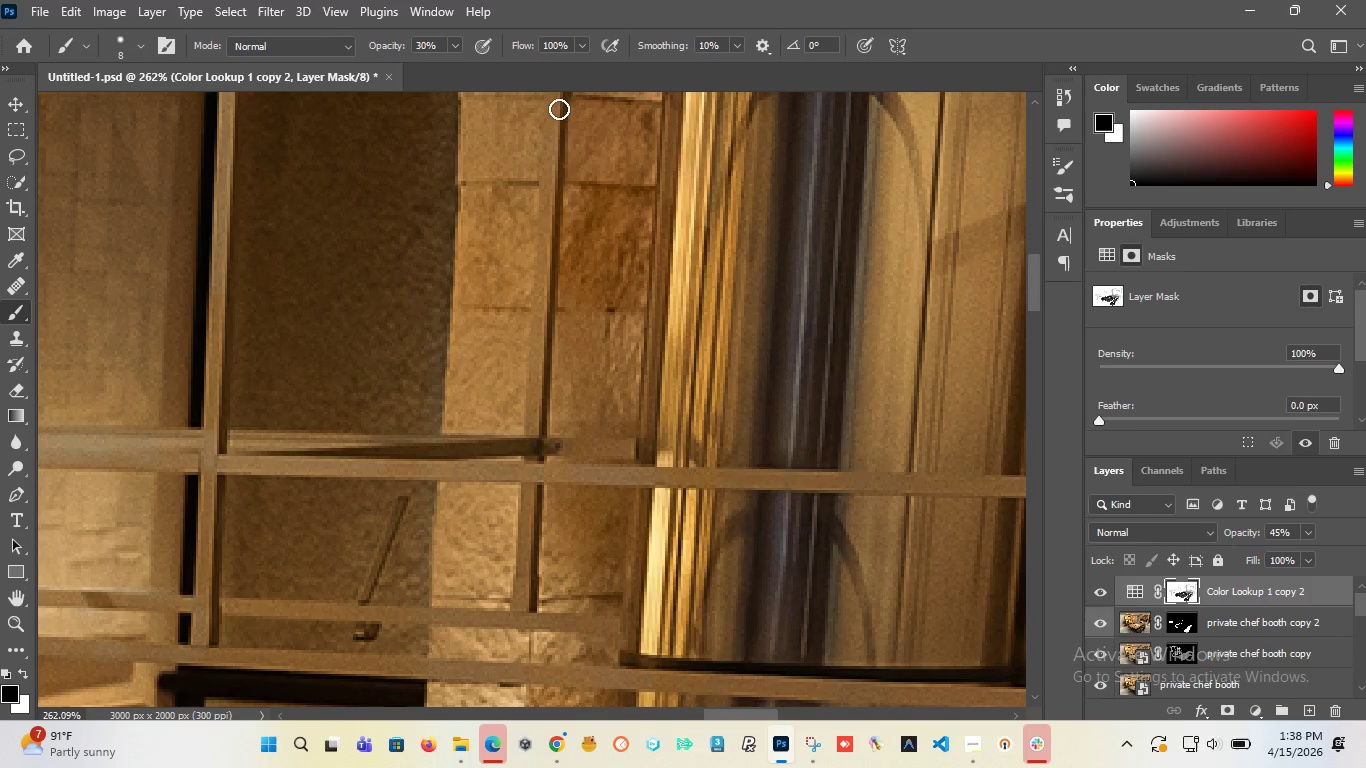 
left_click_drag(start_coordinate=[558, 110], to_coordinate=[506, 562])
 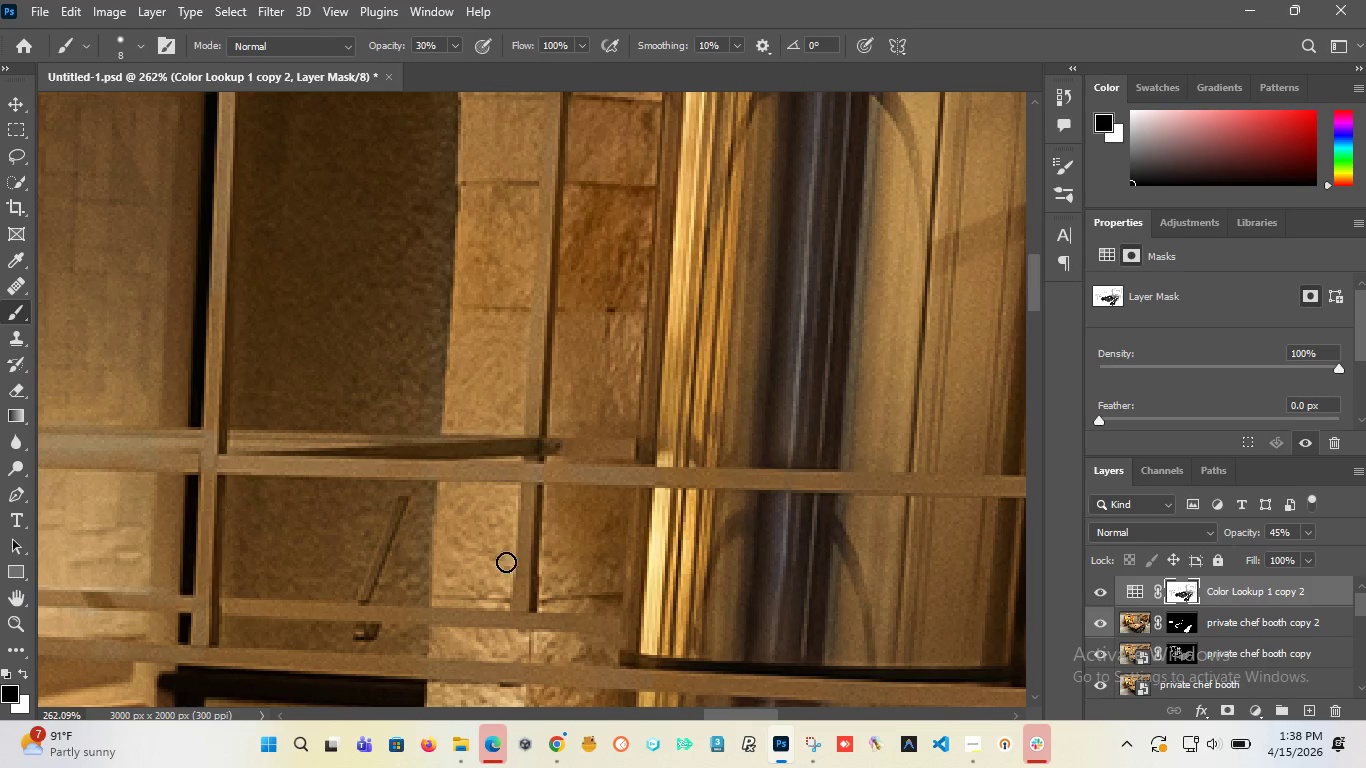 
hold_key(key=AltLeft, duration=1.51)
scroll: coordinate [513, 454], scroll_direction: down, amount: 14.0
 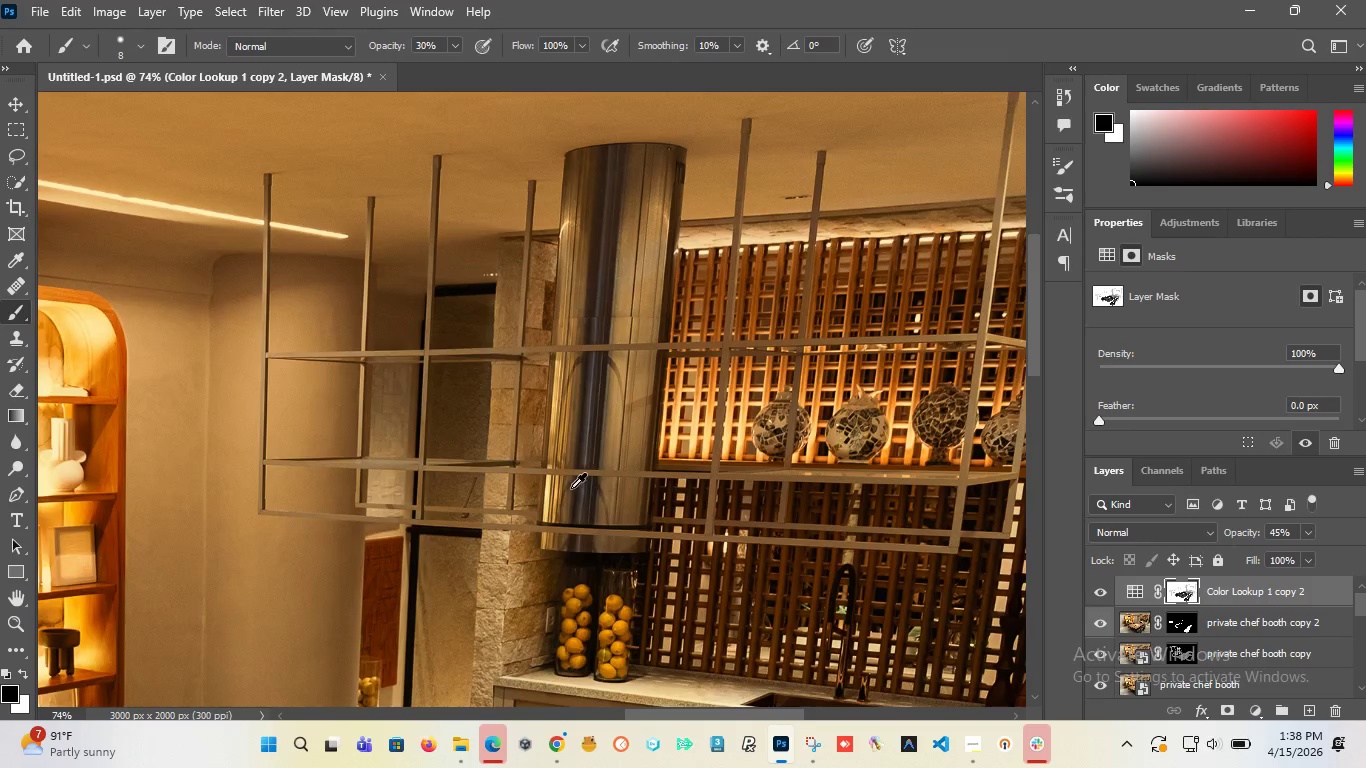 
hold_key(key=AltLeft, duration=0.41)
scroll: coordinate [561, 486], scroll_direction: up, amount: 6.0
 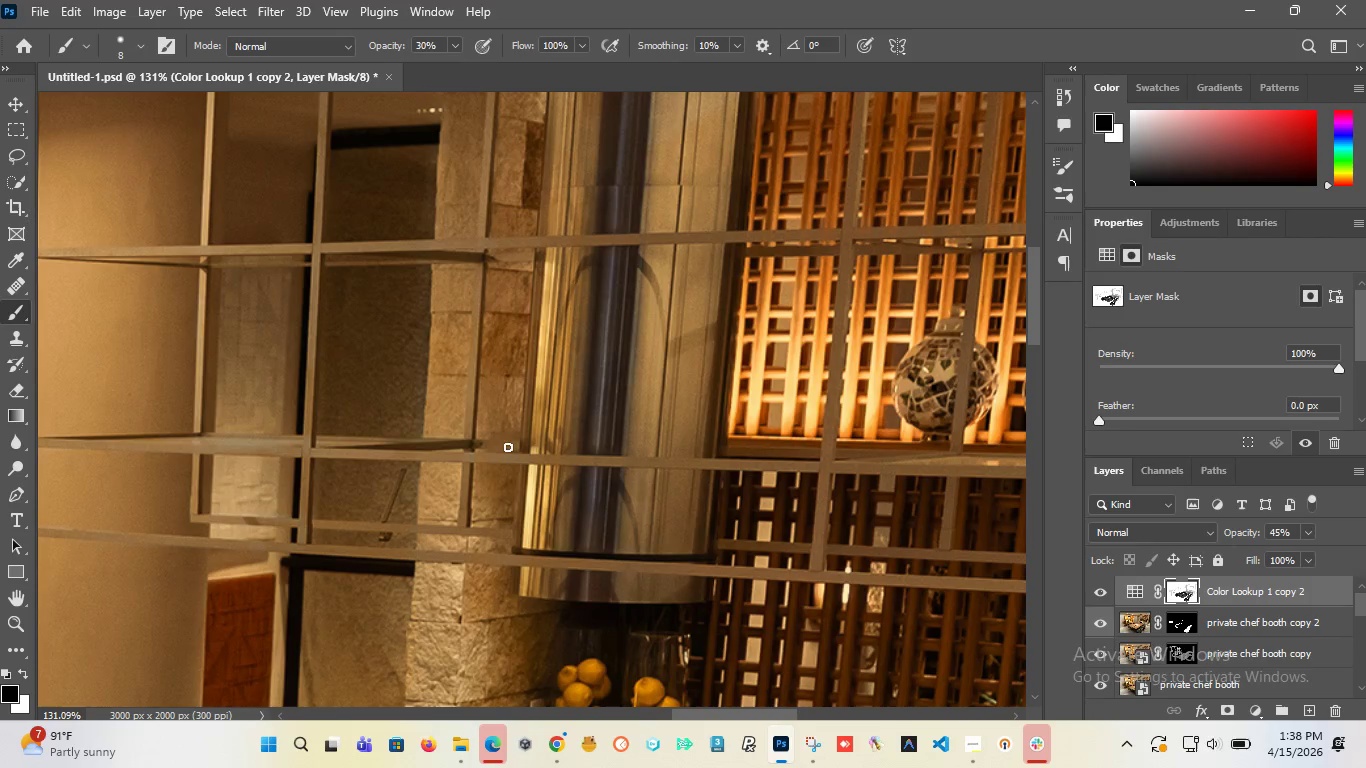 
left_click_drag(start_coordinate=[477, 458], to_coordinate=[293, 549])
 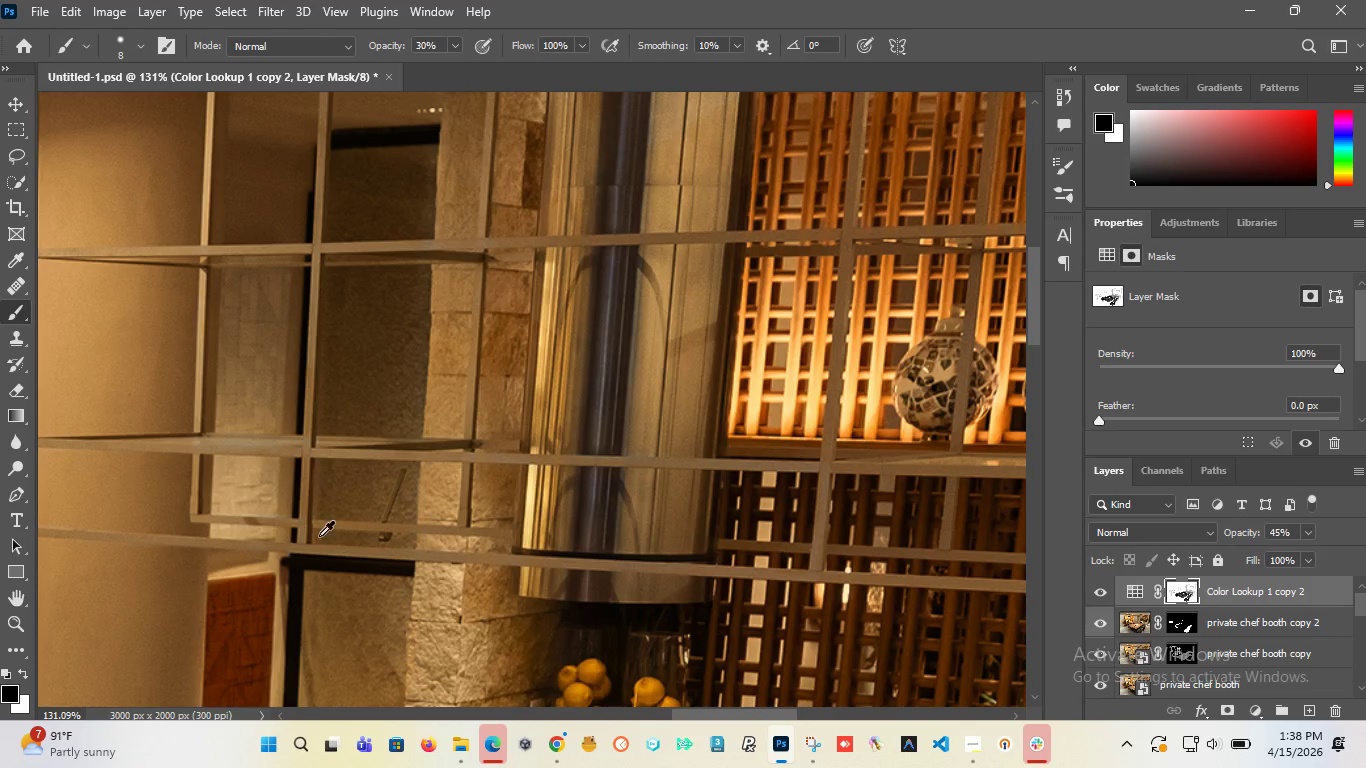 
hold_key(key=AltLeft, duration=1.52)
hold_key(key=AltLeft, duration=1.5)
scroll: coordinate [497, 385], scroll_direction: down, amount: 5.0
 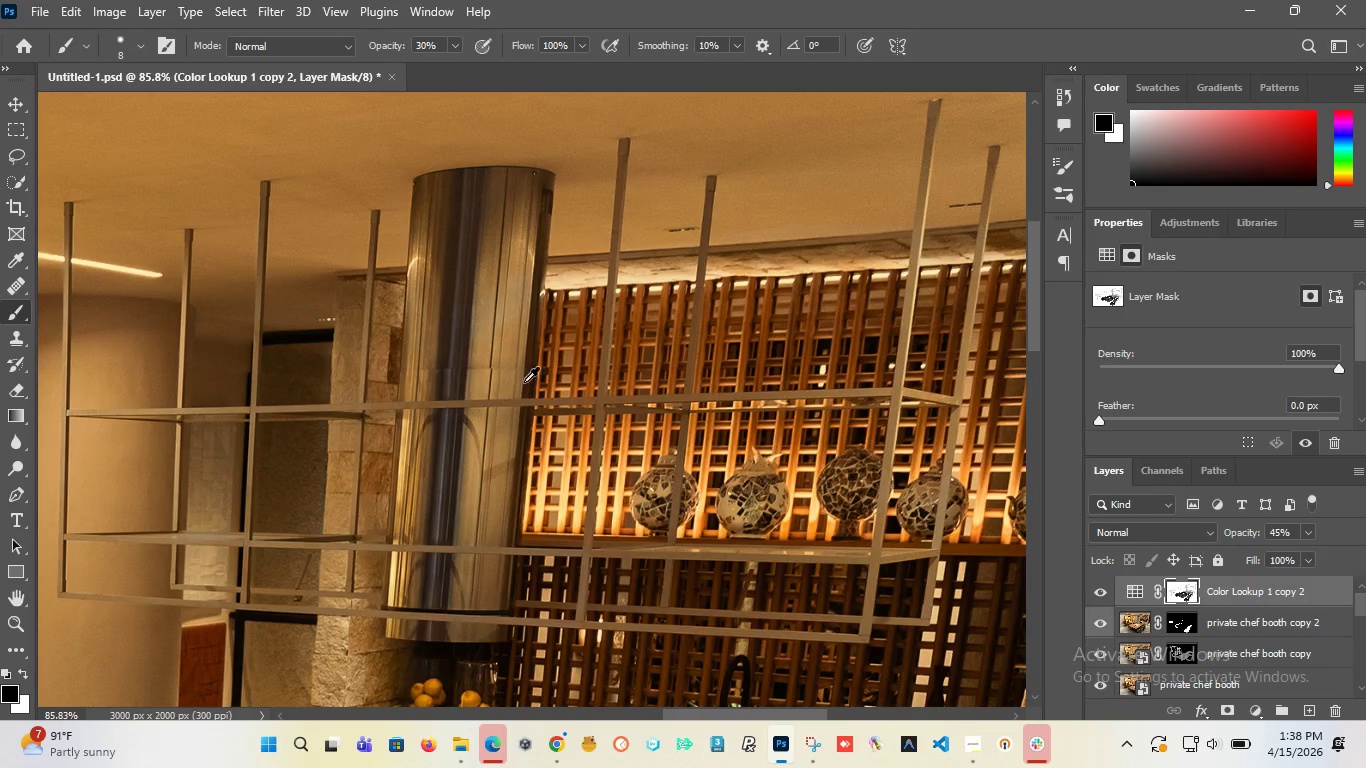 
hold_key(key=AltLeft, duration=0.56)
hold_key(key=AltLeft, duration=0.55)
scroll: coordinate [616, 190], scroll_direction: down, amount: 7.0
 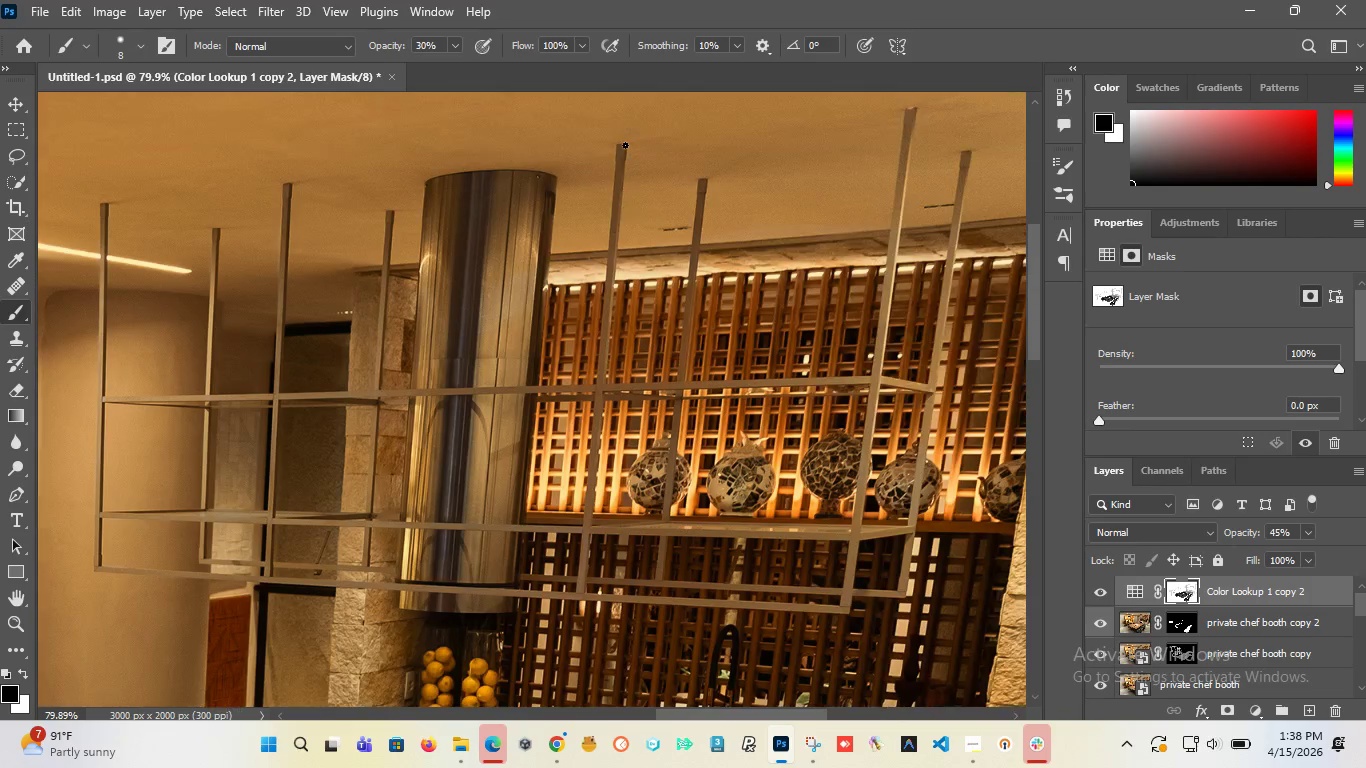 
scroll: coordinate [625, 145], scroll_direction: up, amount: 4.0
 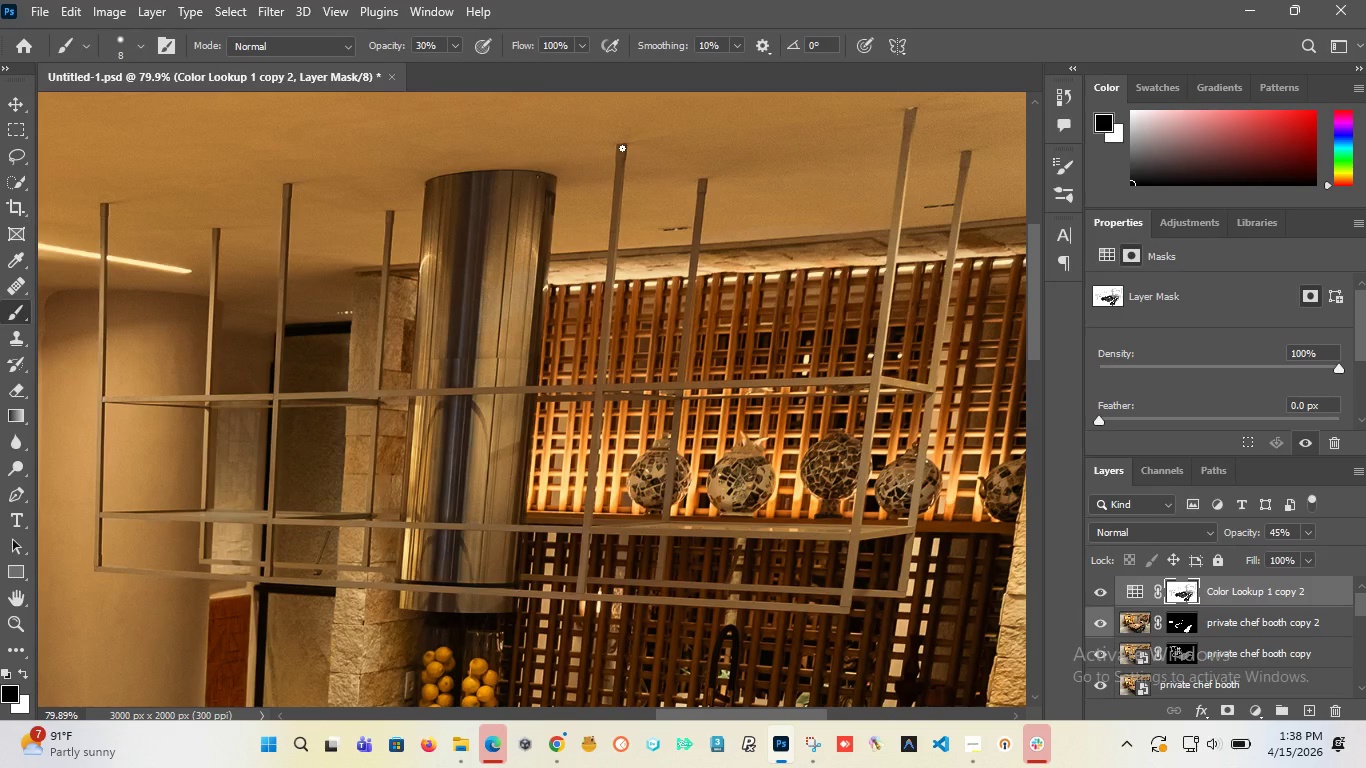 
left_click_drag(start_coordinate=[621, 148], to_coordinate=[594, 455])
 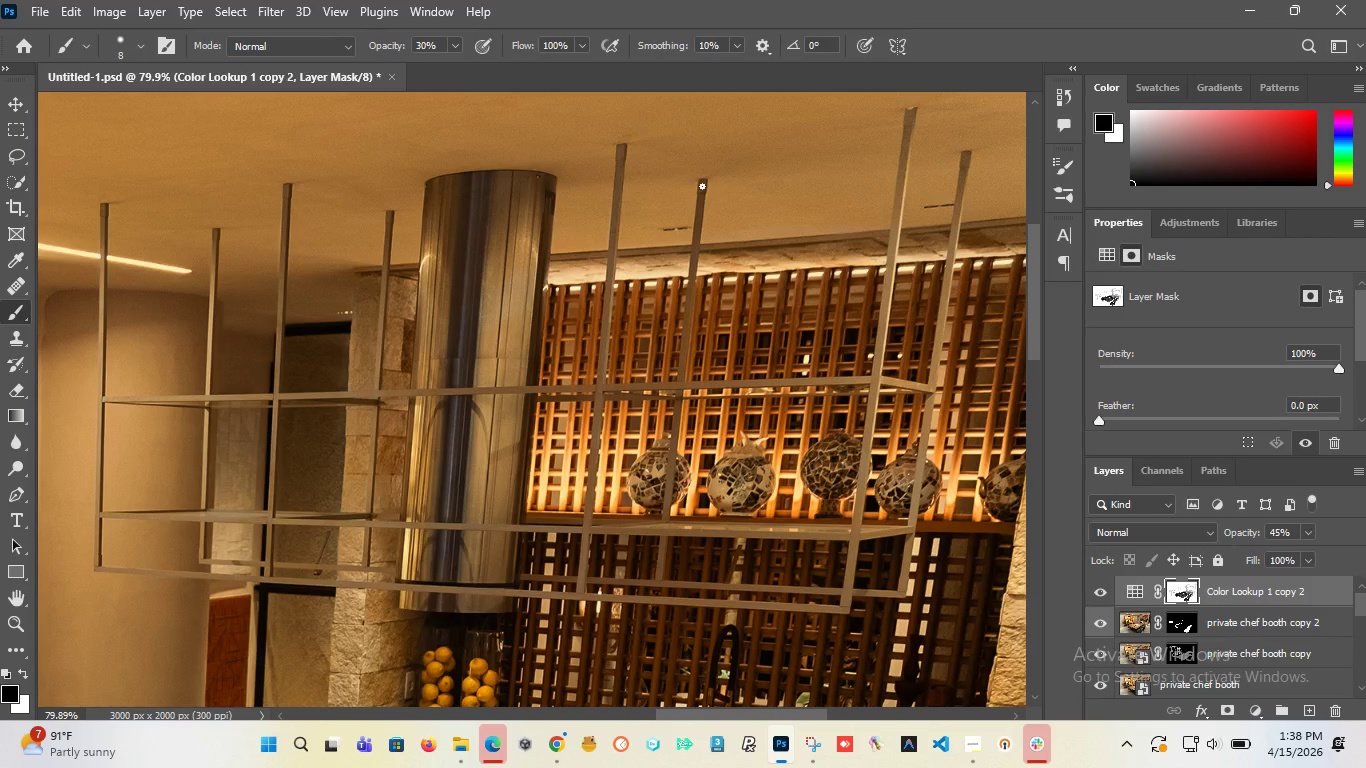 
left_click_drag(start_coordinate=[702, 185], to_coordinate=[667, 542])
 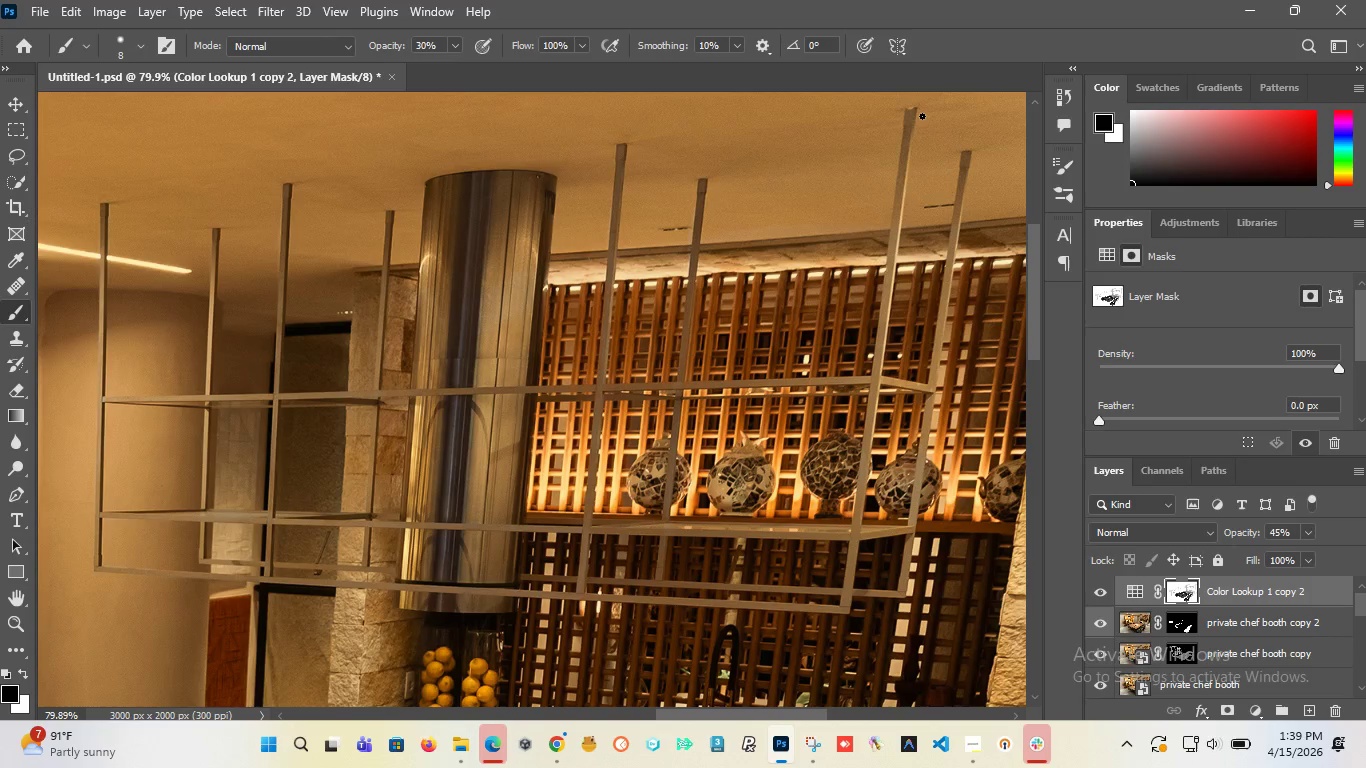 
hold_key(key=AltLeft, duration=0.5)
 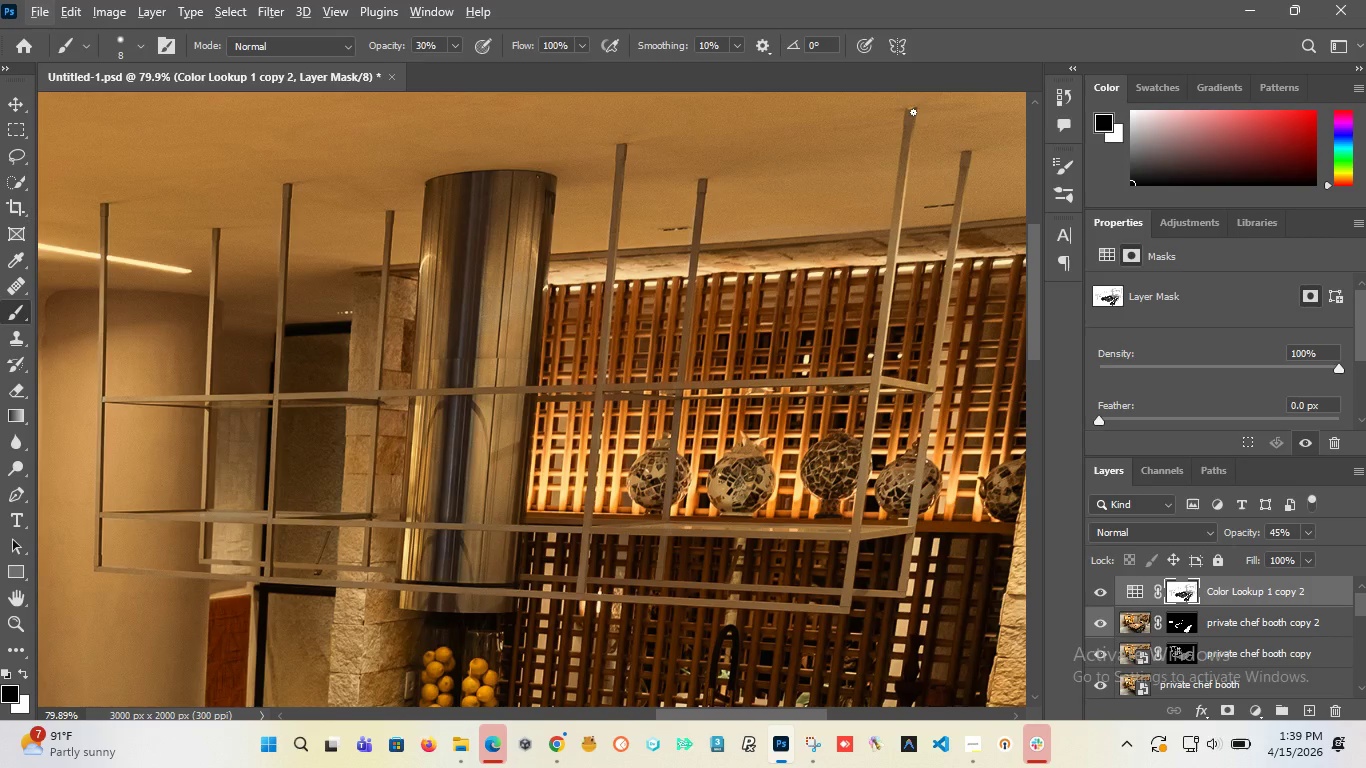 
left_click_drag(start_coordinate=[913, 112], to_coordinate=[872, 416])
 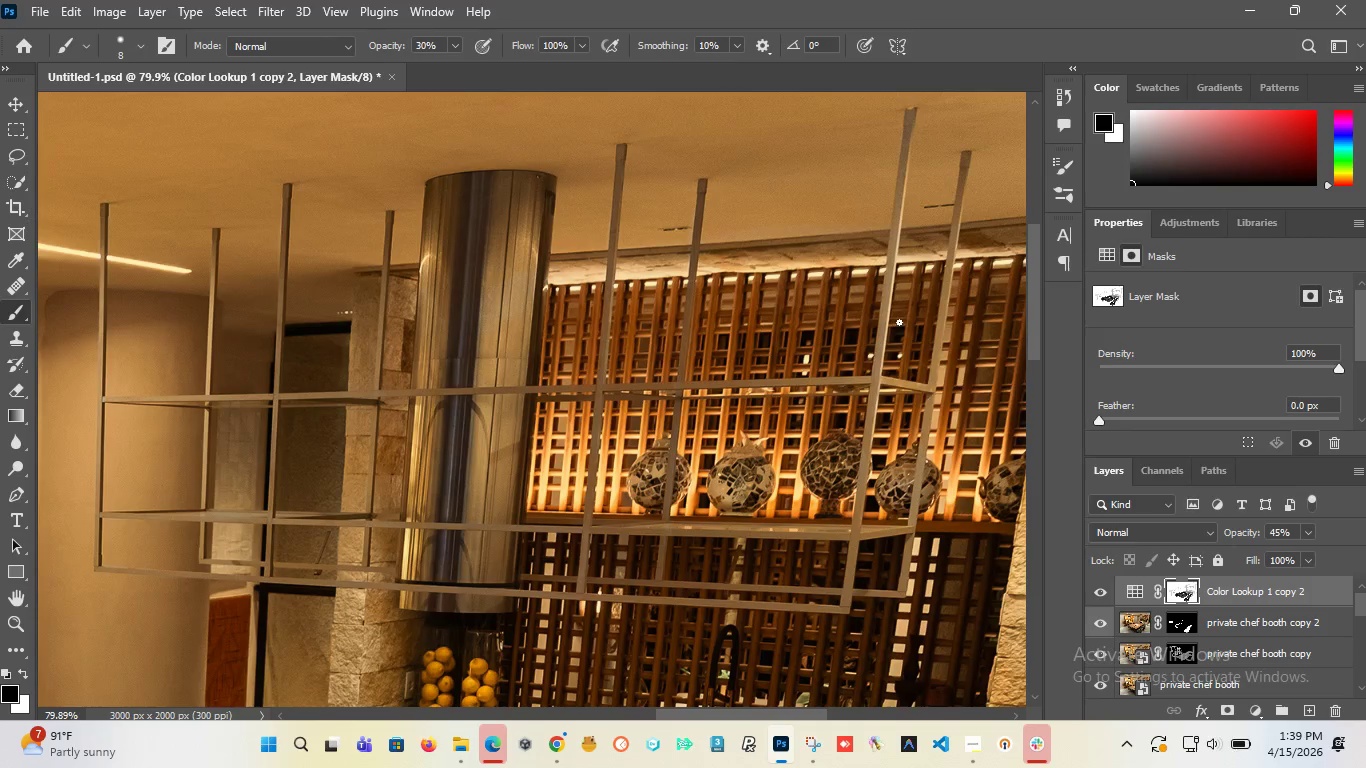 
scroll: coordinate [885, 352], scroll_direction: down, amount: 5.0
 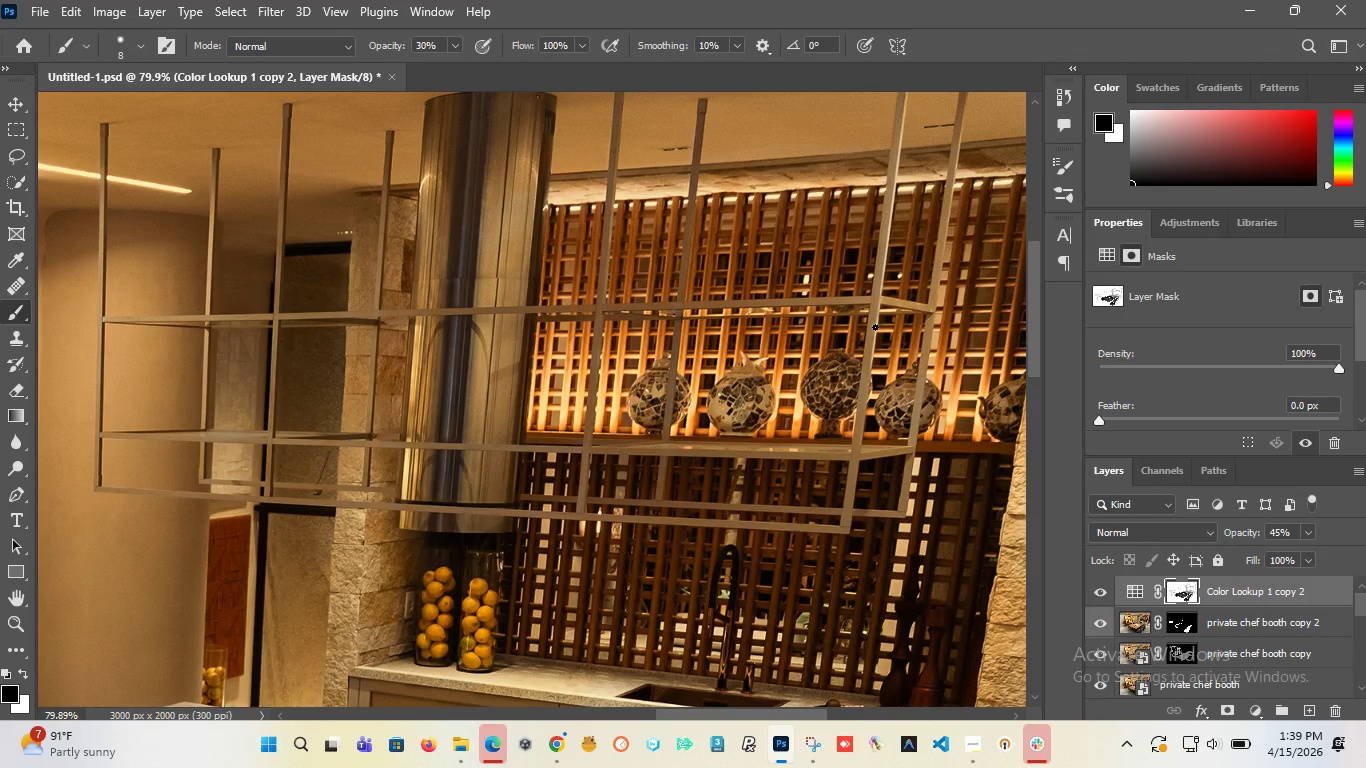 
left_click_drag(start_coordinate=[875, 327], to_coordinate=[842, 519])
 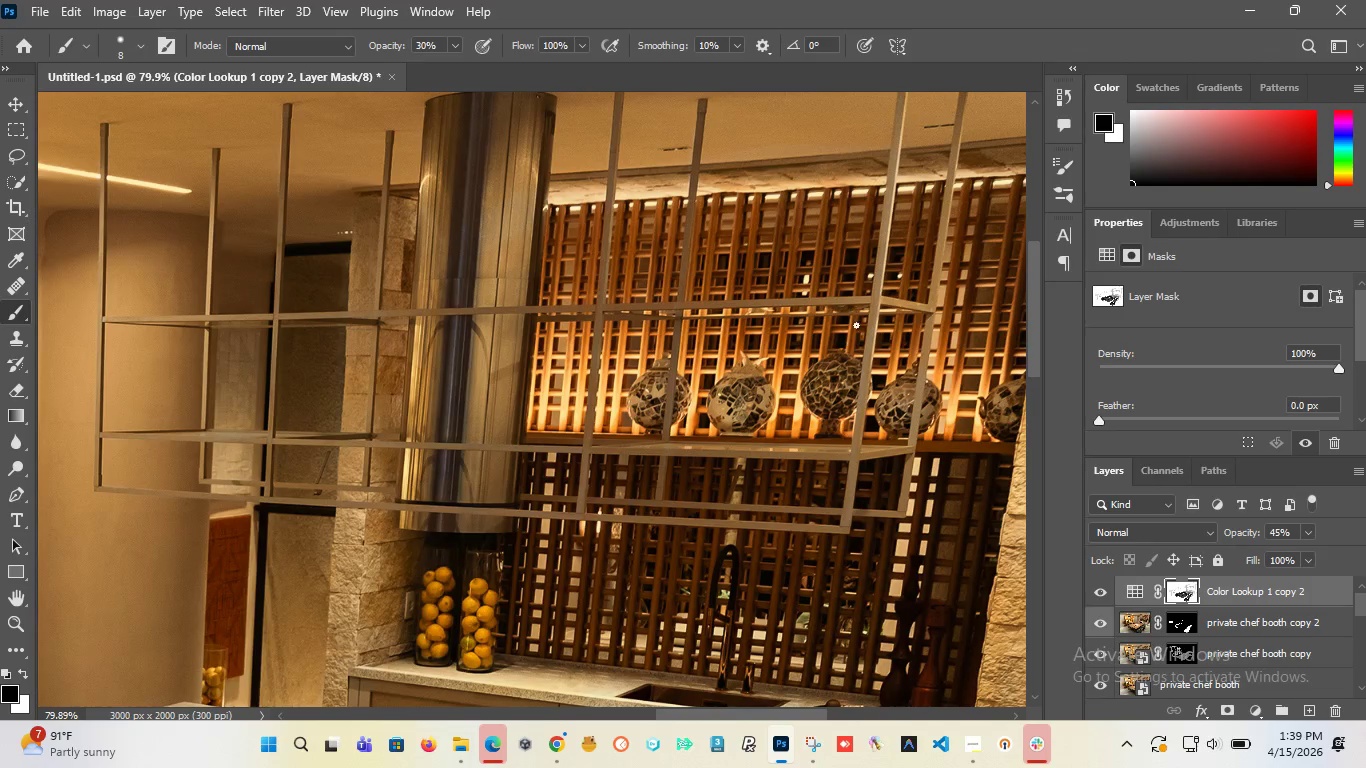 
hold_key(key=AltLeft, duration=1.51)
 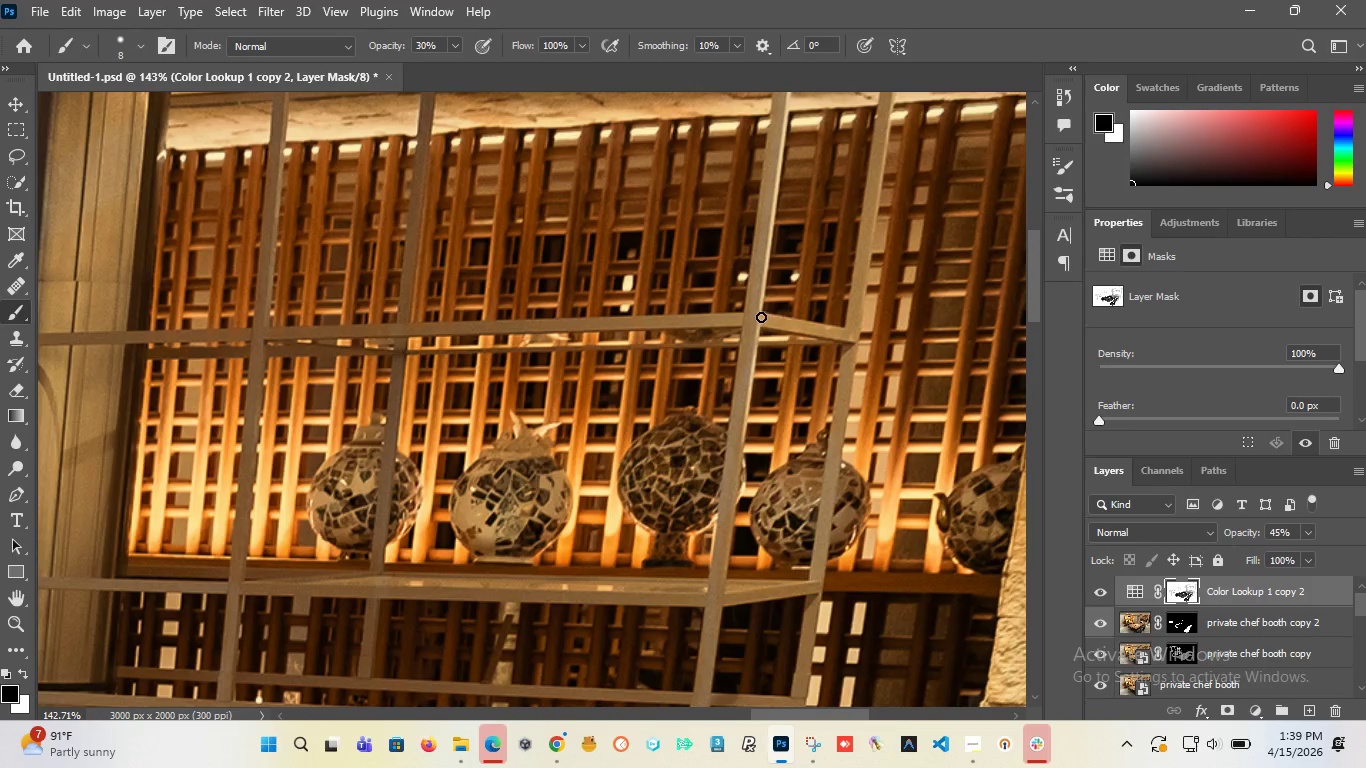 
key(Alt+AltLeft)
 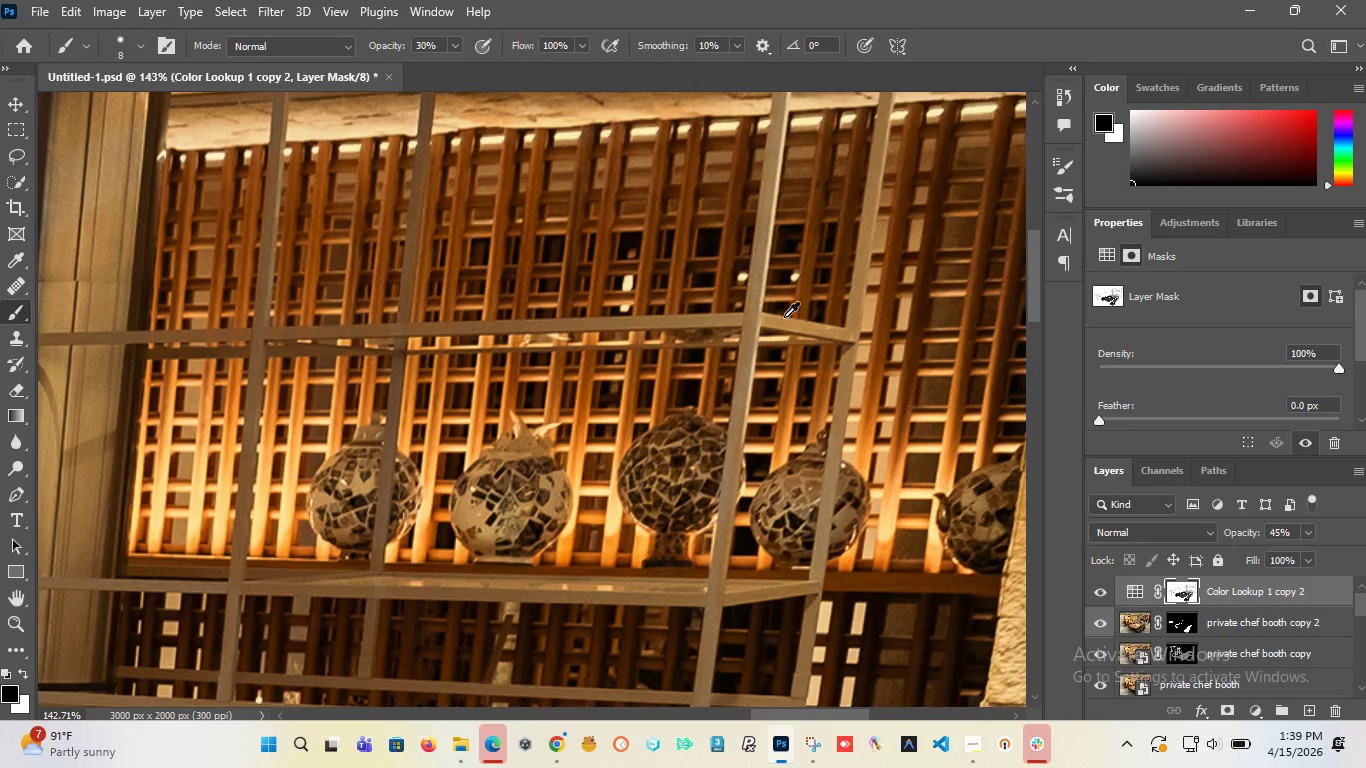 
key(Alt+AltLeft)
 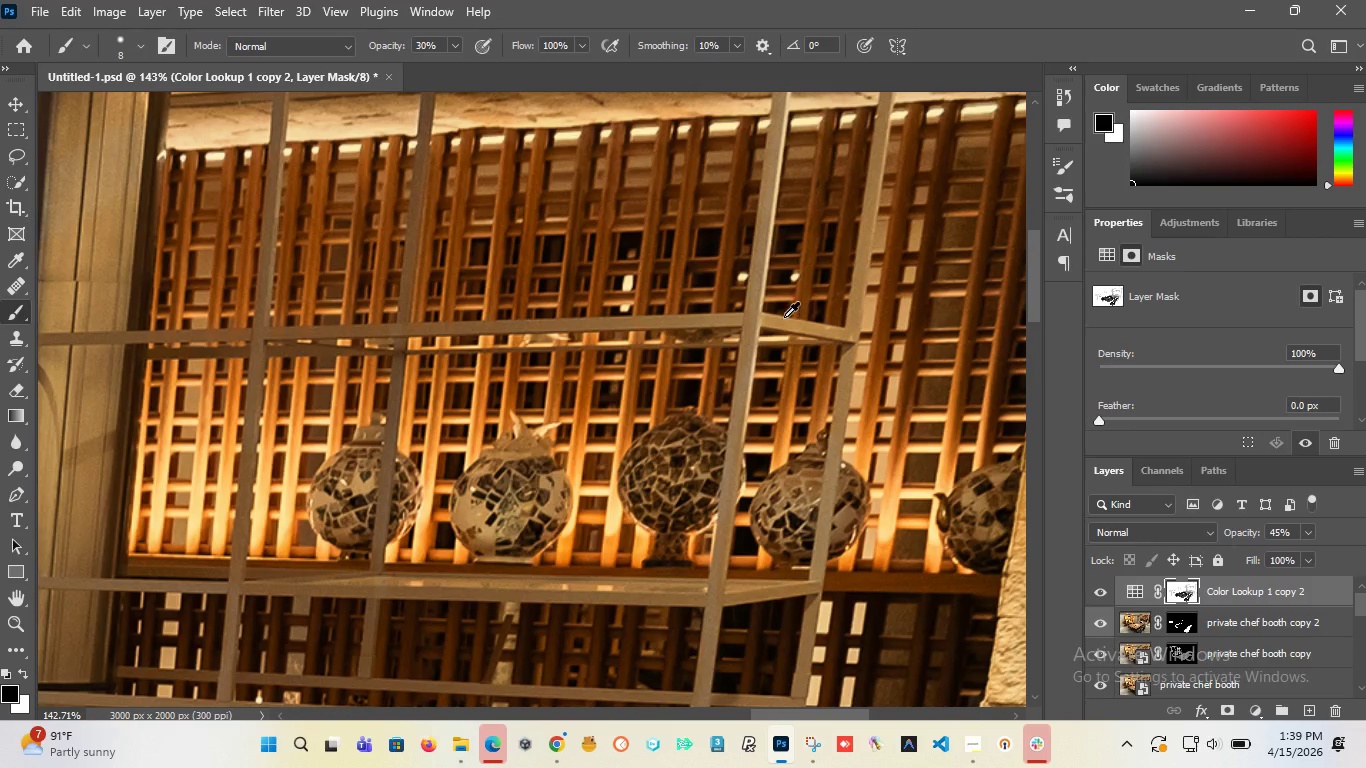 
key(Alt+AltLeft)
 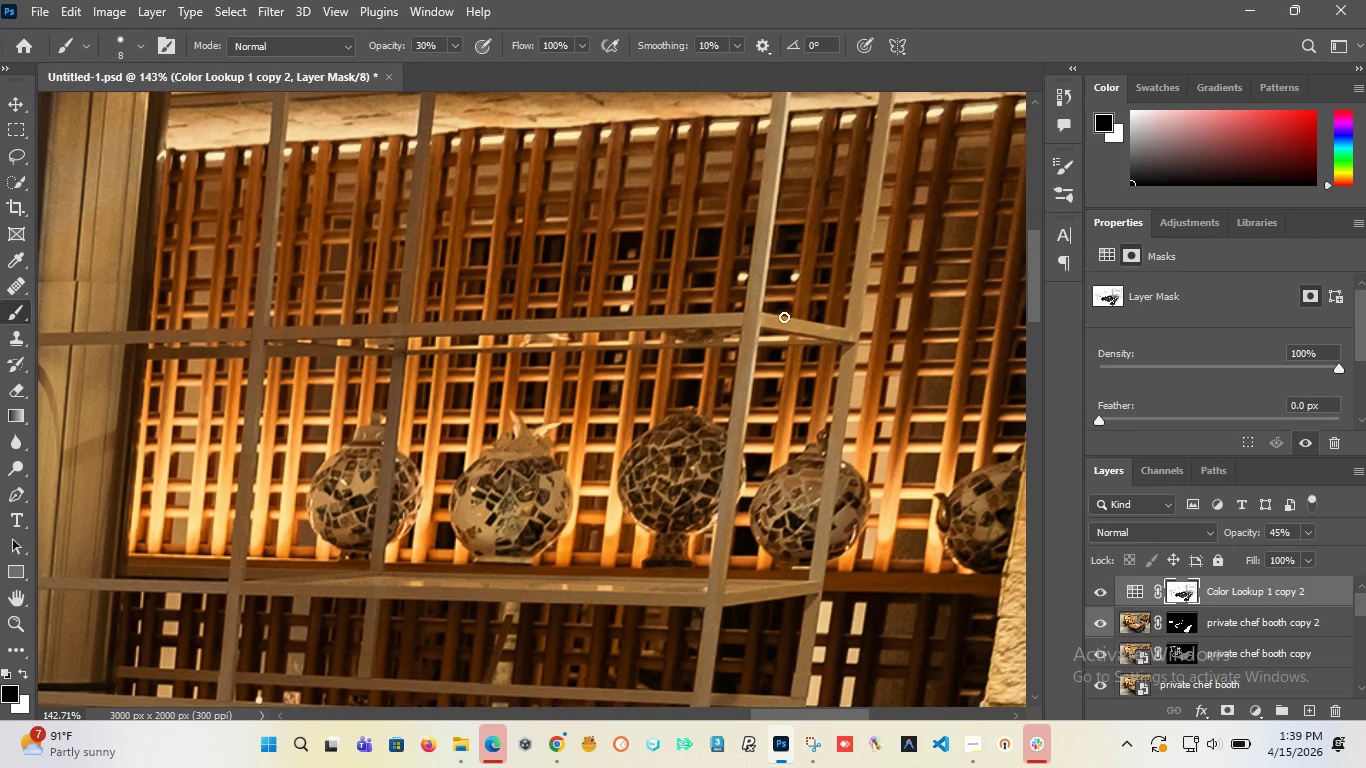 
key(Alt+AltLeft)
 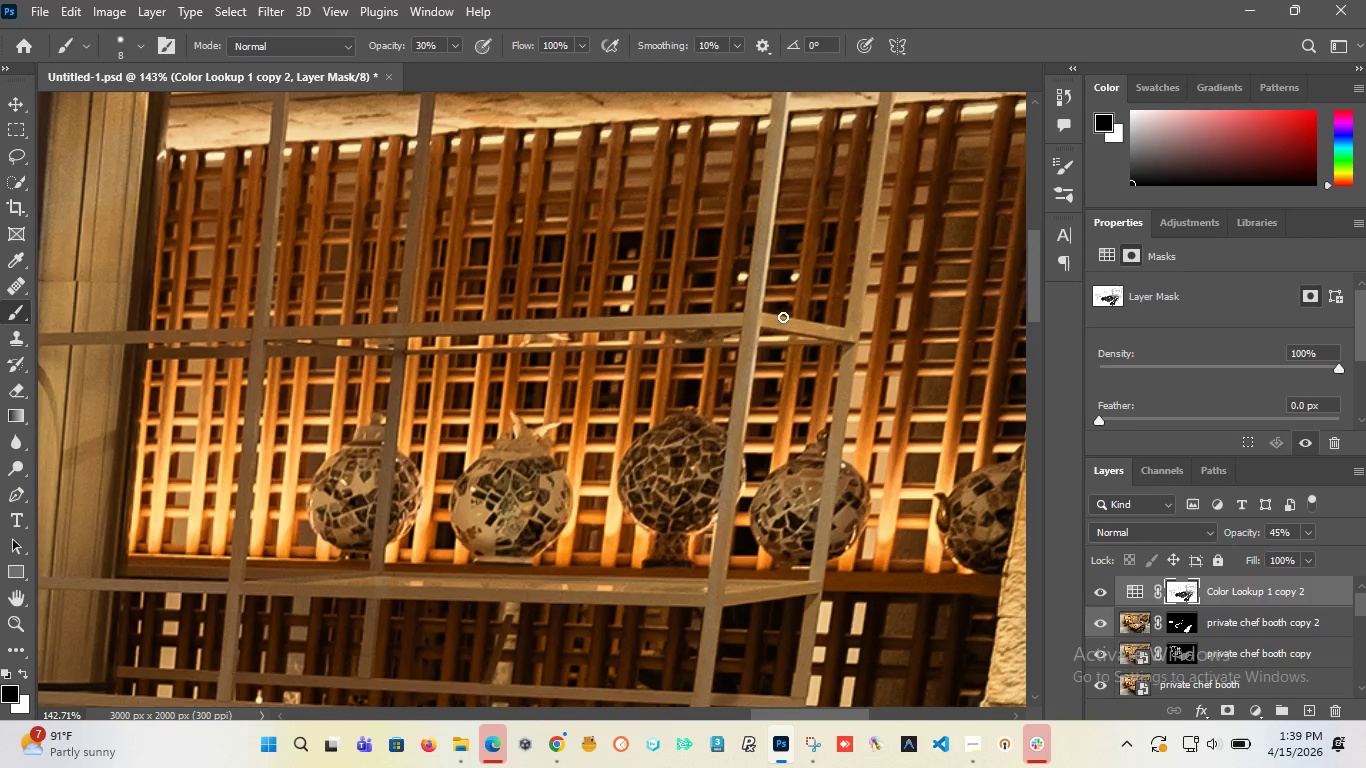 
hold_key(key=AltLeft, duration=5.8)
 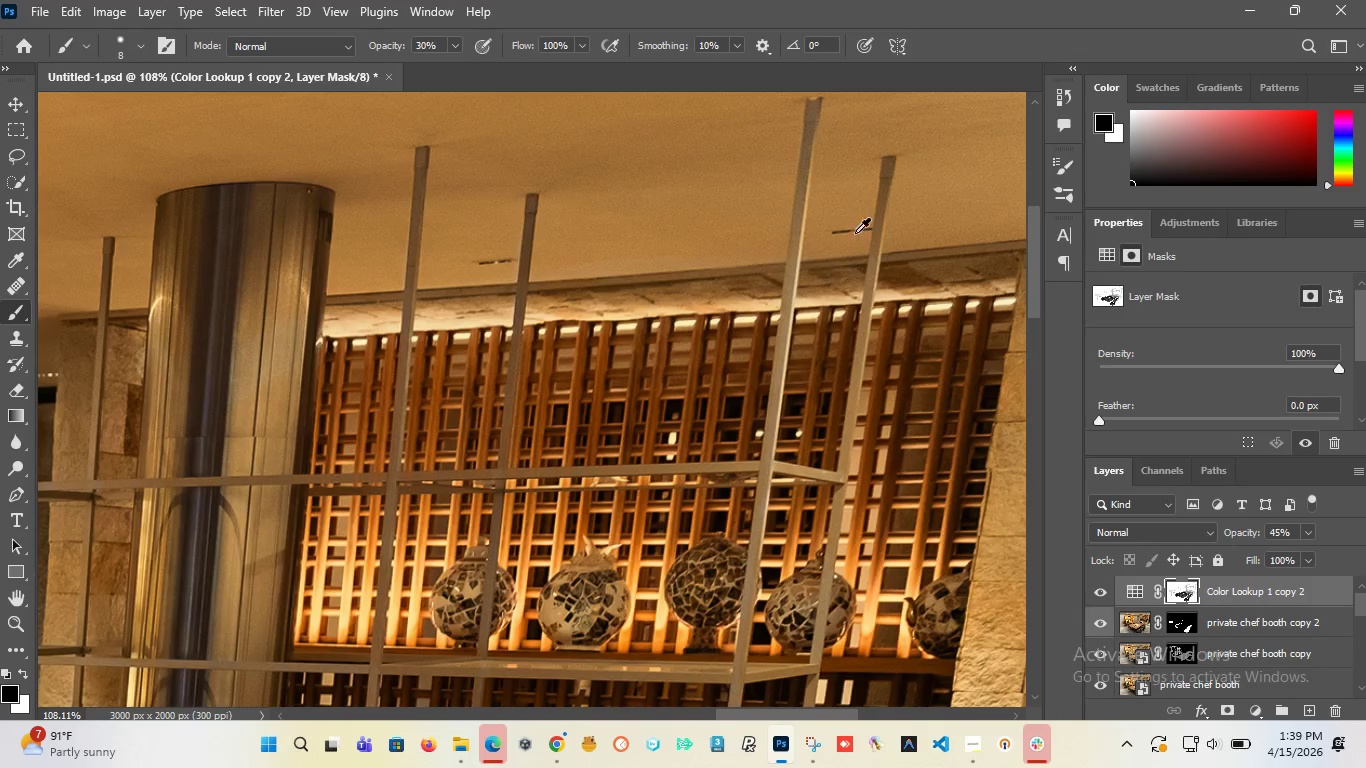 
scroll: coordinate [833, 317], scroll_direction: up, amount: 6.0
 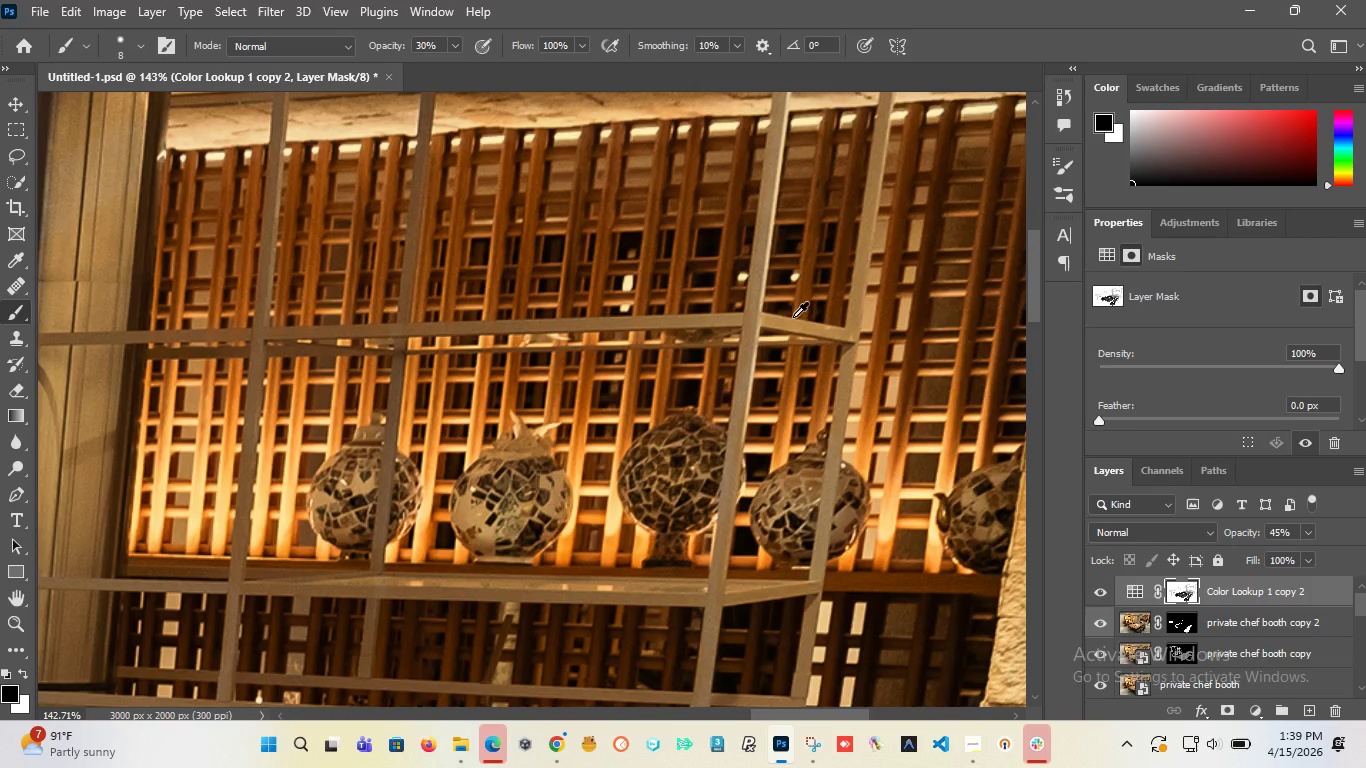 
left_click_drag(start_coordinate=[761, 317], to_coordinate=[769, 321])
 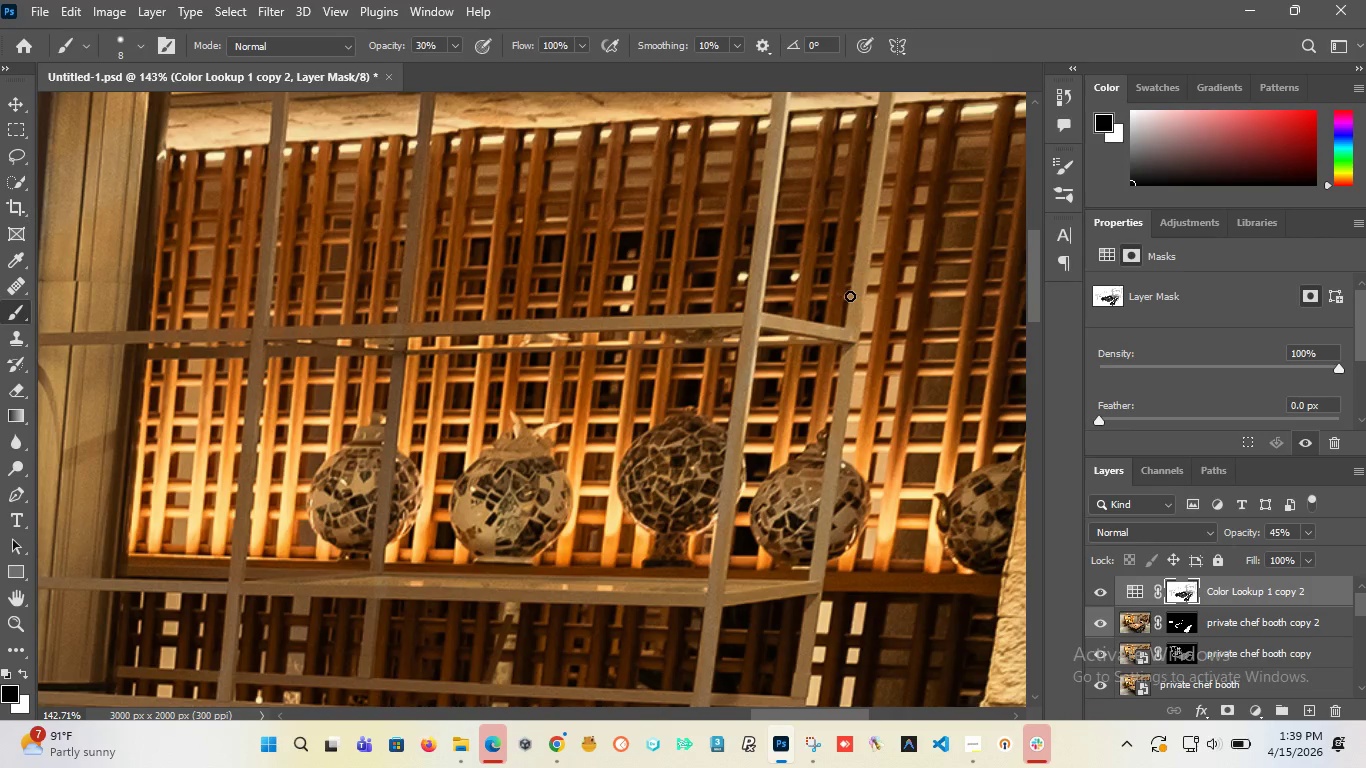 
hold_key(key=AltLeft, duration=0.62)
scroll: coordinate [810, 273], scroll_direction: up, amount: 10.0
 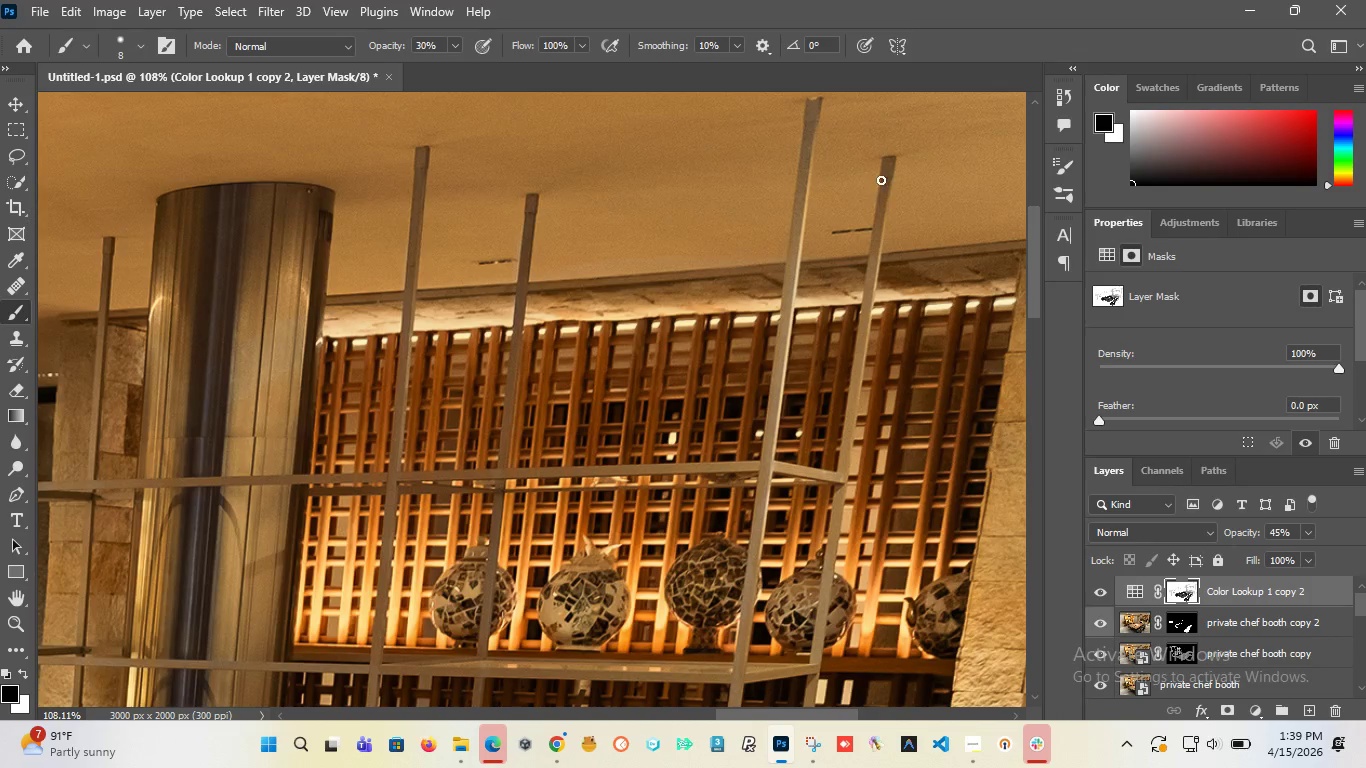 
left_click_drag(start_coordinate=[886, 162], to_coordinate=[842, 470])
 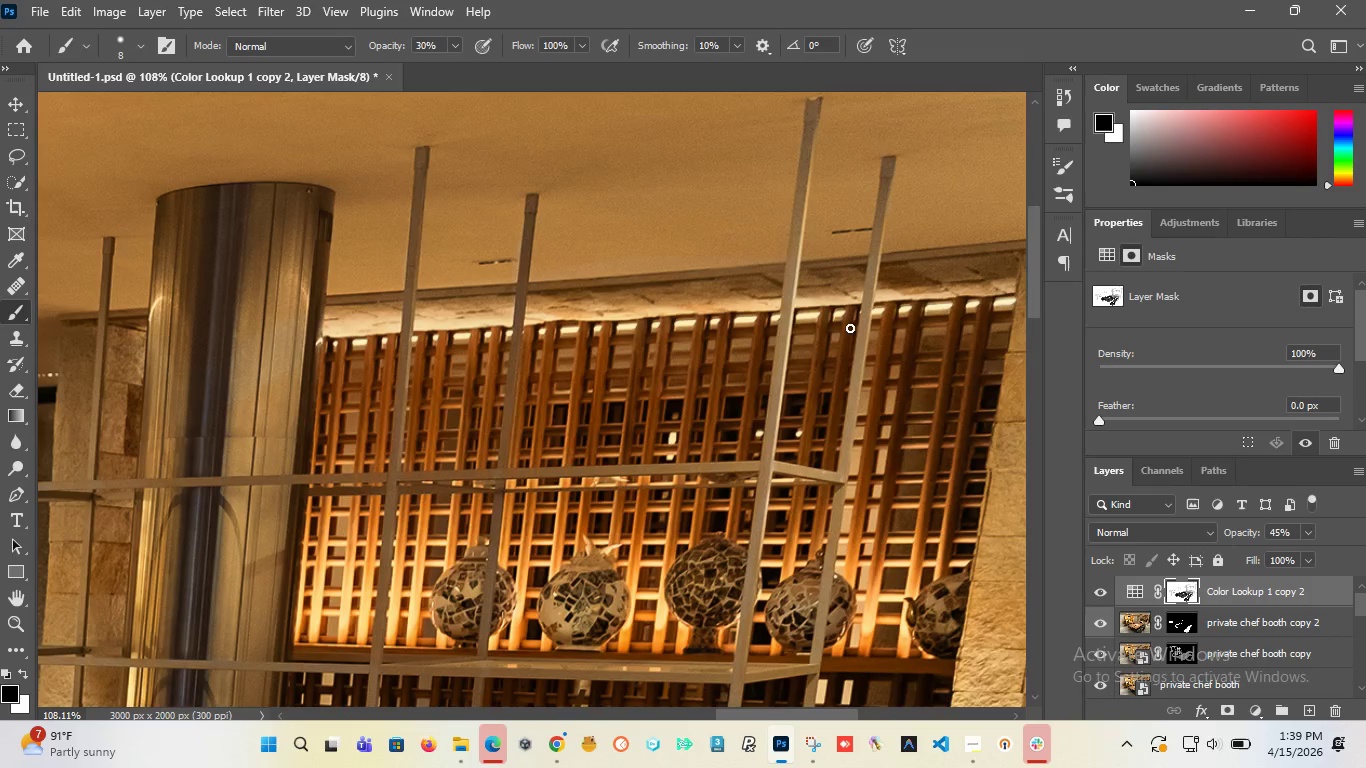 
scroll: coordinate [858, 290], scroll_direction: down, amount: 13.0
 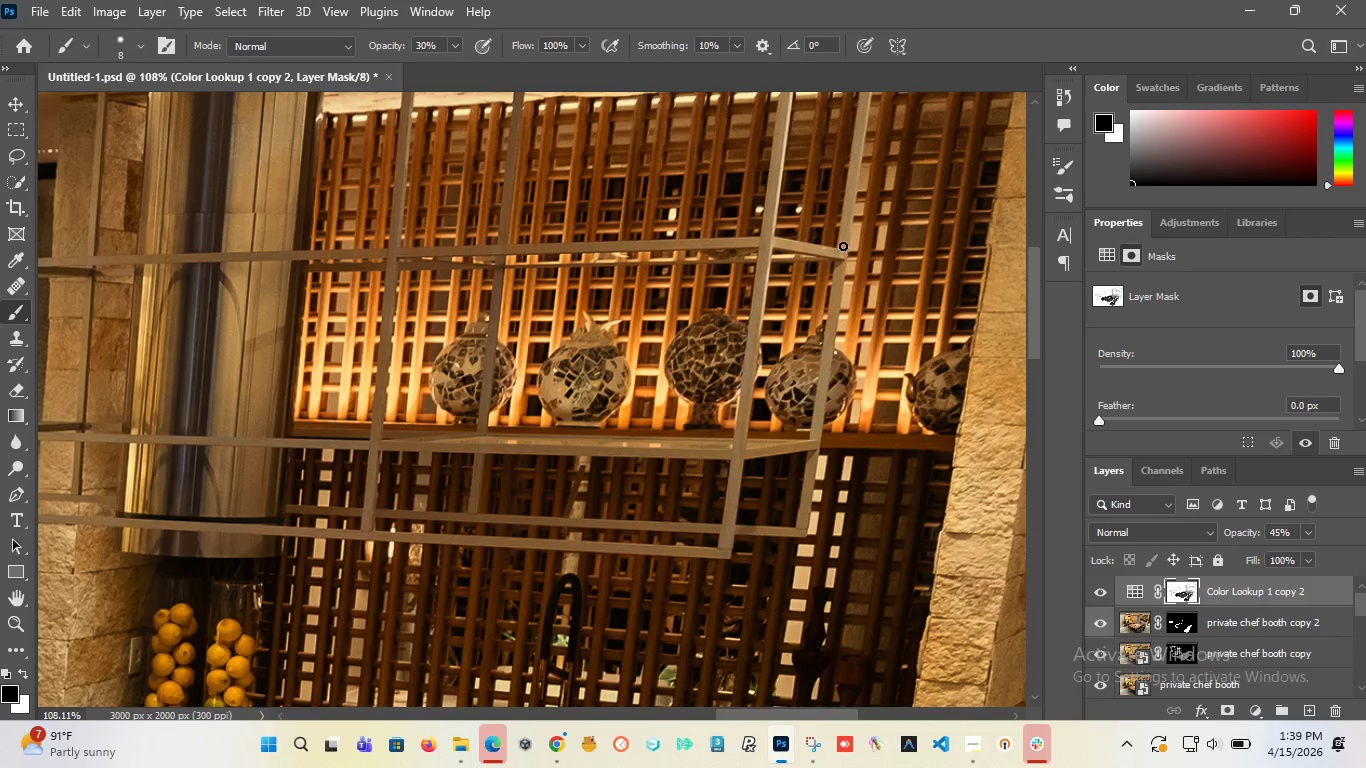 
left_click_drag(start_coordinate=[842, 244], to_coordinate=[821, 414])
 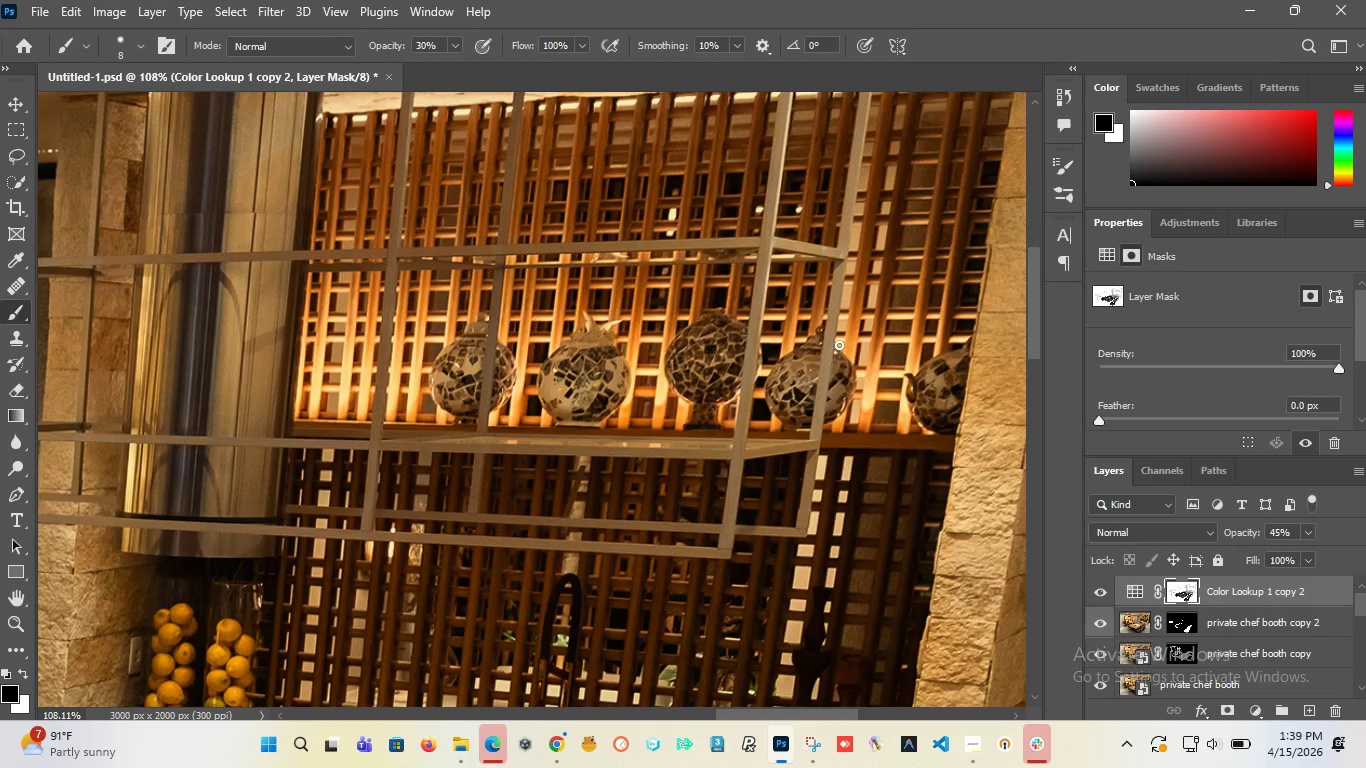 
hold_key(key=AltLeft, duration=1.52)
scroll: coordinate [759, 341], scroll_direction: down, amount: 20.0
 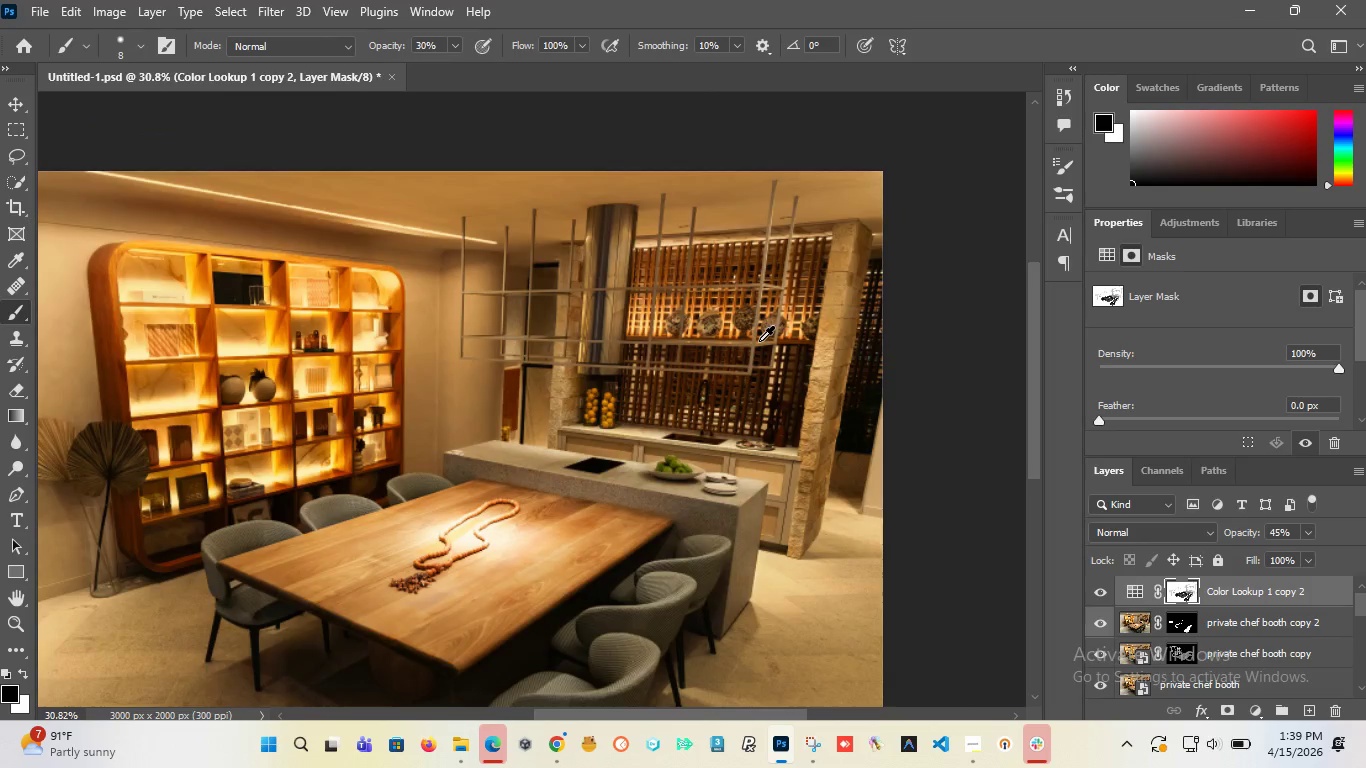 
key(Alt+AltLeft)
 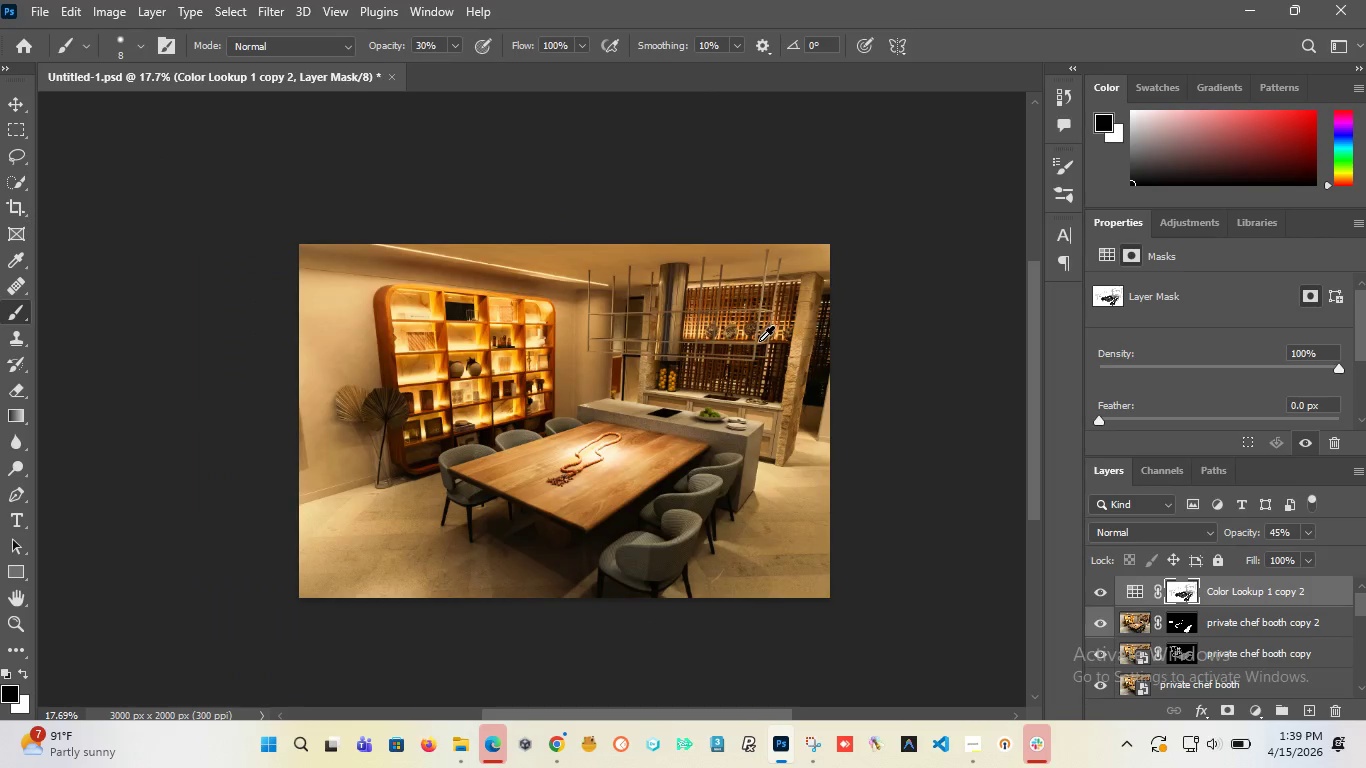 
key(Alt+AltLeft)
 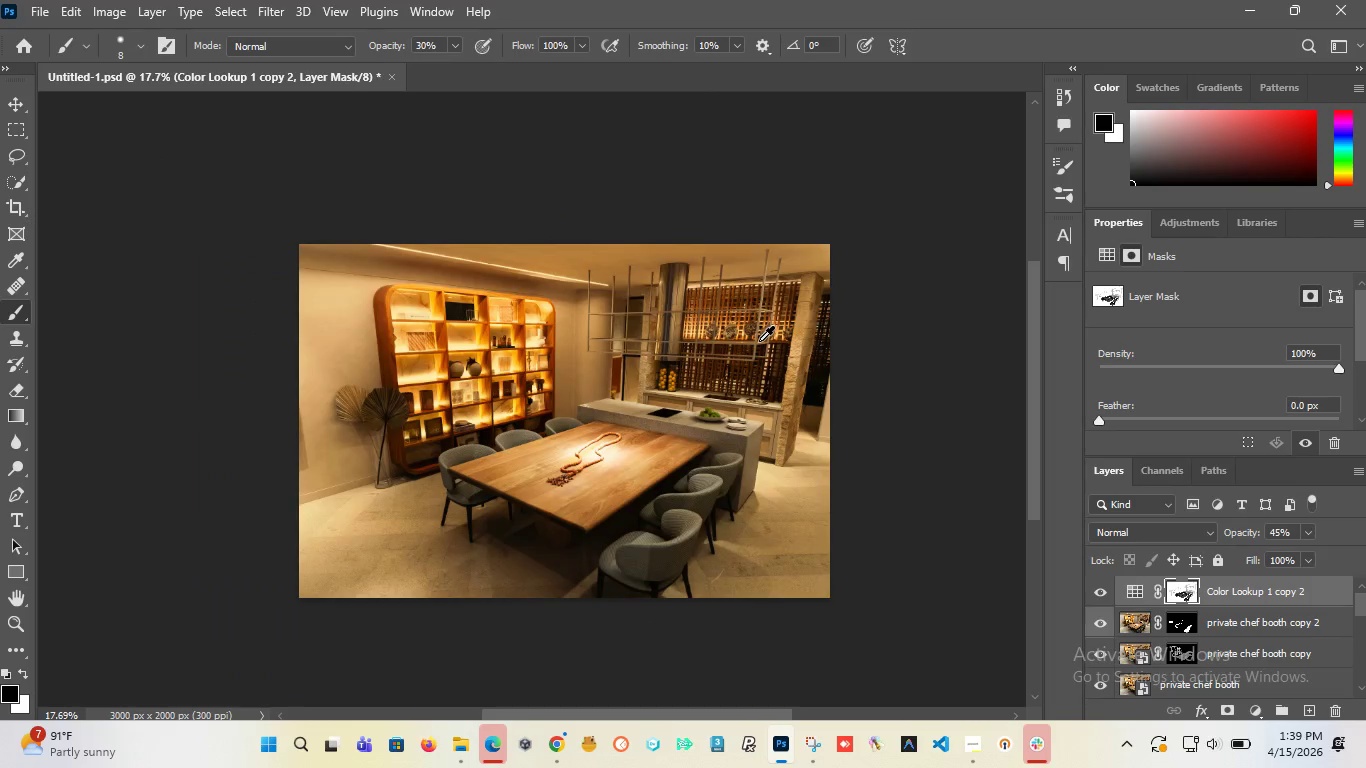 
key(Alt+AltLeft)
 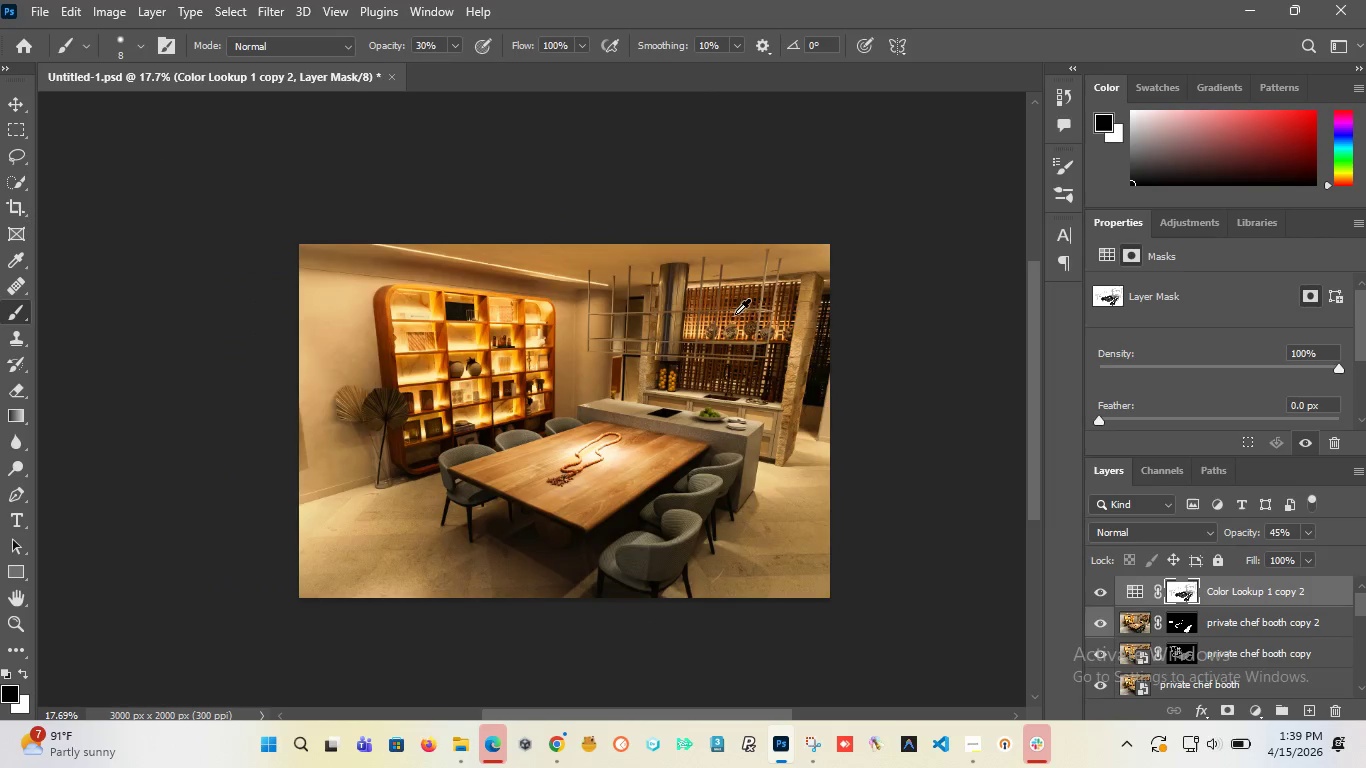 
key(Alt+AltLeft)
 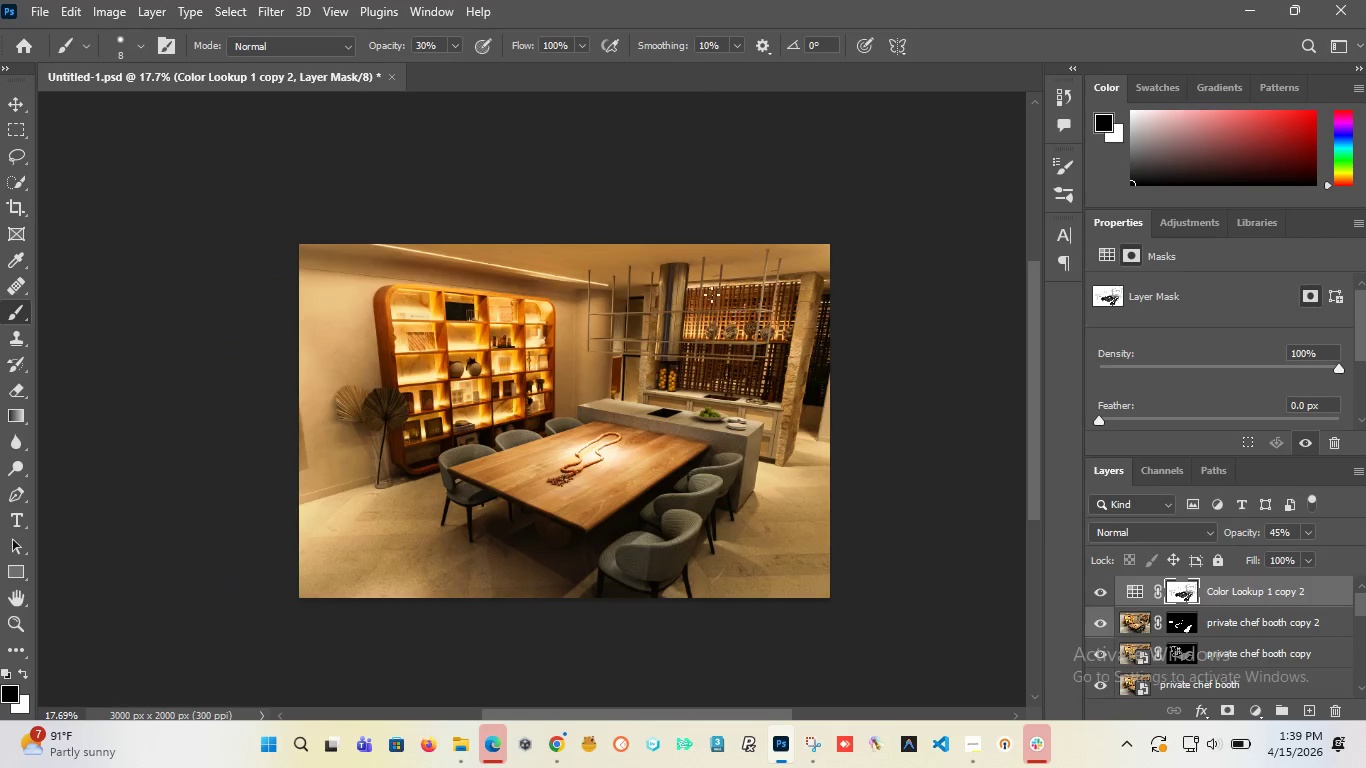 
key(Alt+AltLeft)
 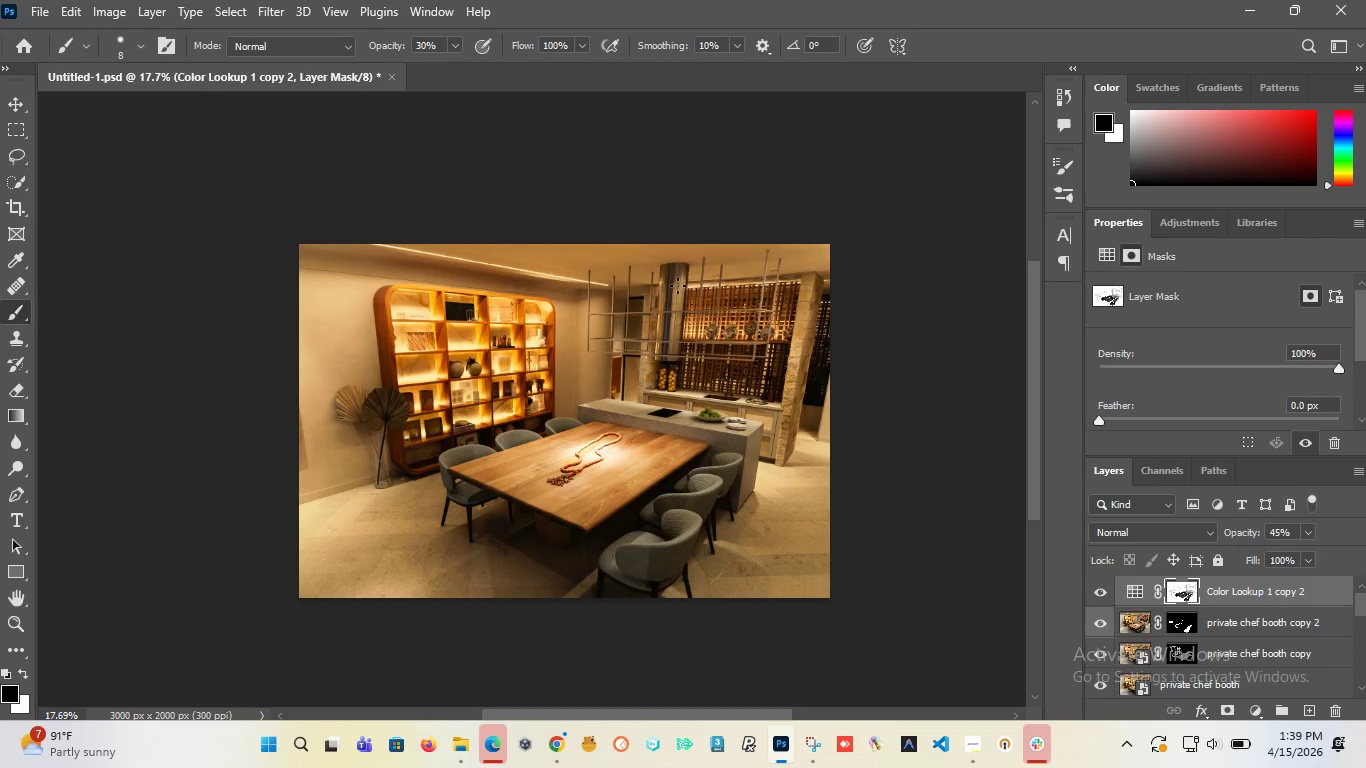 
hold_key(key=AltLeft, duration=1.52)
scroll: coordinate [677, 286], scroll_direction: up, amount: 4.0
 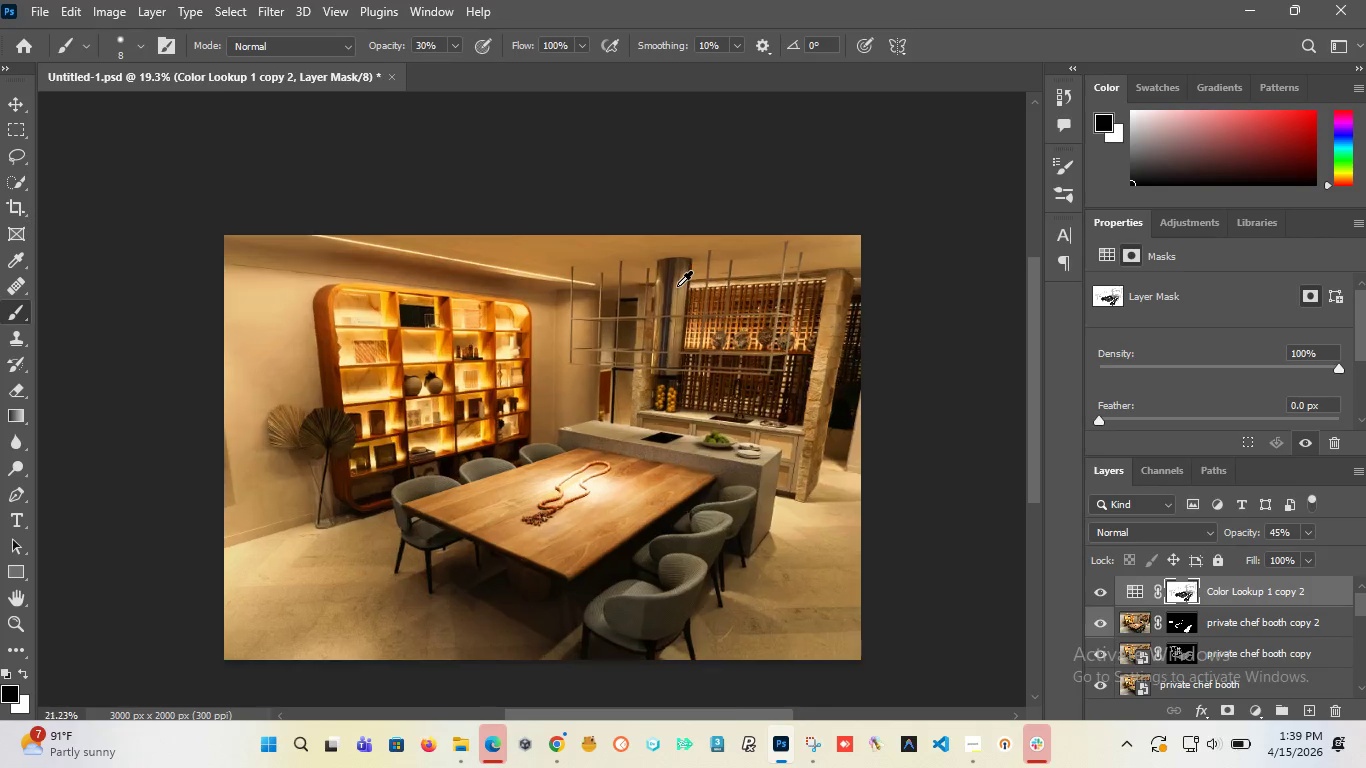 
hold_key(key=AltLeft, duration=0.53)
 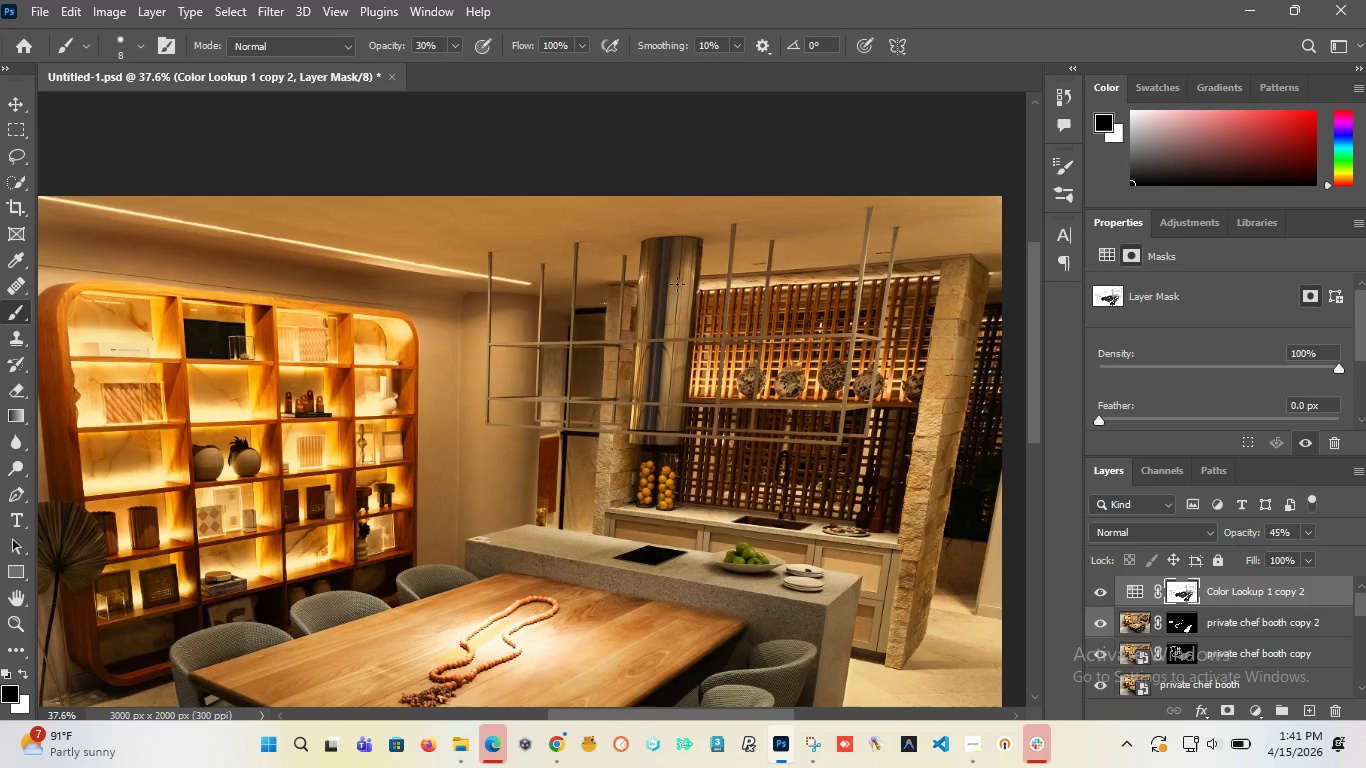 
wait(138.5)
 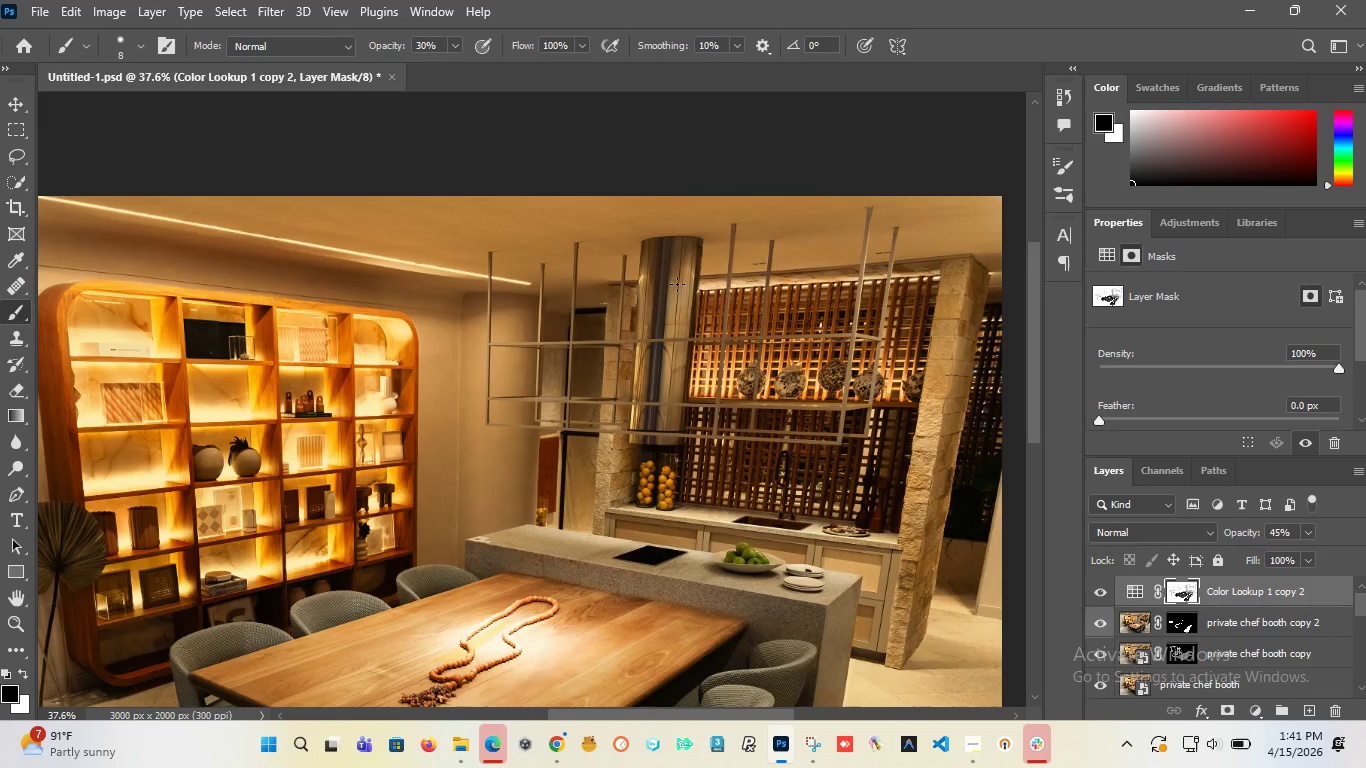 
scroll: coordinate [682, 358], scroll_direction: down, amount: 18.0
 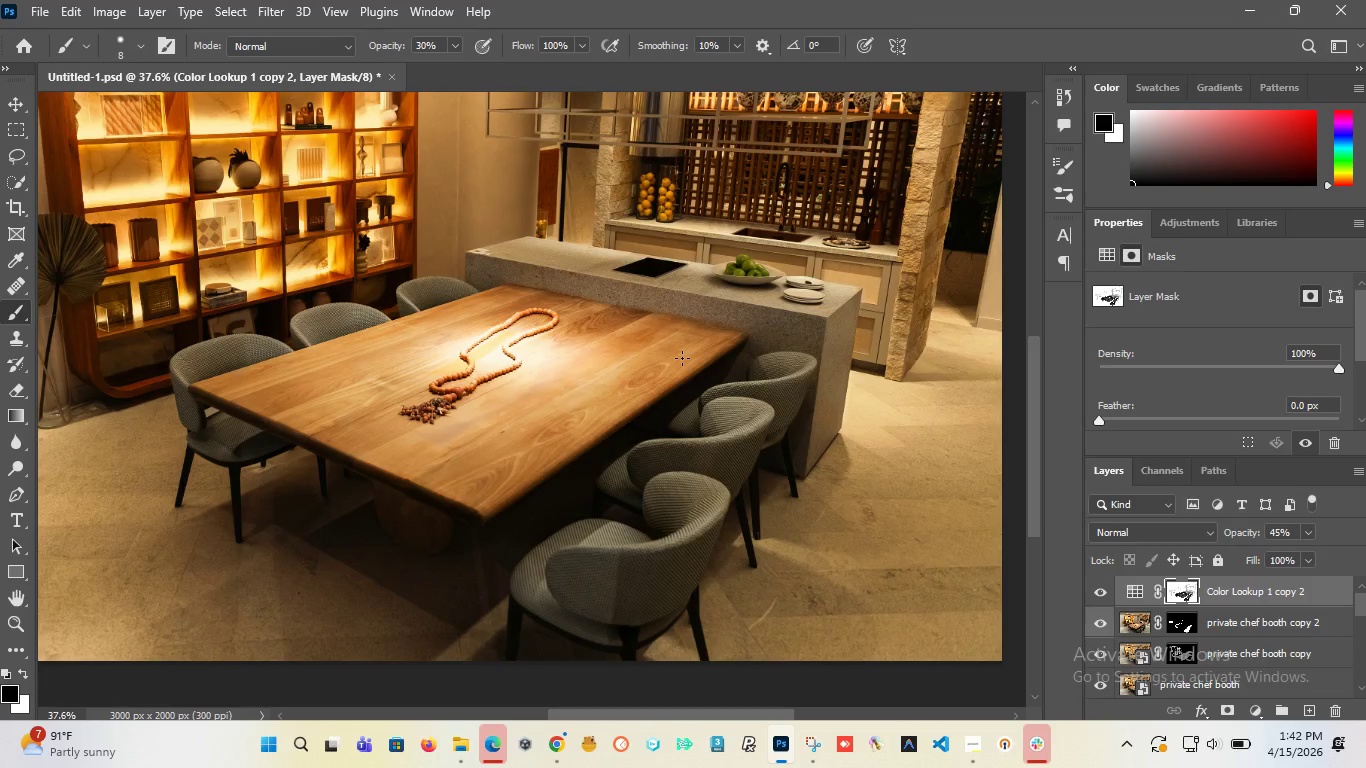 
wait(63.95)
 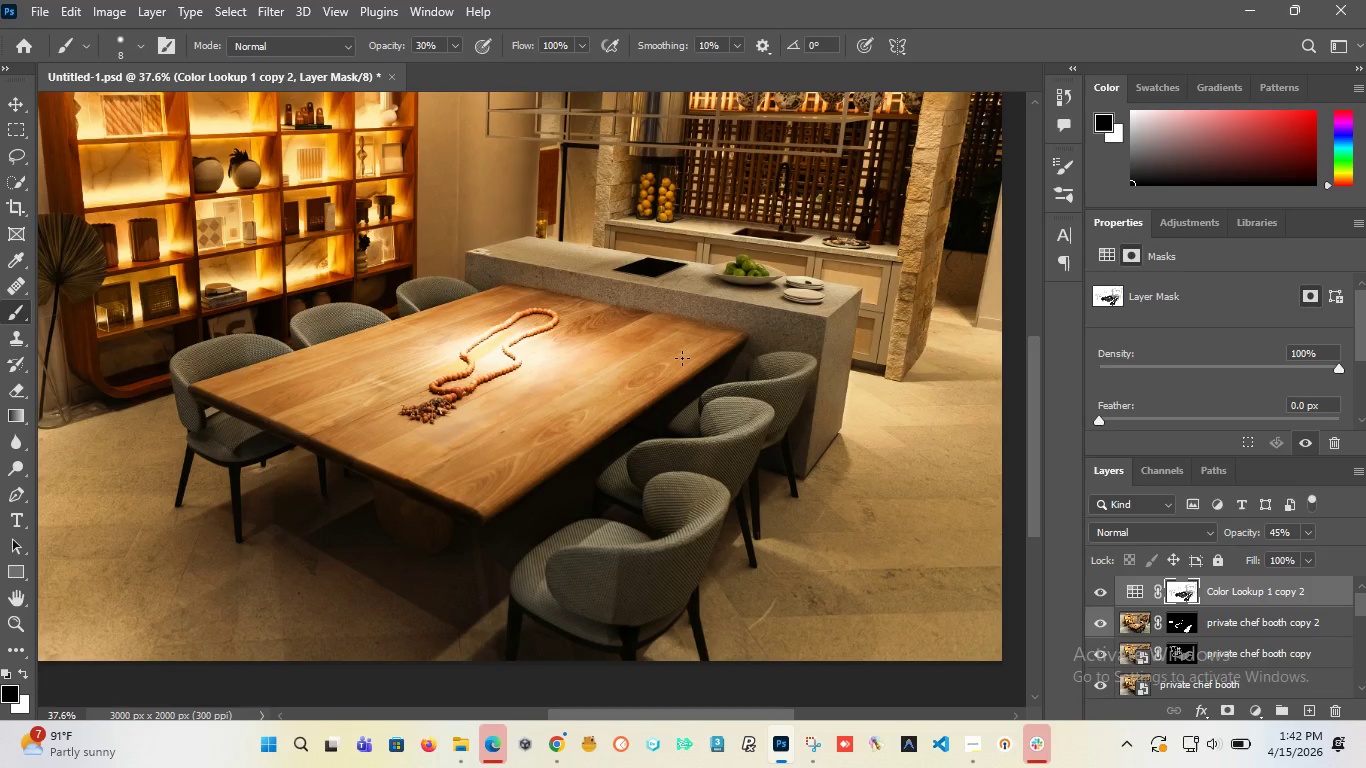 
hold_key(key=AltLeft, duration=1.52)
 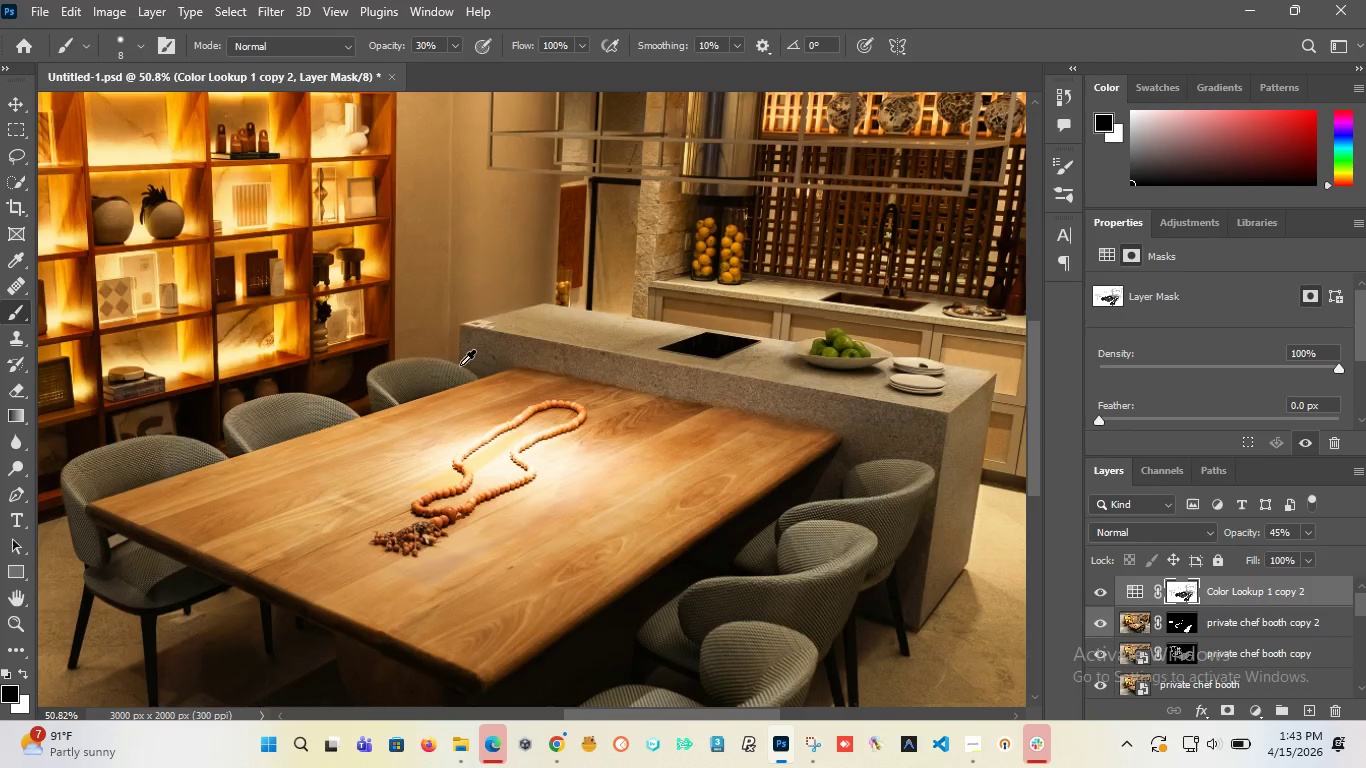 
hold_key(key=AltLeft, duration=1.5)
 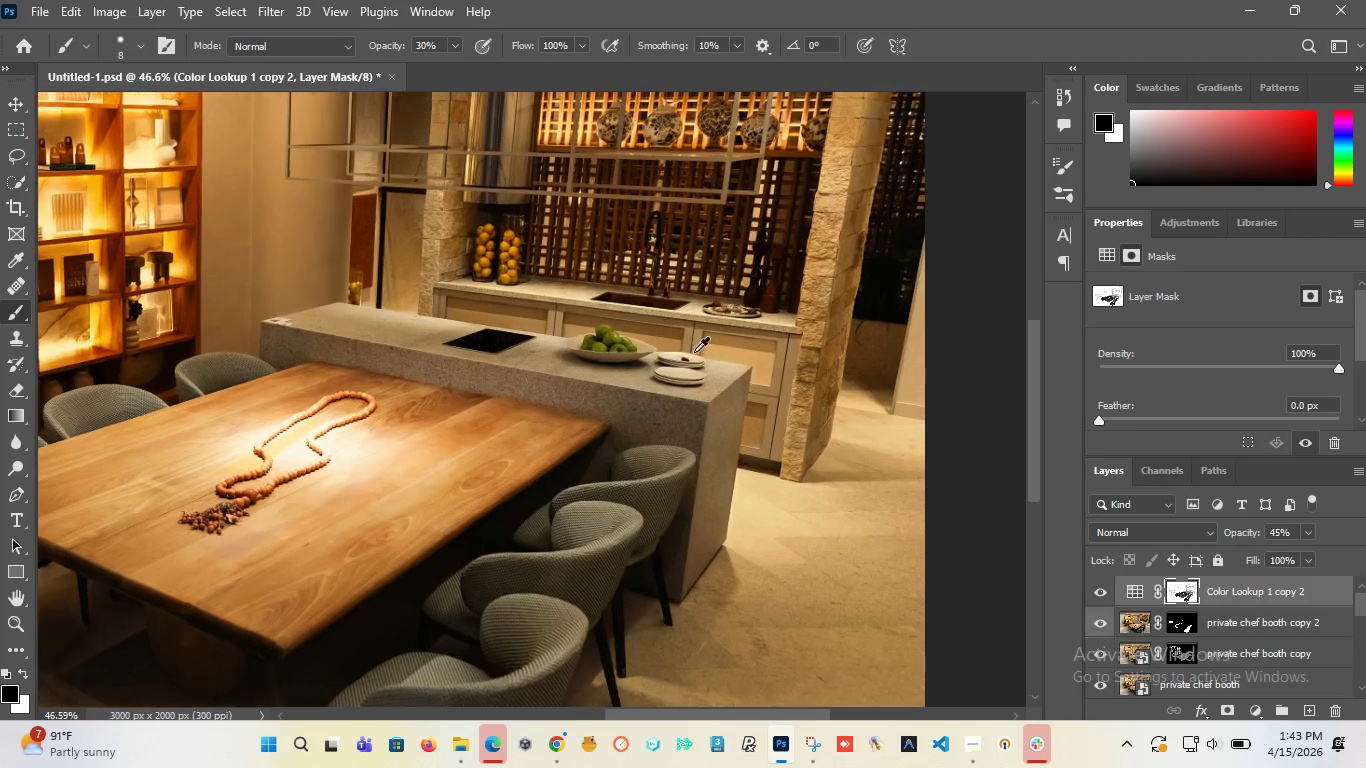 
scroll: coordinate [462, 366], scroll_direction: up, amount: 2.0
 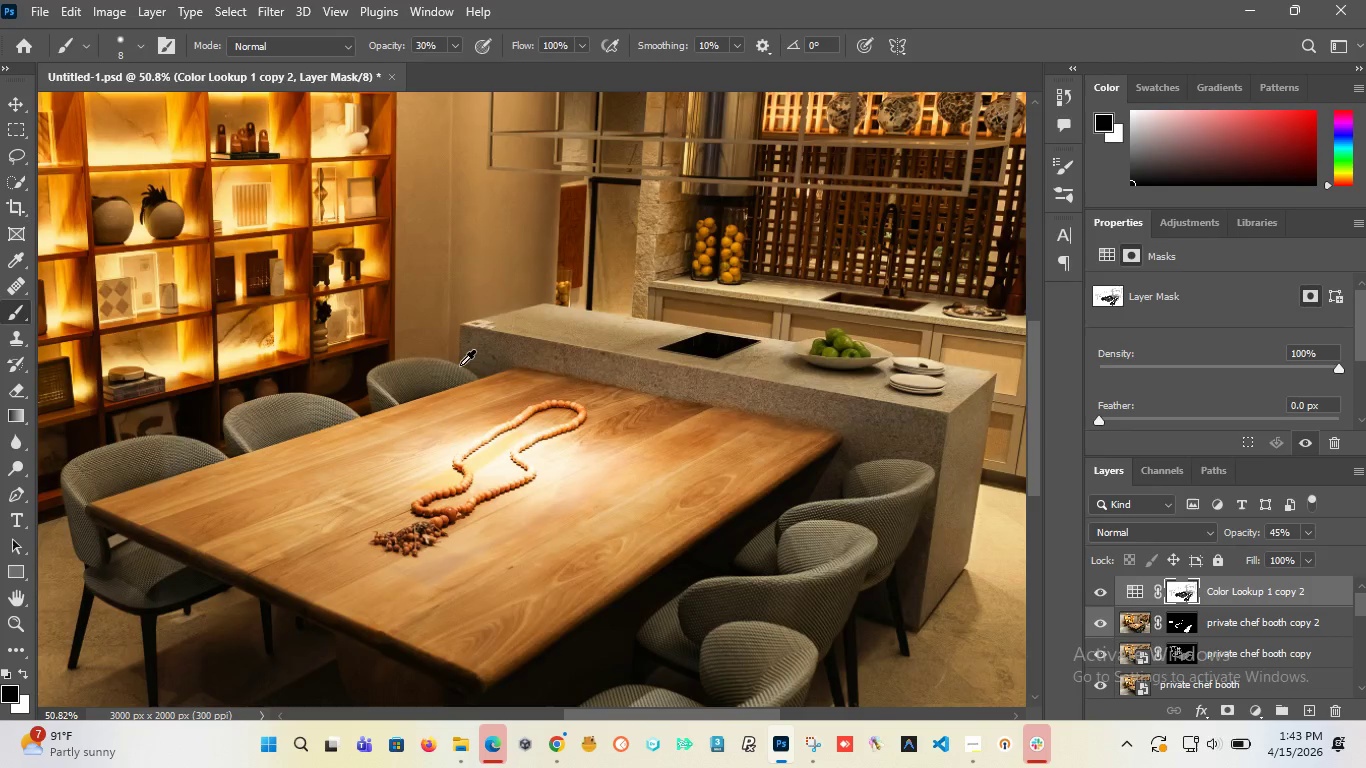 
scroll: coordinate [459, 369], scroll_direction: down, amount: 6.0
 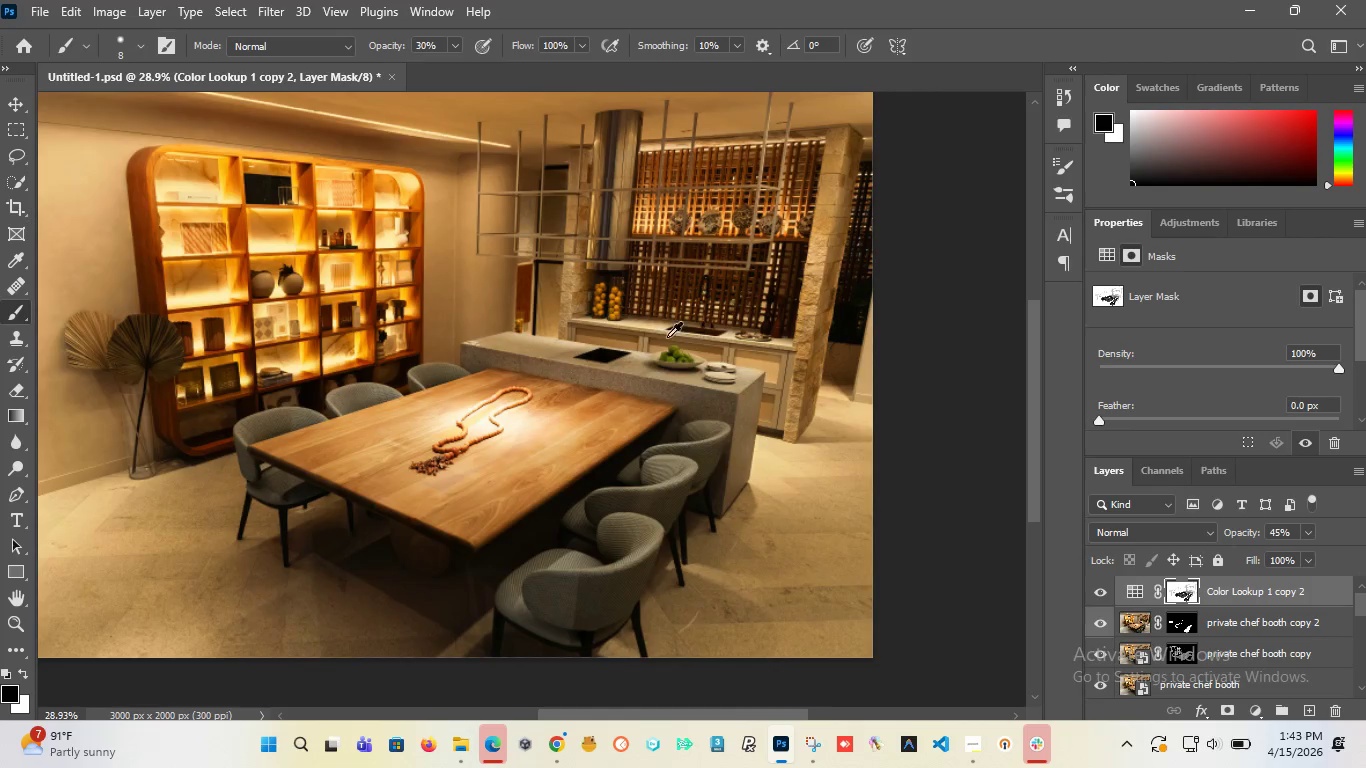 
hold_key(key=AltLeft, duration=1.5)
scroll: coordinate [787, 379], scroll_direction: up, amount: 5.0
 